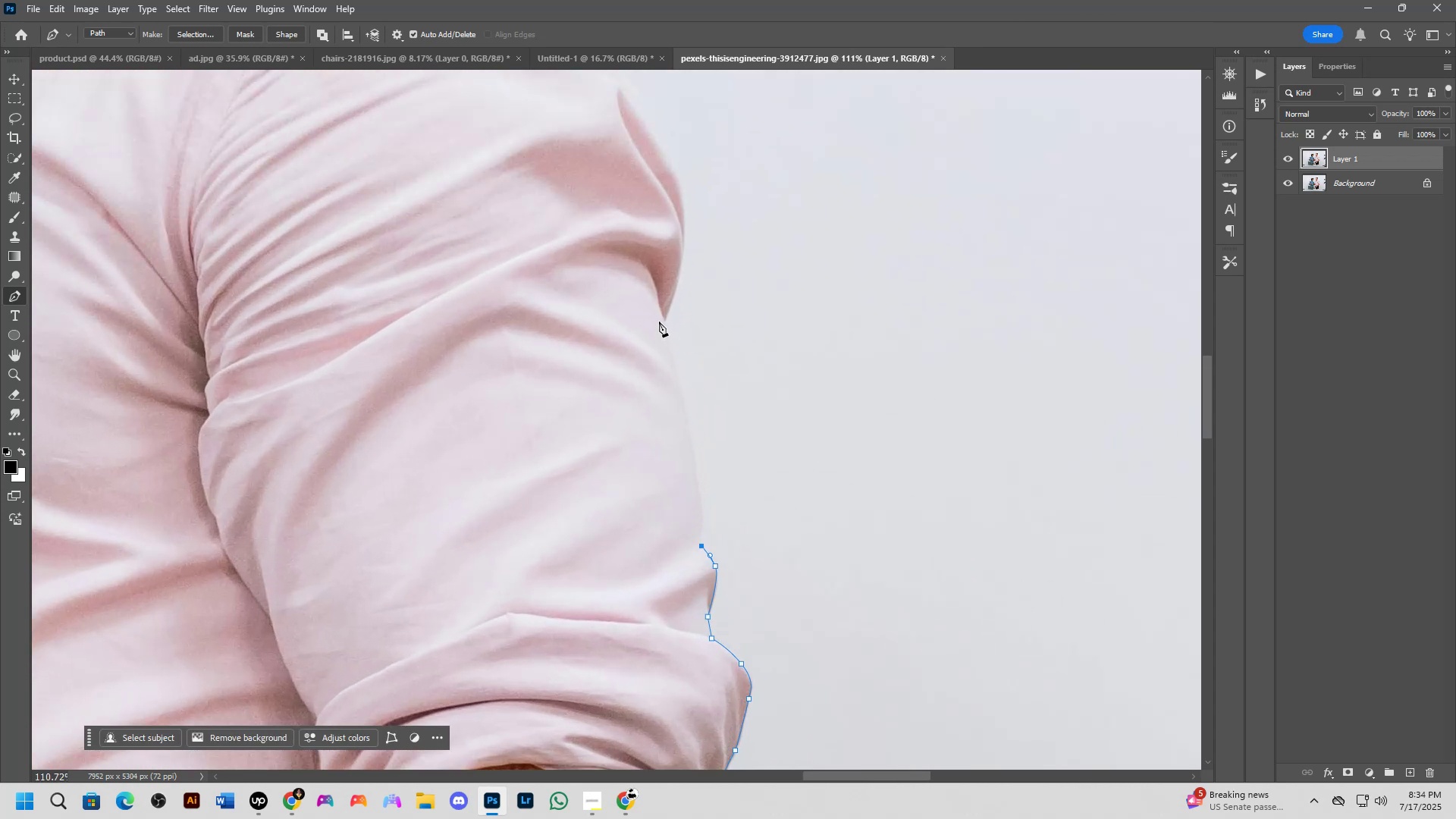 
left_click([661, 320])
 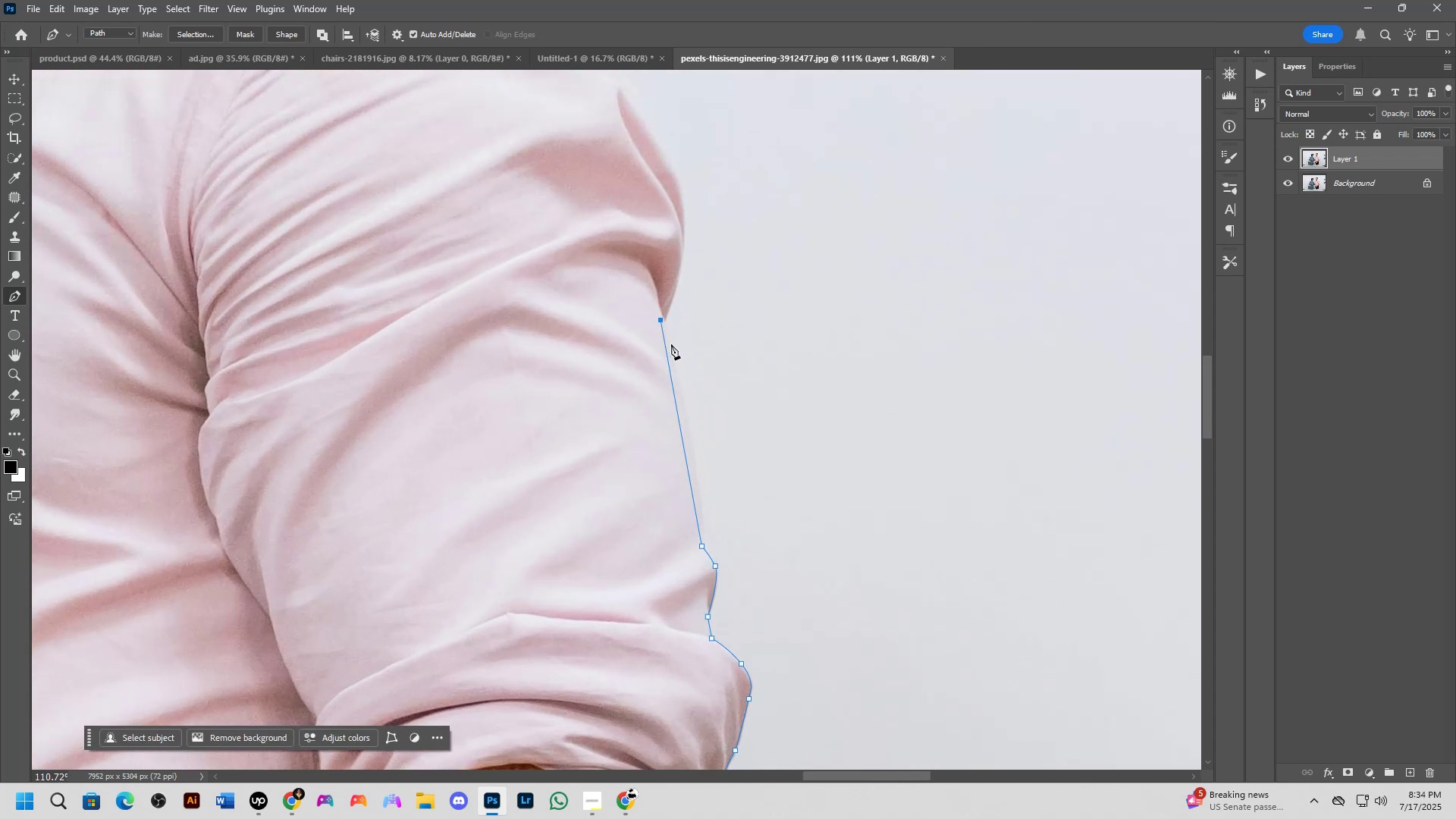 
scroll: coordinate [672, 385], scroll_direction: up, amount: 4.0
 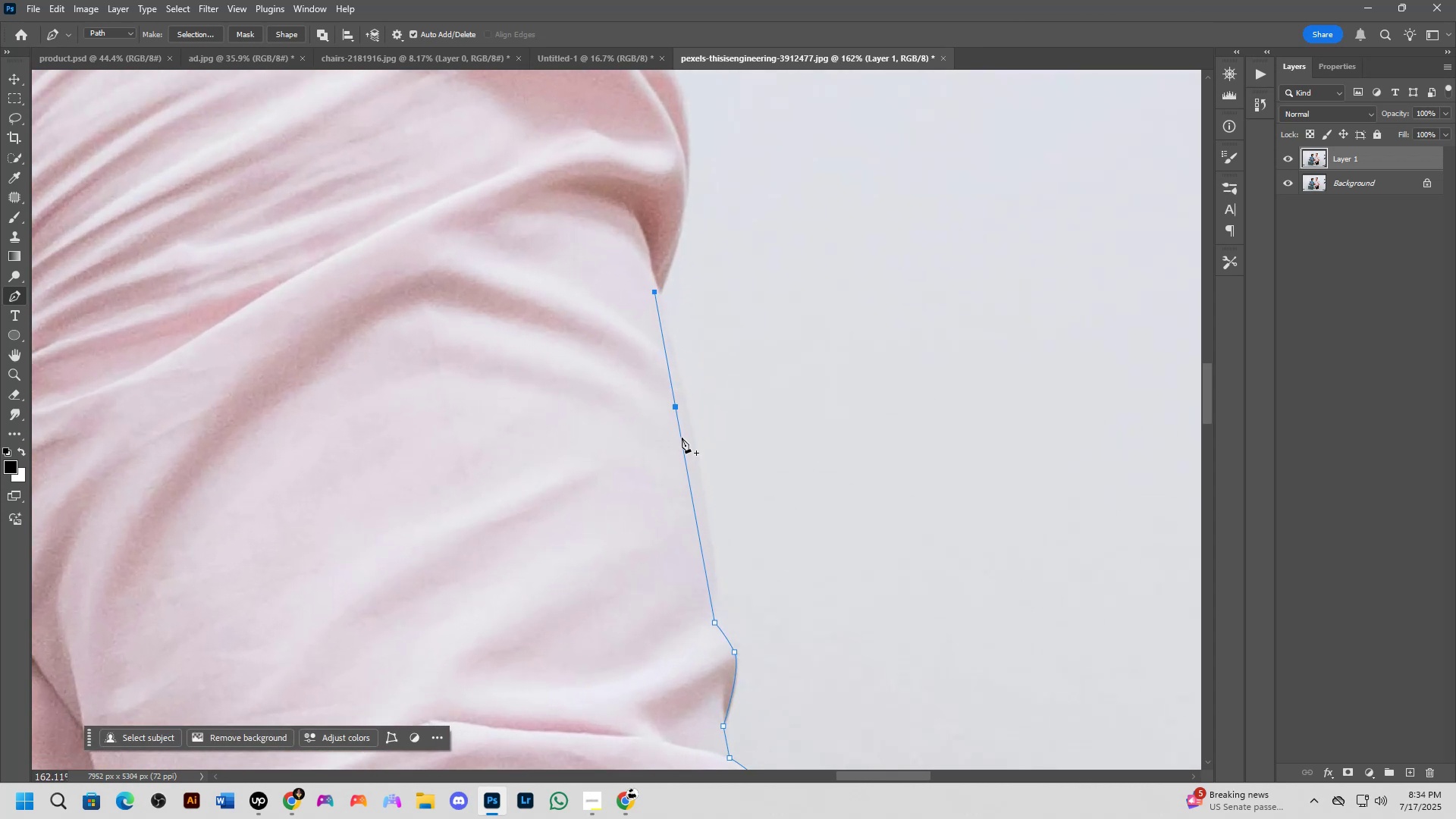 
left_click([682, 438])
 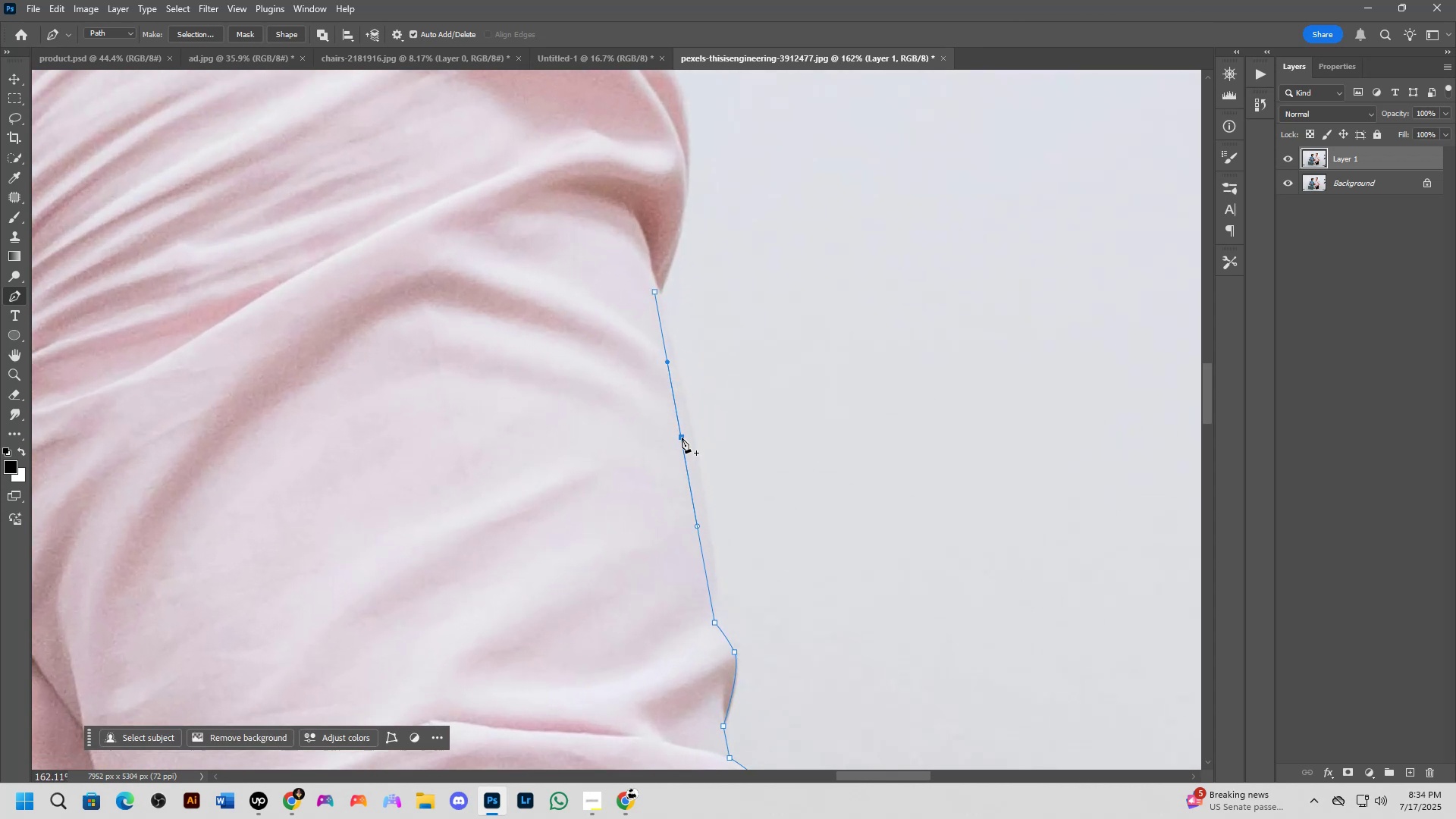 
hold_key(key=ControlLeft, duration=0.79)
left_click_drag(start_coordinate=[682, 438], to_coordinate=[692, 434])
 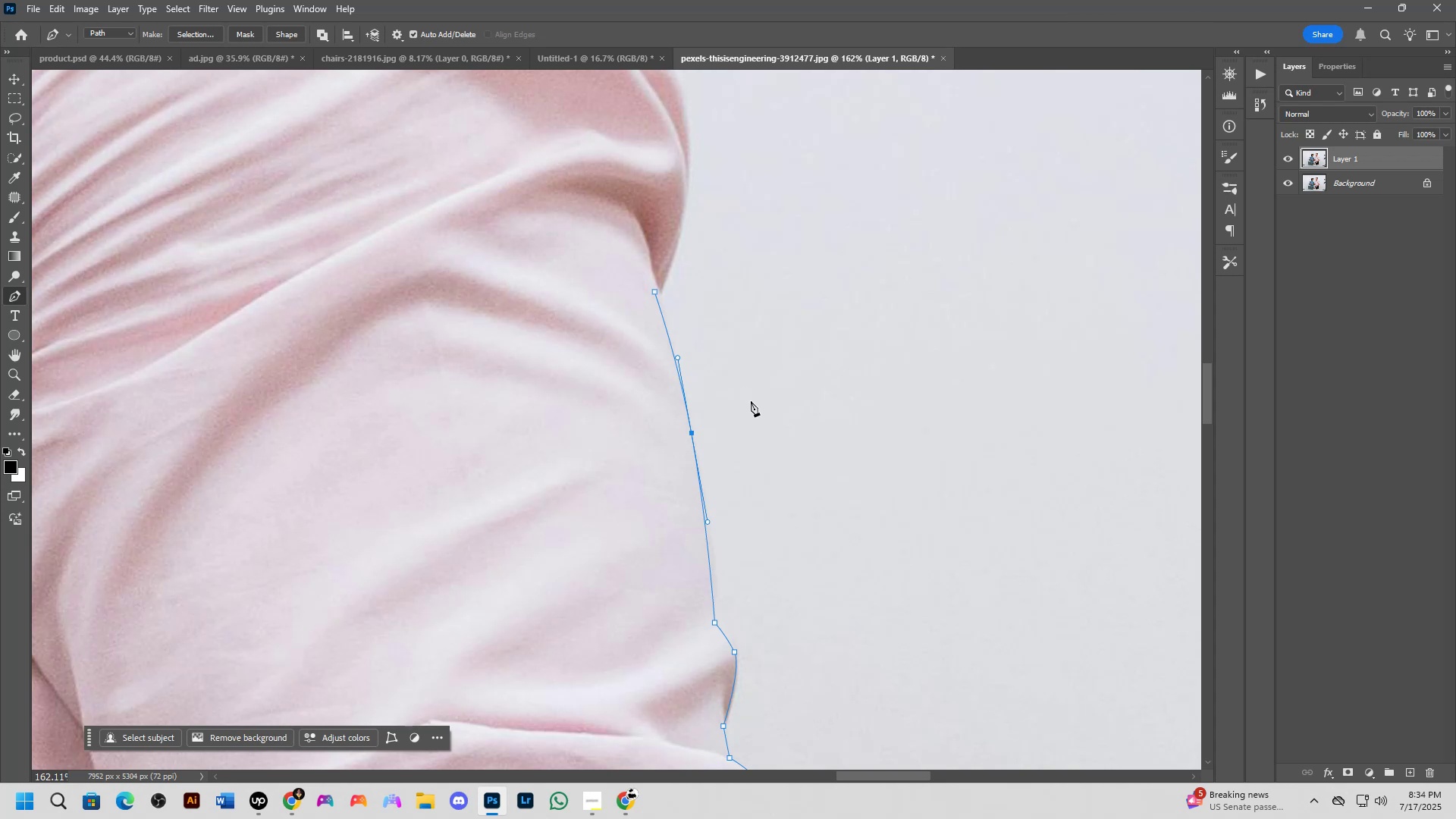 
hold_key(key=Space, duration=0.89)
 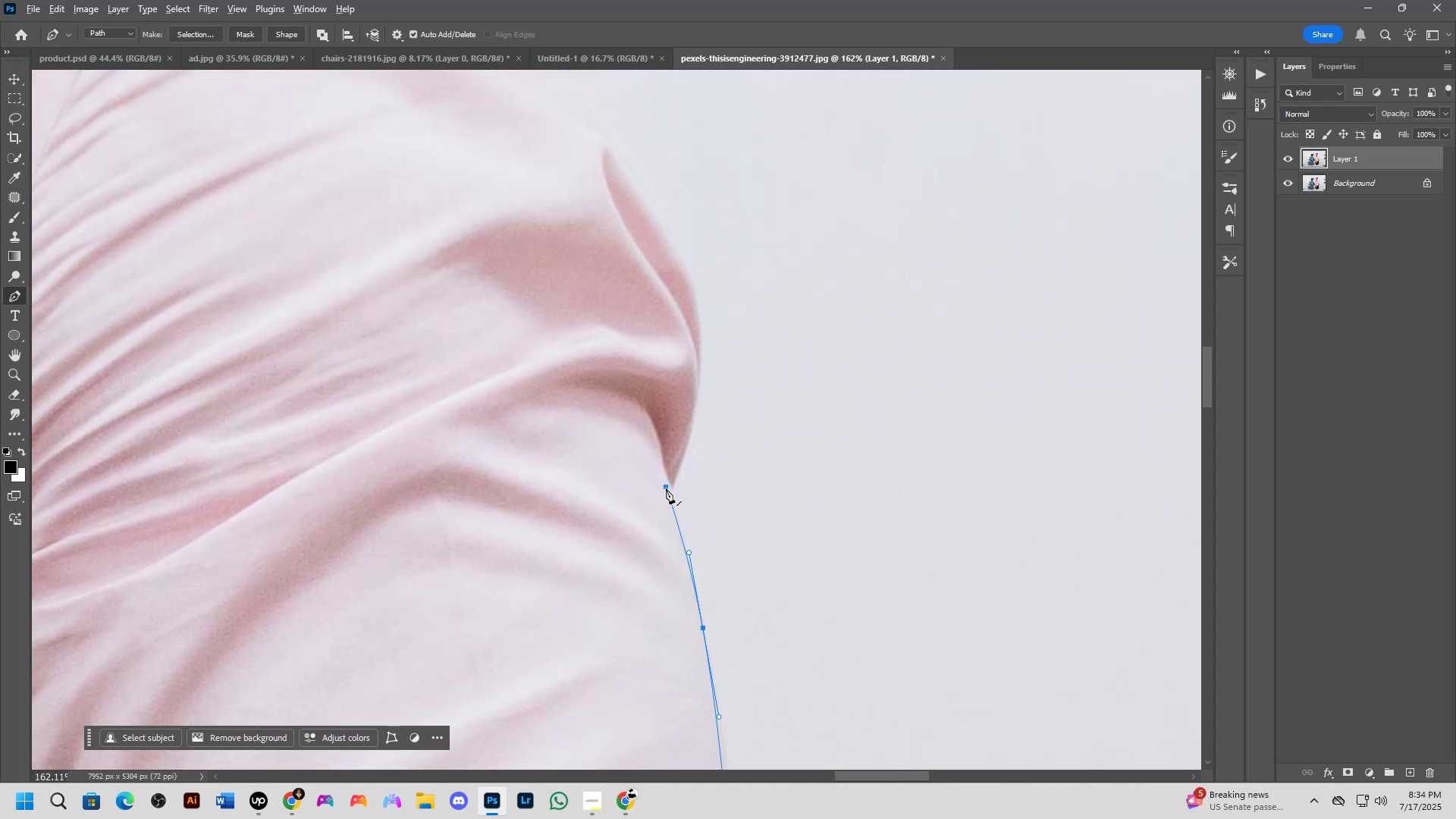 
left_click_drag(start_coordinate=[634, 372], to_coordinate=[645, 566])
 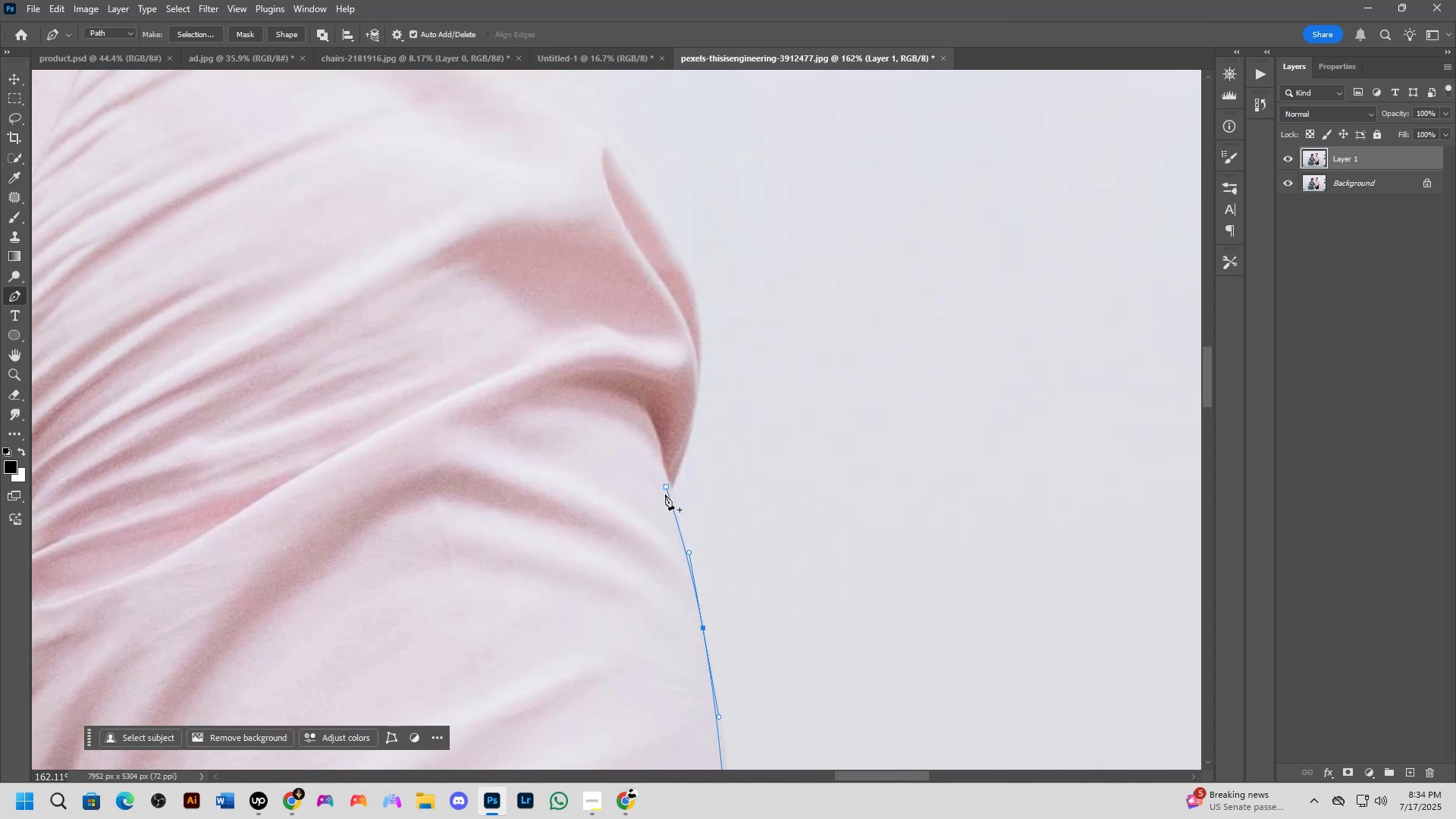 
hold_key(key=AltLeft, duration=0.34)
left_click([666, 488])
 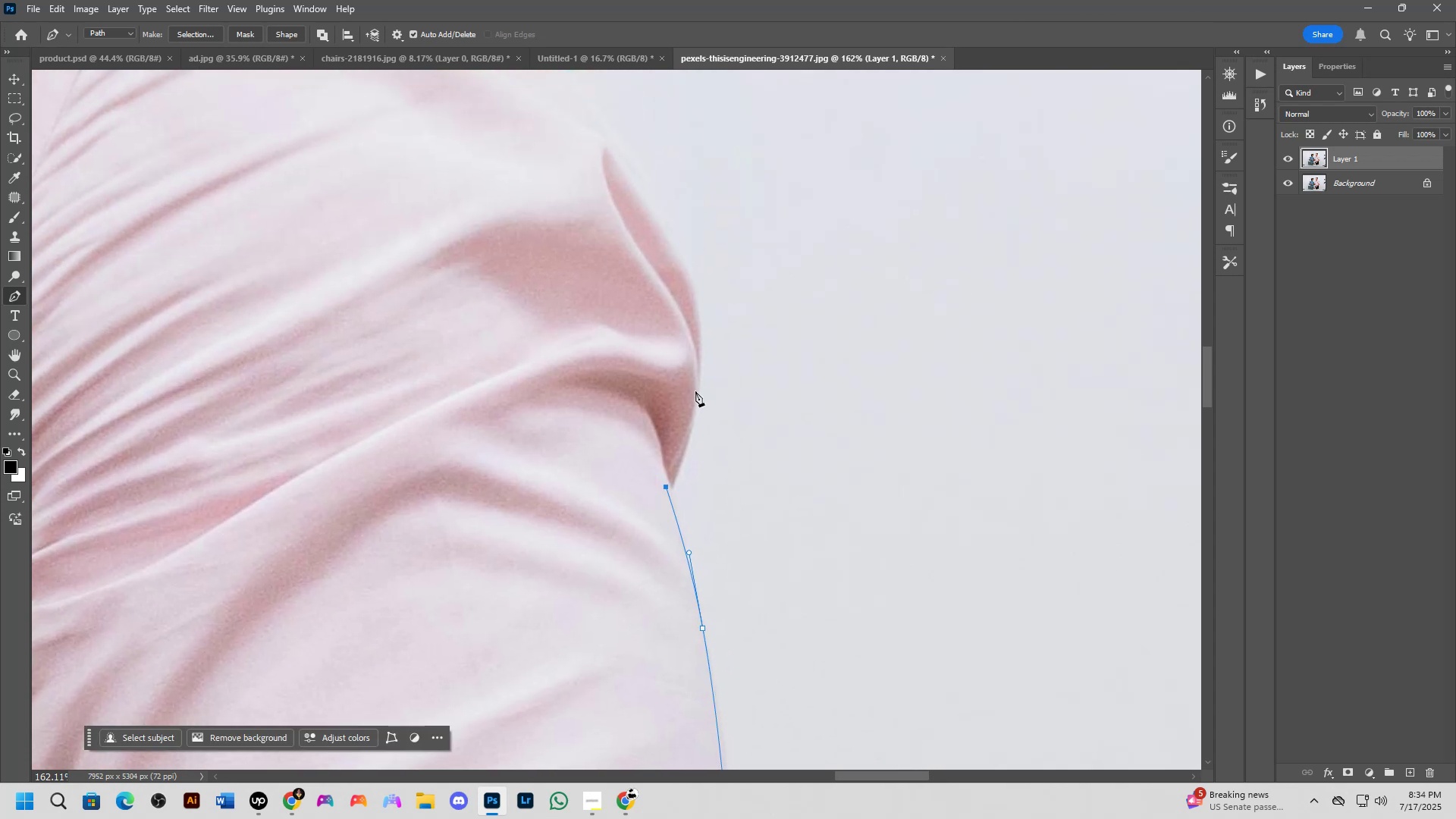 
left_click_drag(start_coordinate=[697, 386], to_coordinate=[702, 319])
 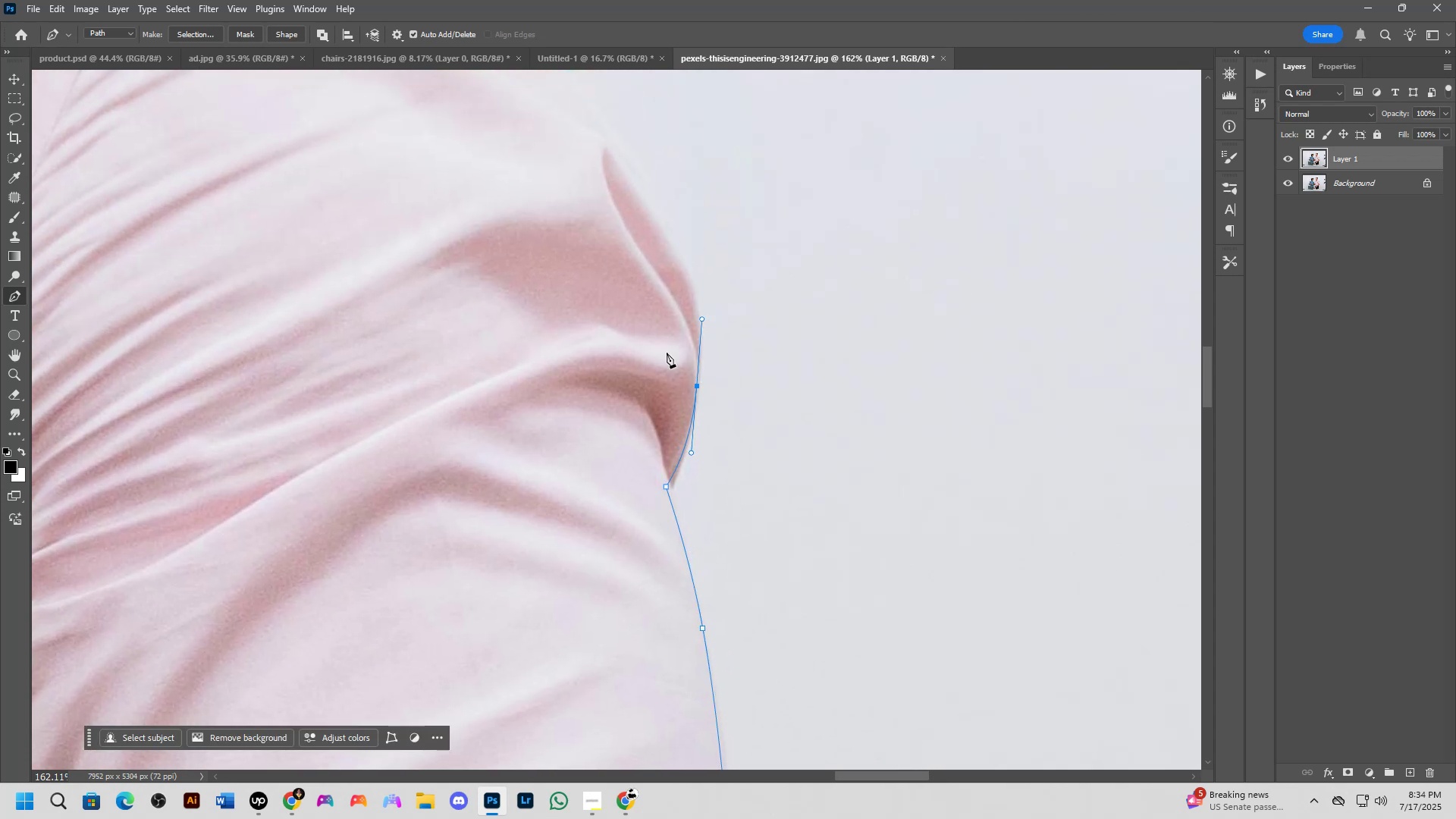 
hold_key(key=Space, duration=0.9)
 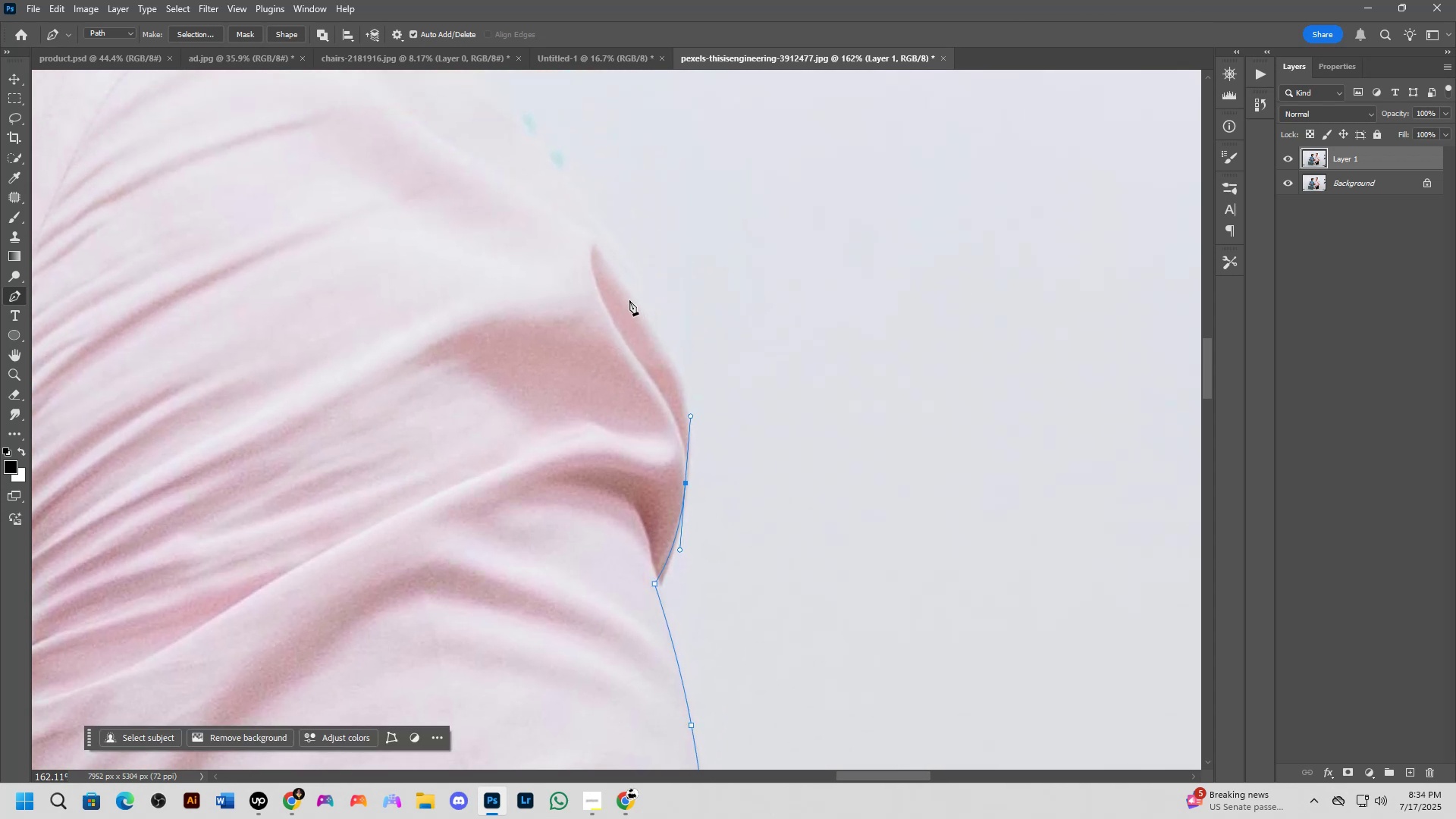 
left_click_drag(start_coordinate=[637, 256], to_coordinate=[626, 353])
 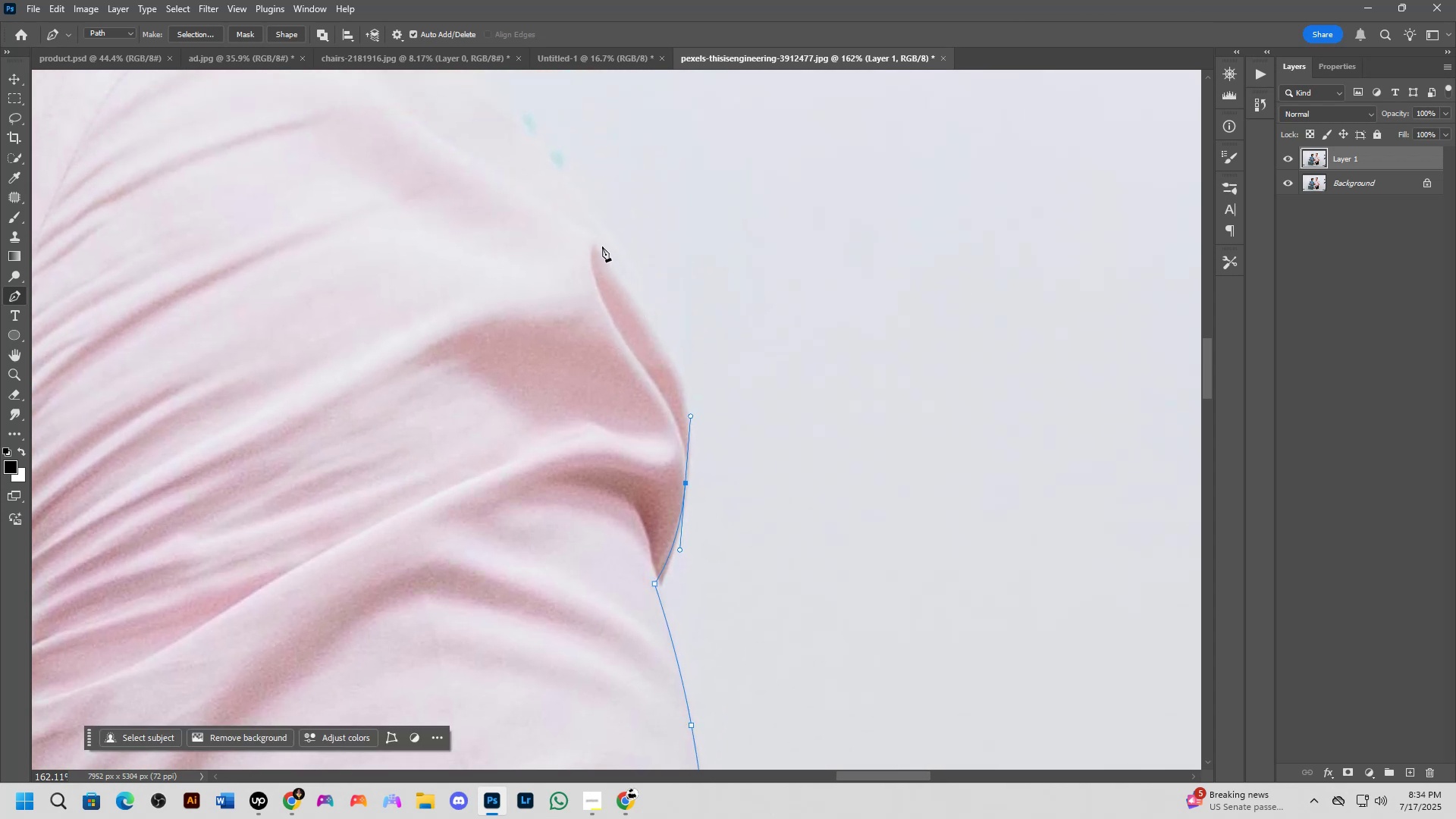 
left_click_drag(start_coordinate=[598, 234], to_coordinate=[512, 157])
 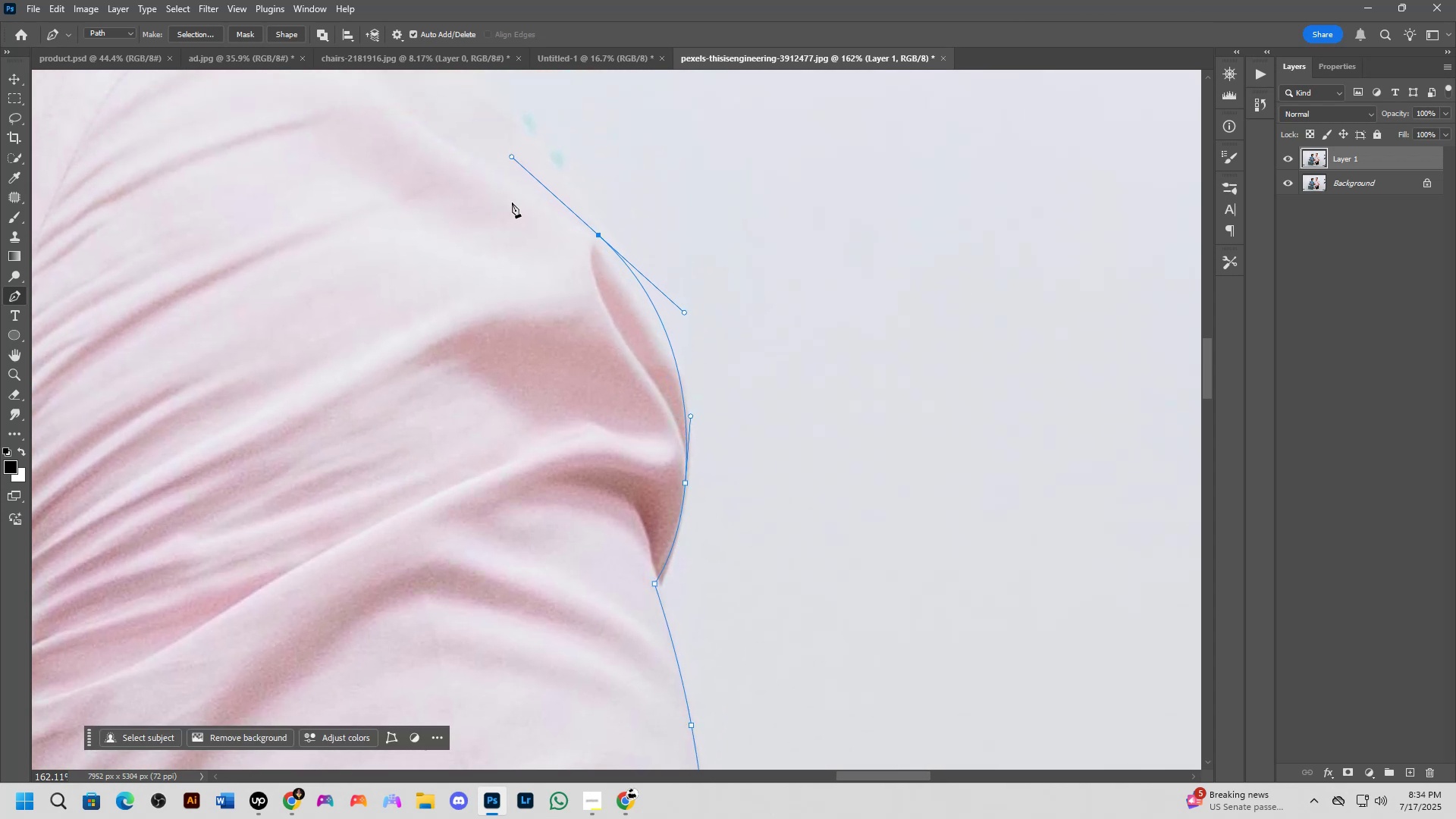 
hold_key(key=Space, duration=0.81)
 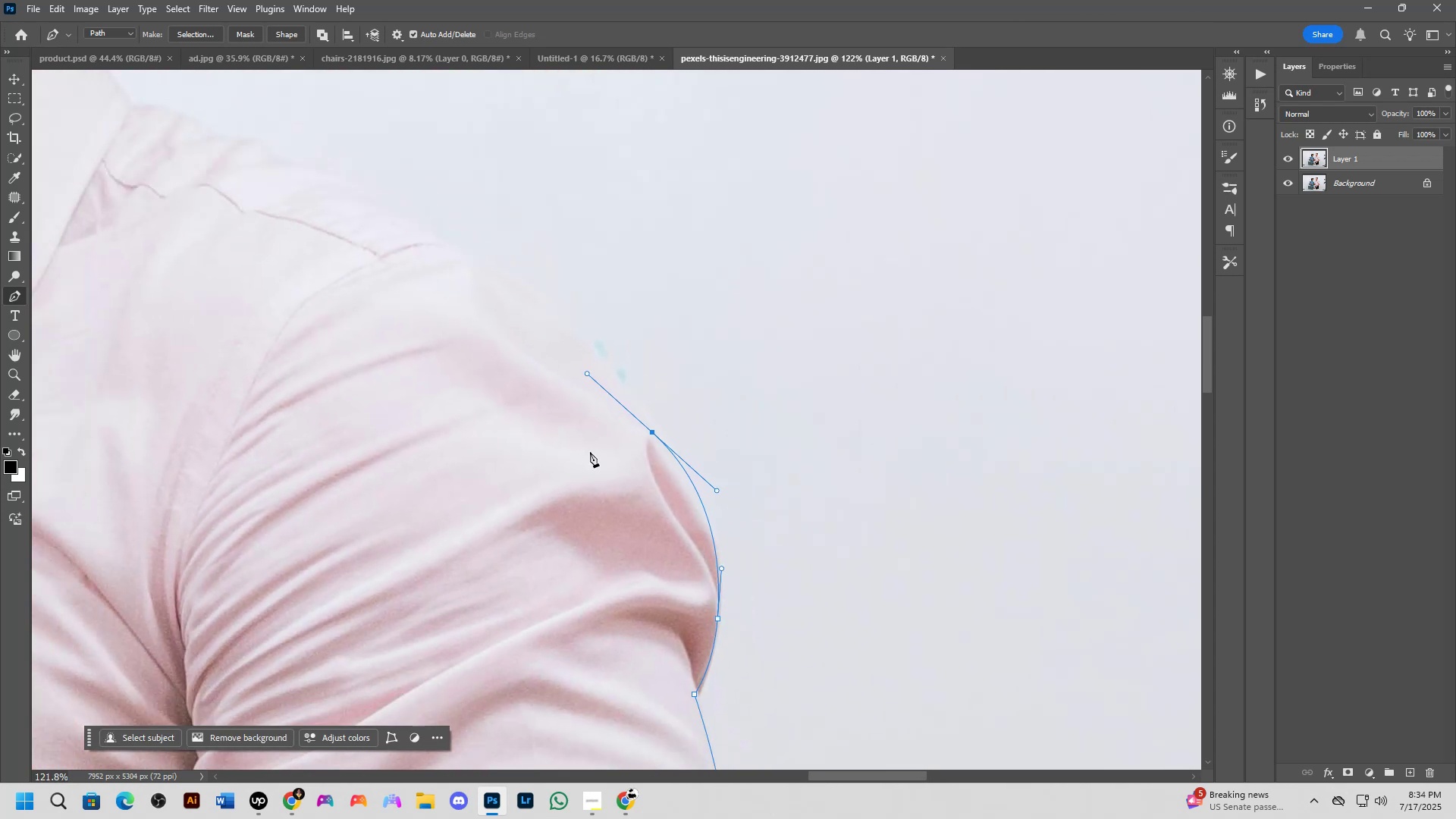 
left_click_drag(start_coordinate=[507, 264], to_coordinate=[582, 454])
 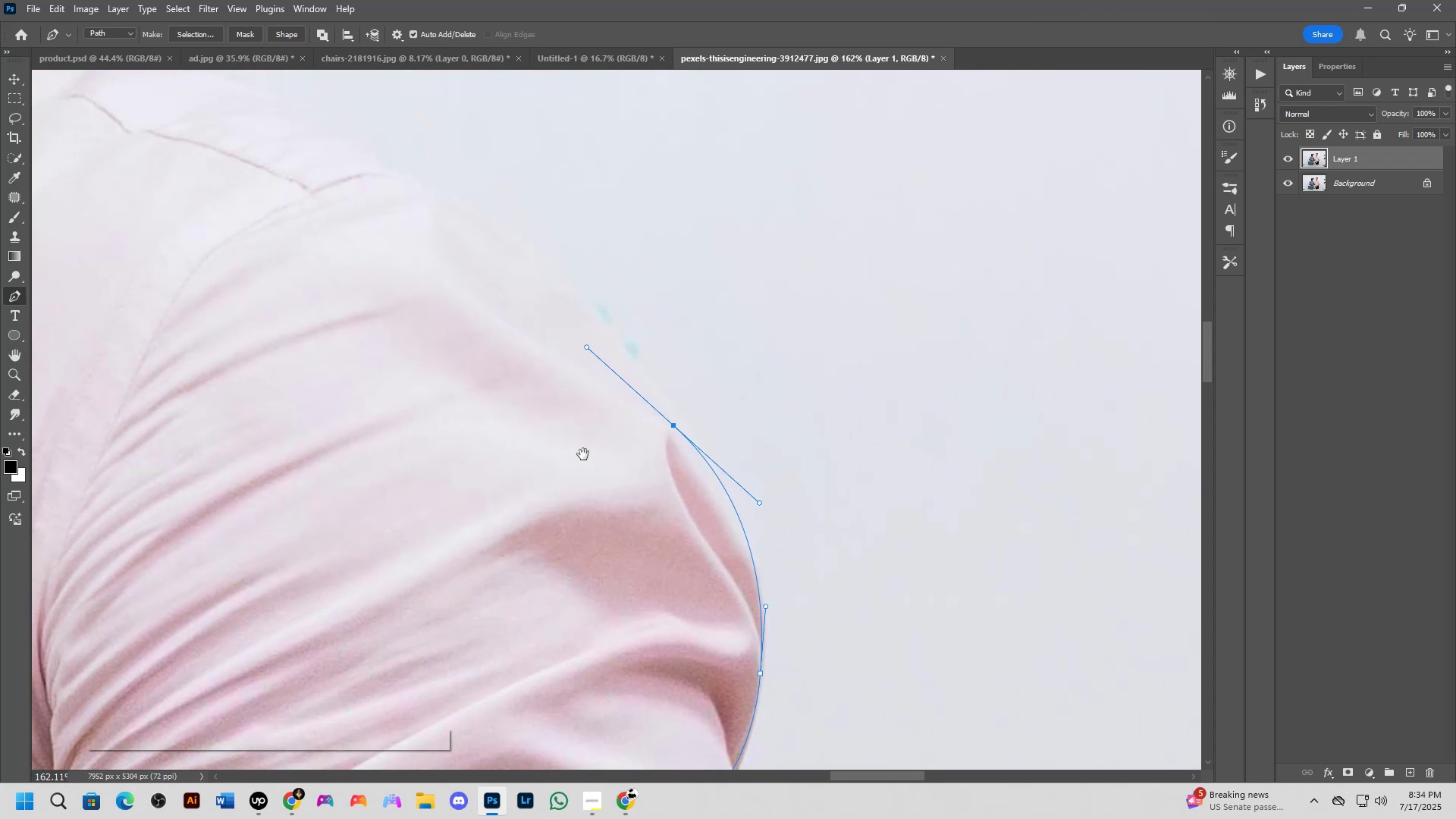 
hold_key(key=Space, duration=5.35)
 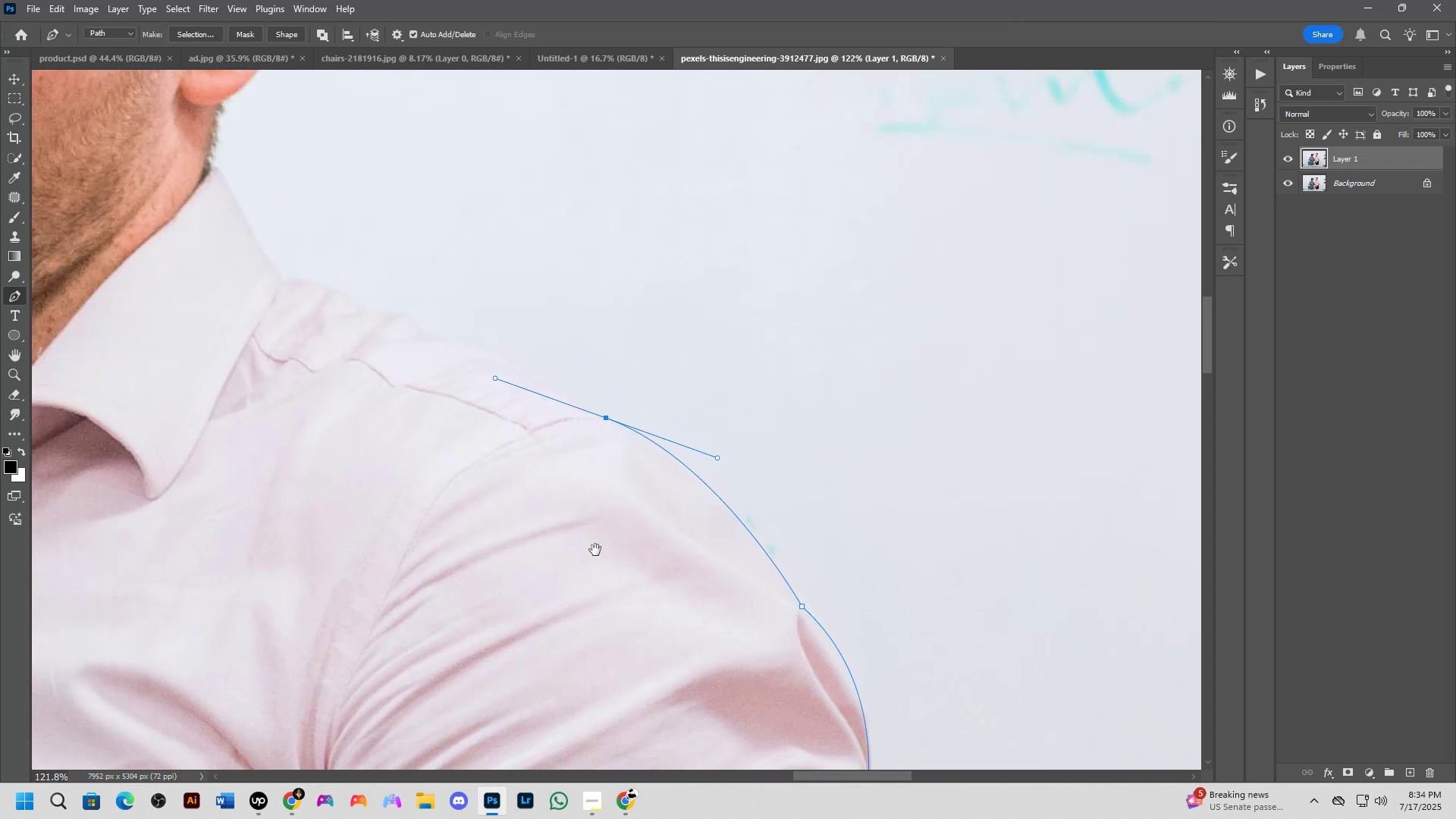 
scroll: coordinate [588, 453], scroll_direction: down, amount: 3.0
 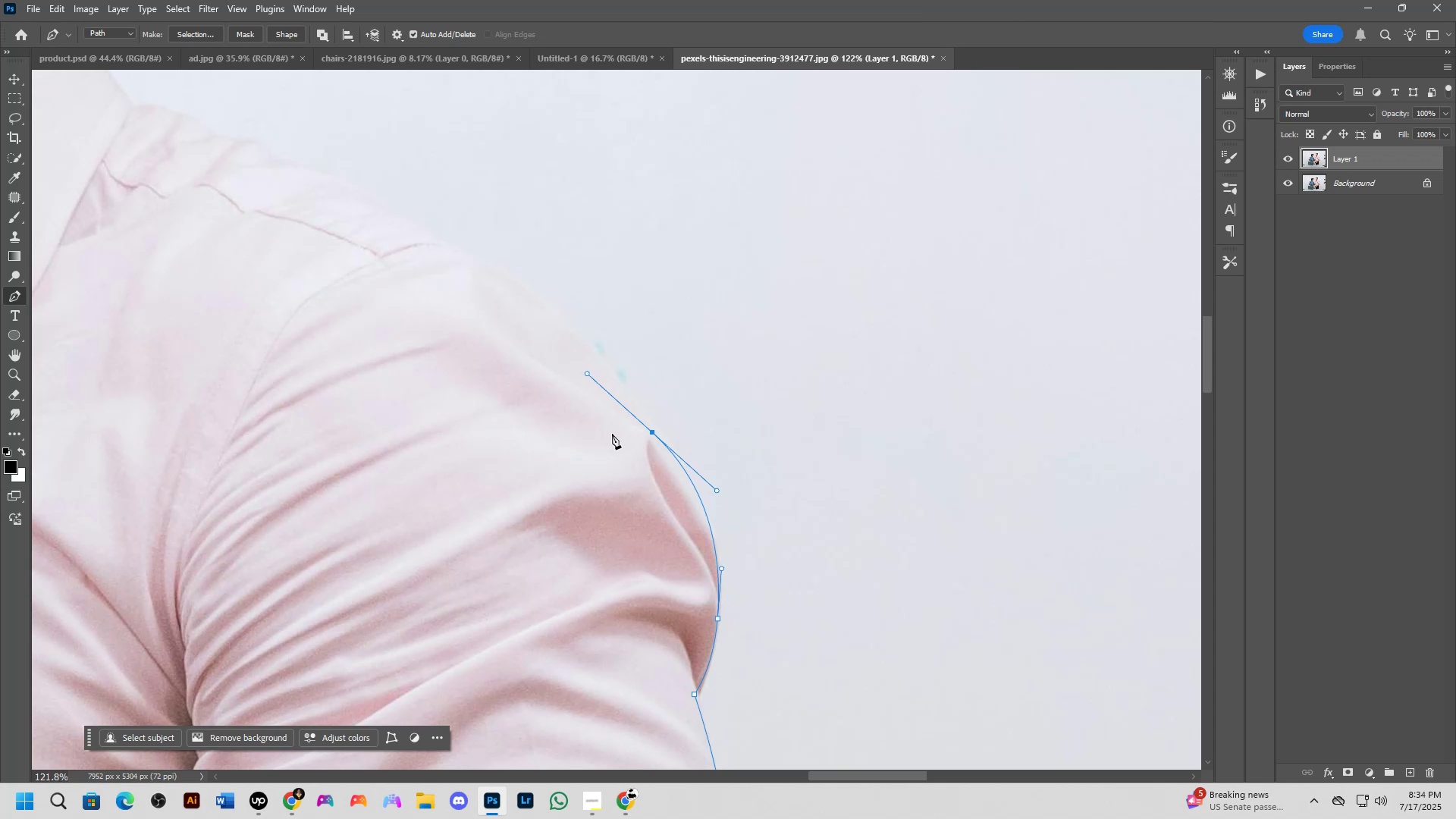 
hold_key(key=AltLeft, duration=0.84)
left_click([650, 431])
 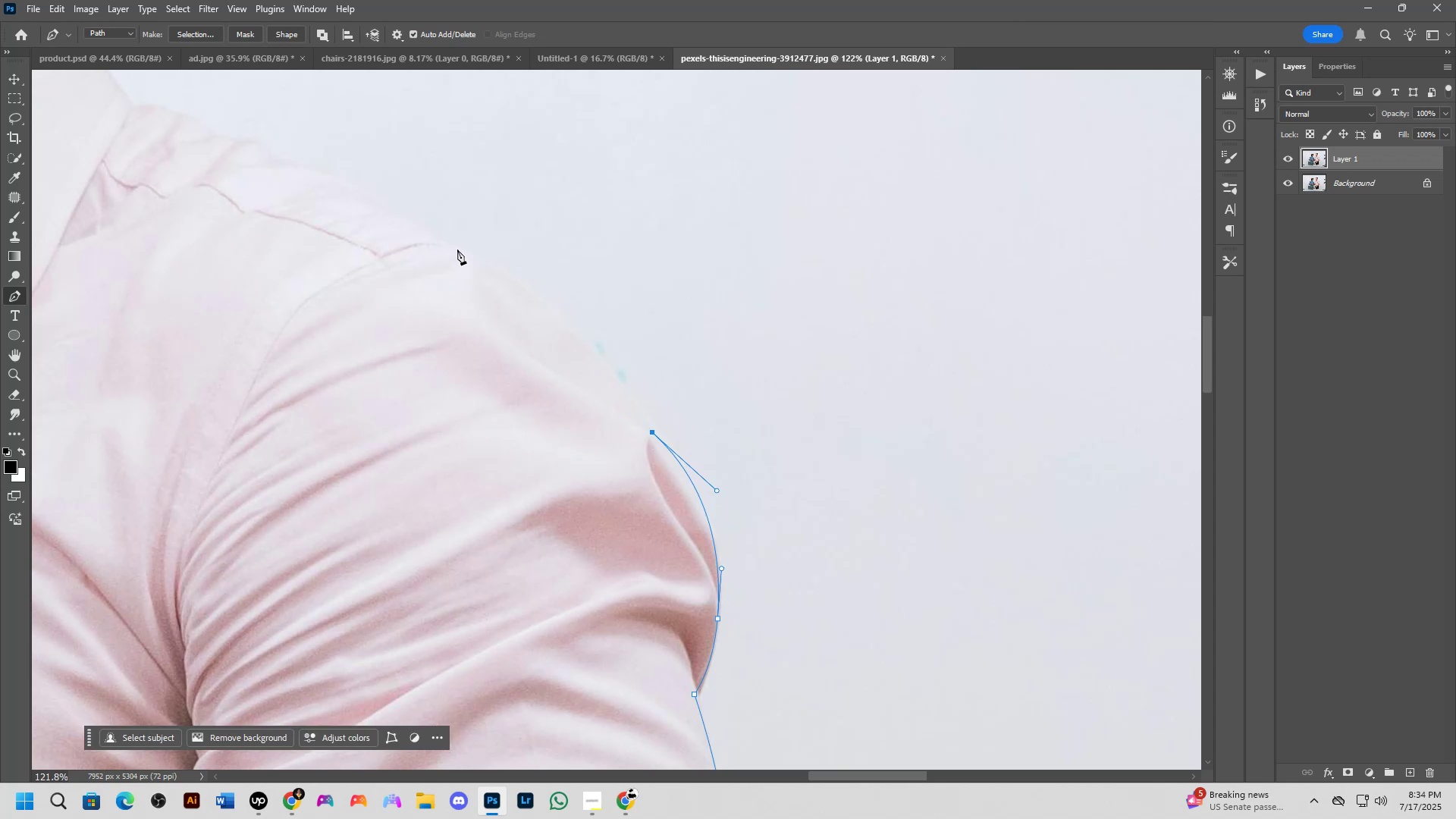 
left_click_drag(start_coordinate=[456, 244], to_coordinate=[345, 204])
 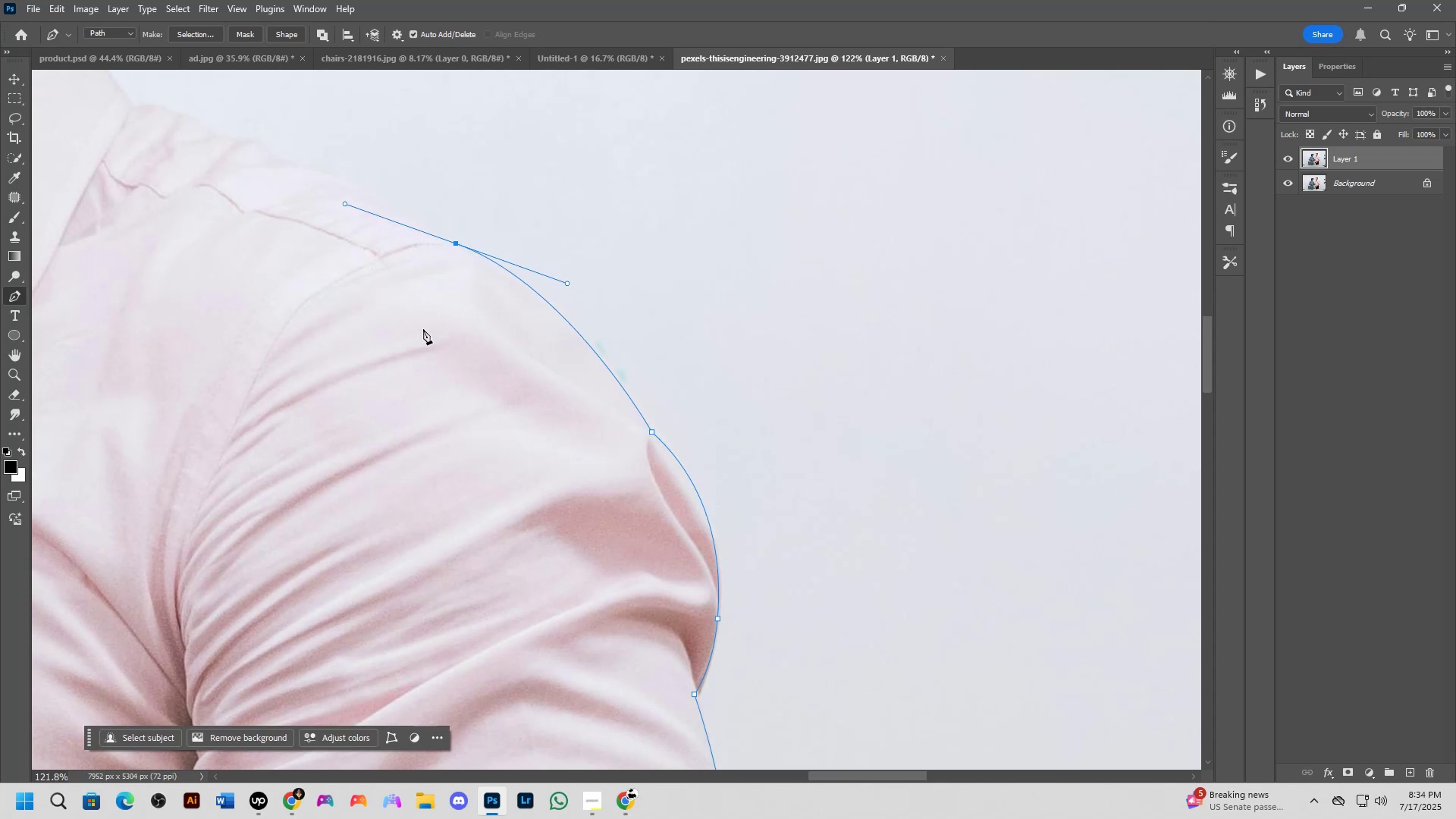 
hold_key(key=Space, duration=0.75)
 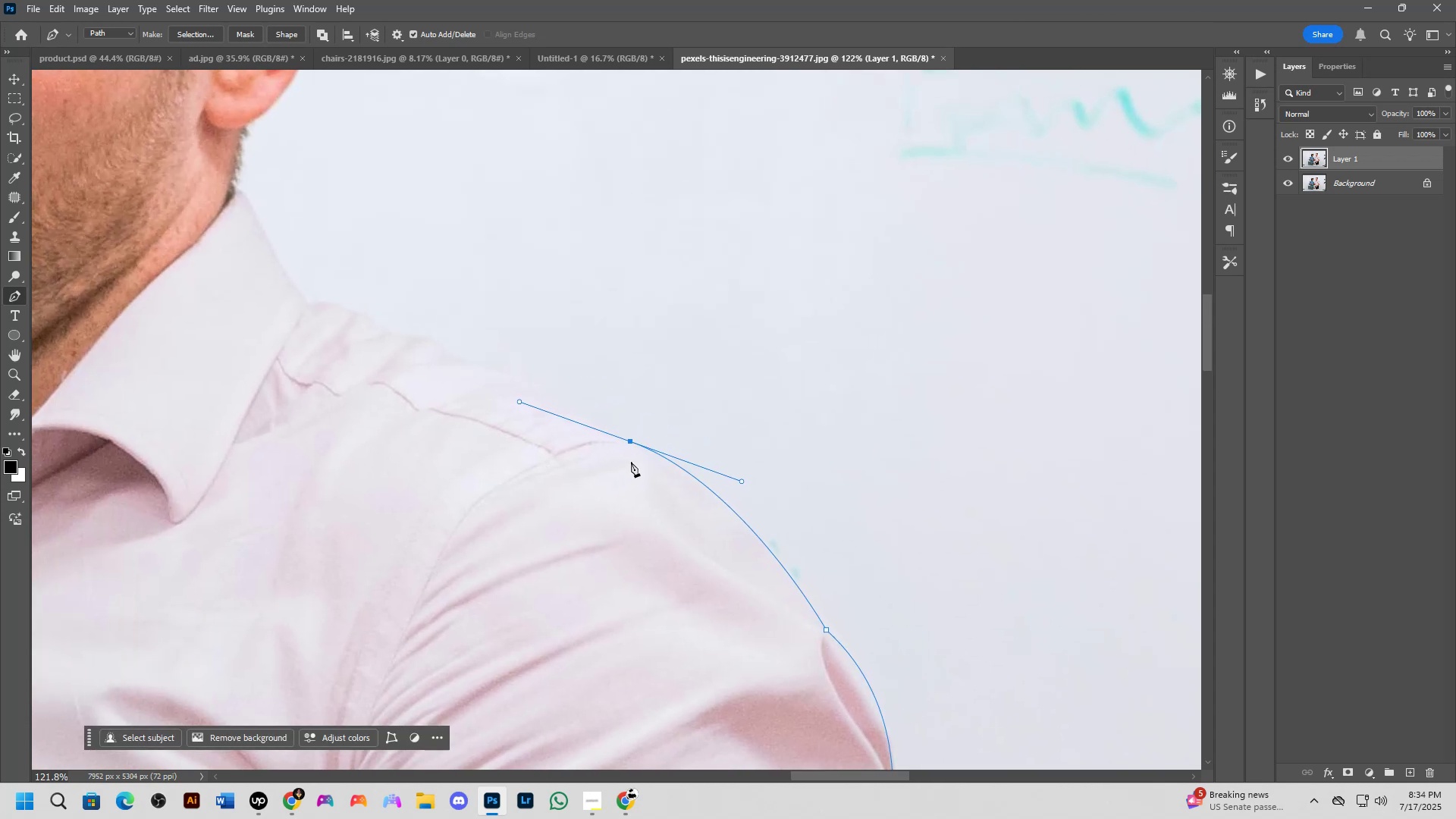 
left_click_drag(start_coordinate=[426, 356], to_coordinate=[601, 554])
 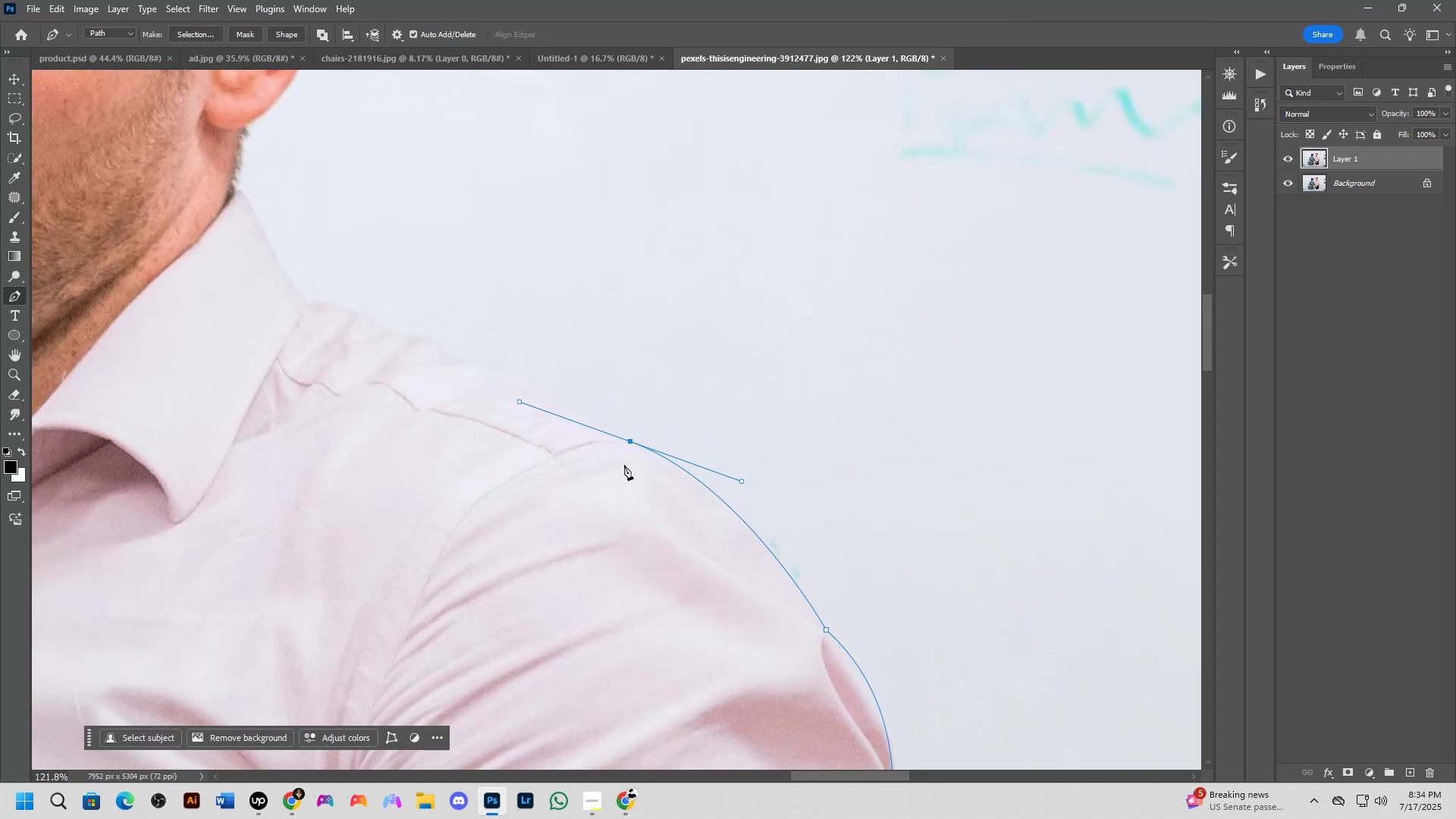 
hold_key(key=AltLeft, duration=0.87)
left_click([630, 439])
 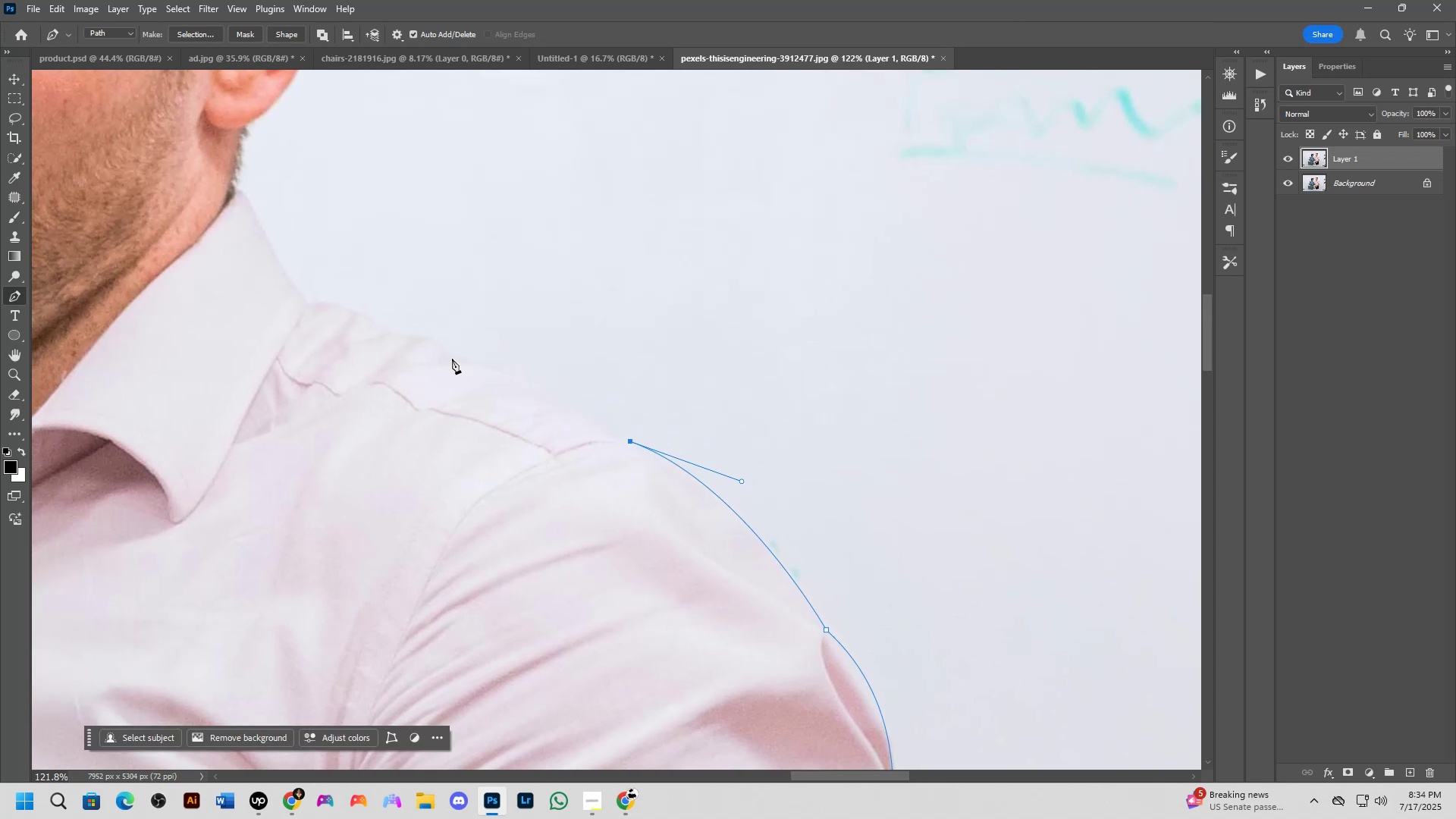 
left_click_drag(start_coordinate=[452, 356], to_coordinate=[342, 332])
 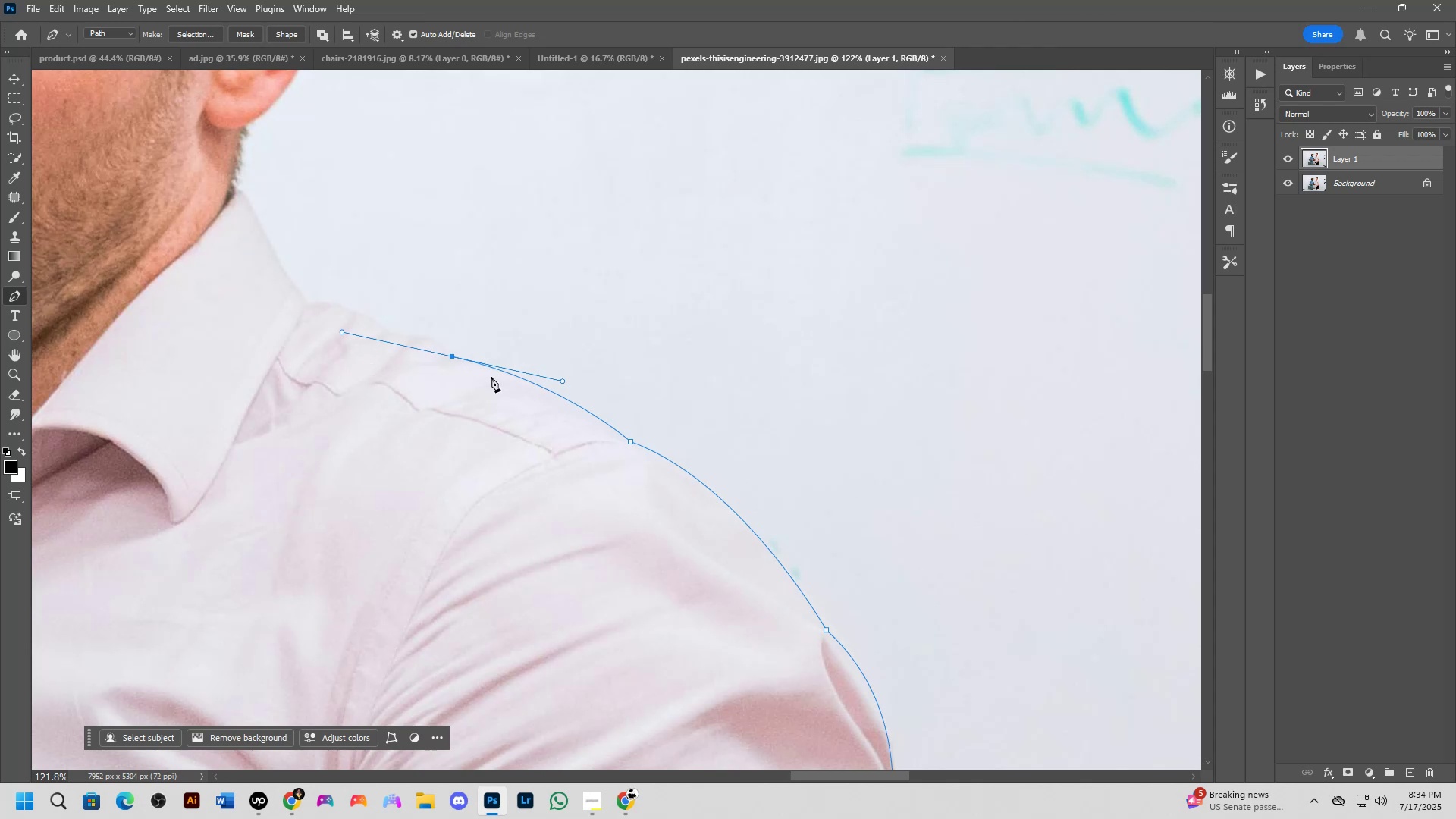 
hold_key(key=AltLeft, duration=0.78)
left_click([453, 355])
 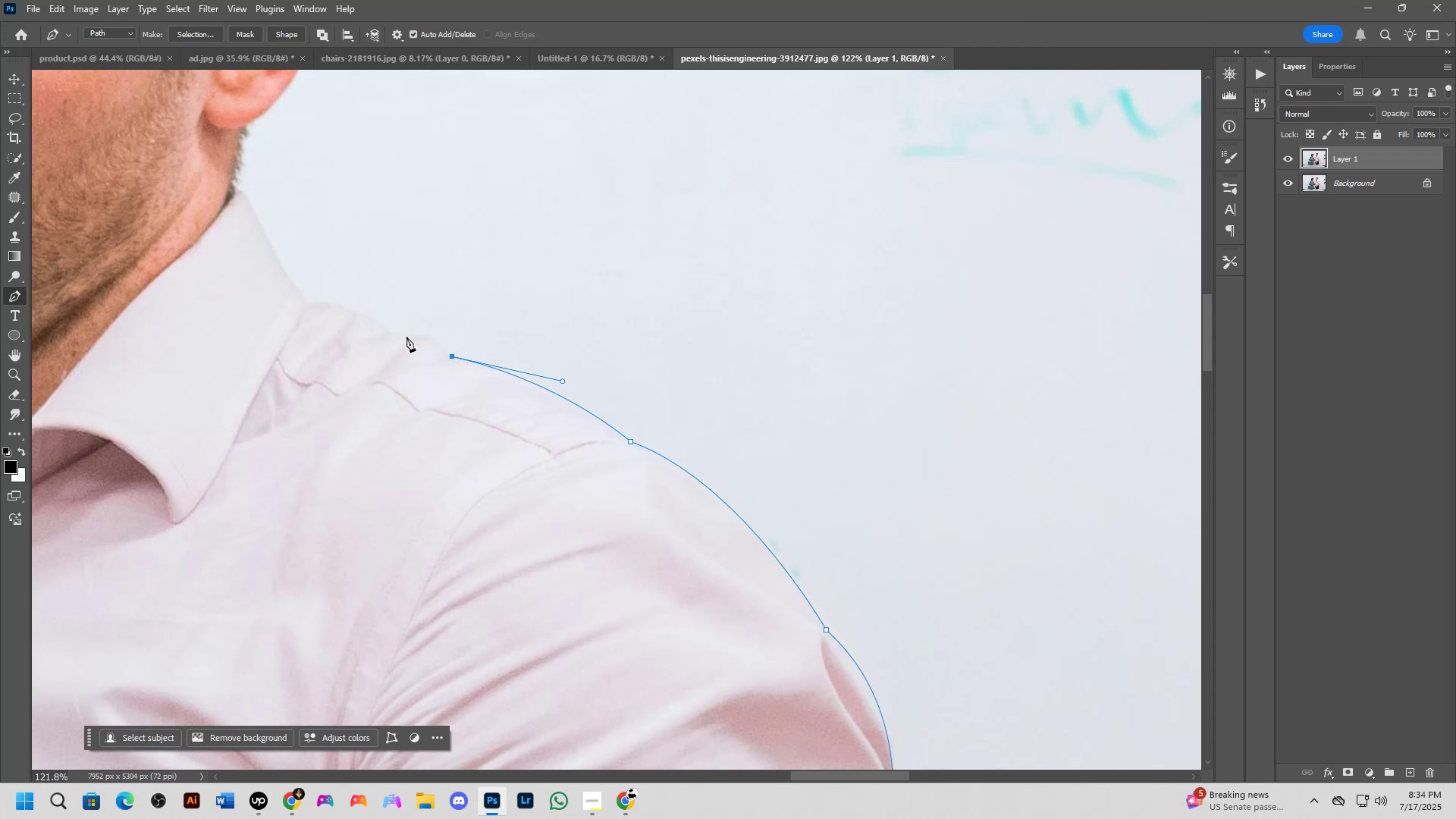 
left_click_drag(start_coordinate=[402, 333], to_coordinate=[375, 316])
 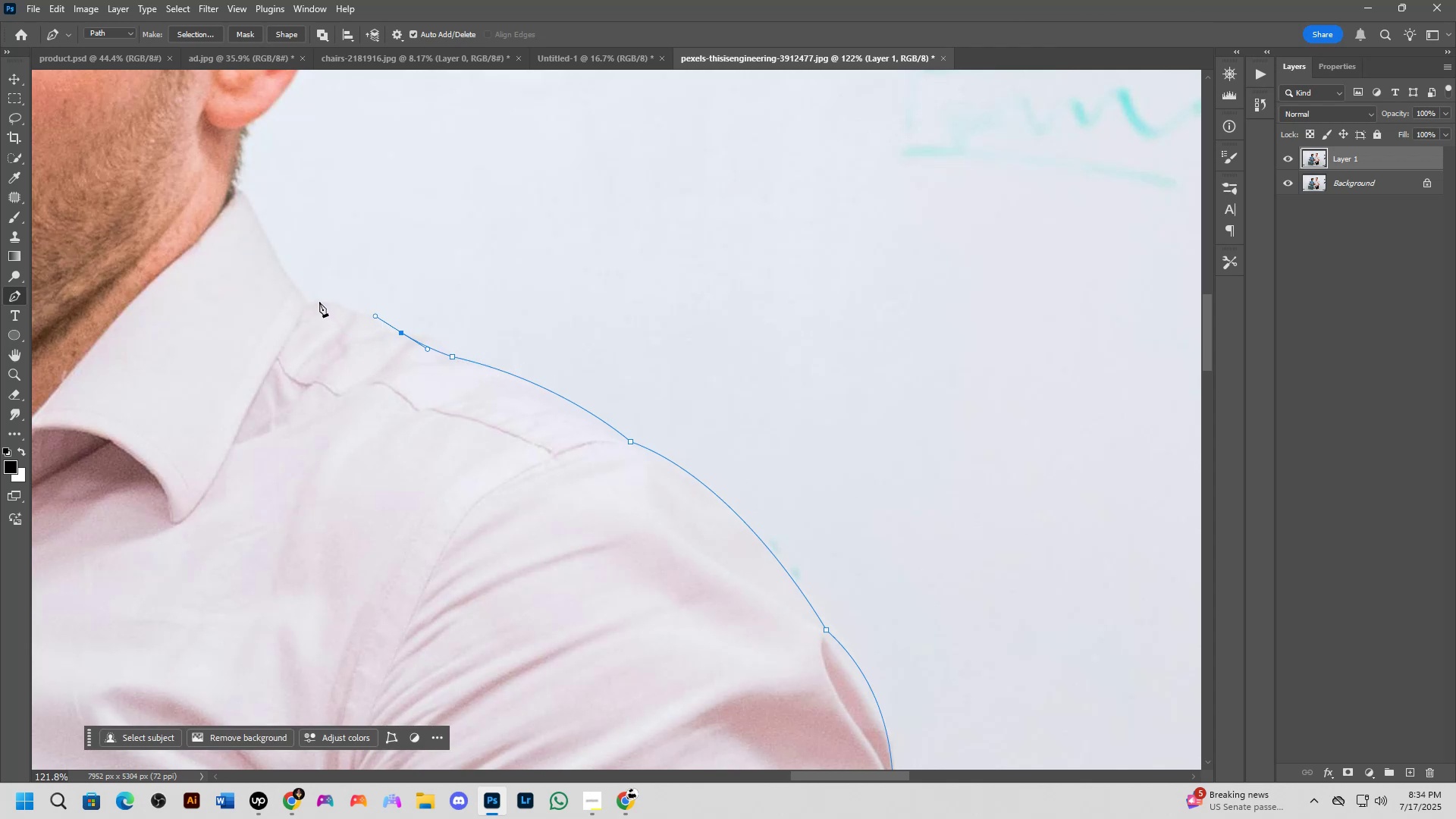 
left_click_drag(start_coordinate=[304, 300], to_coordinate=[278, 303])
 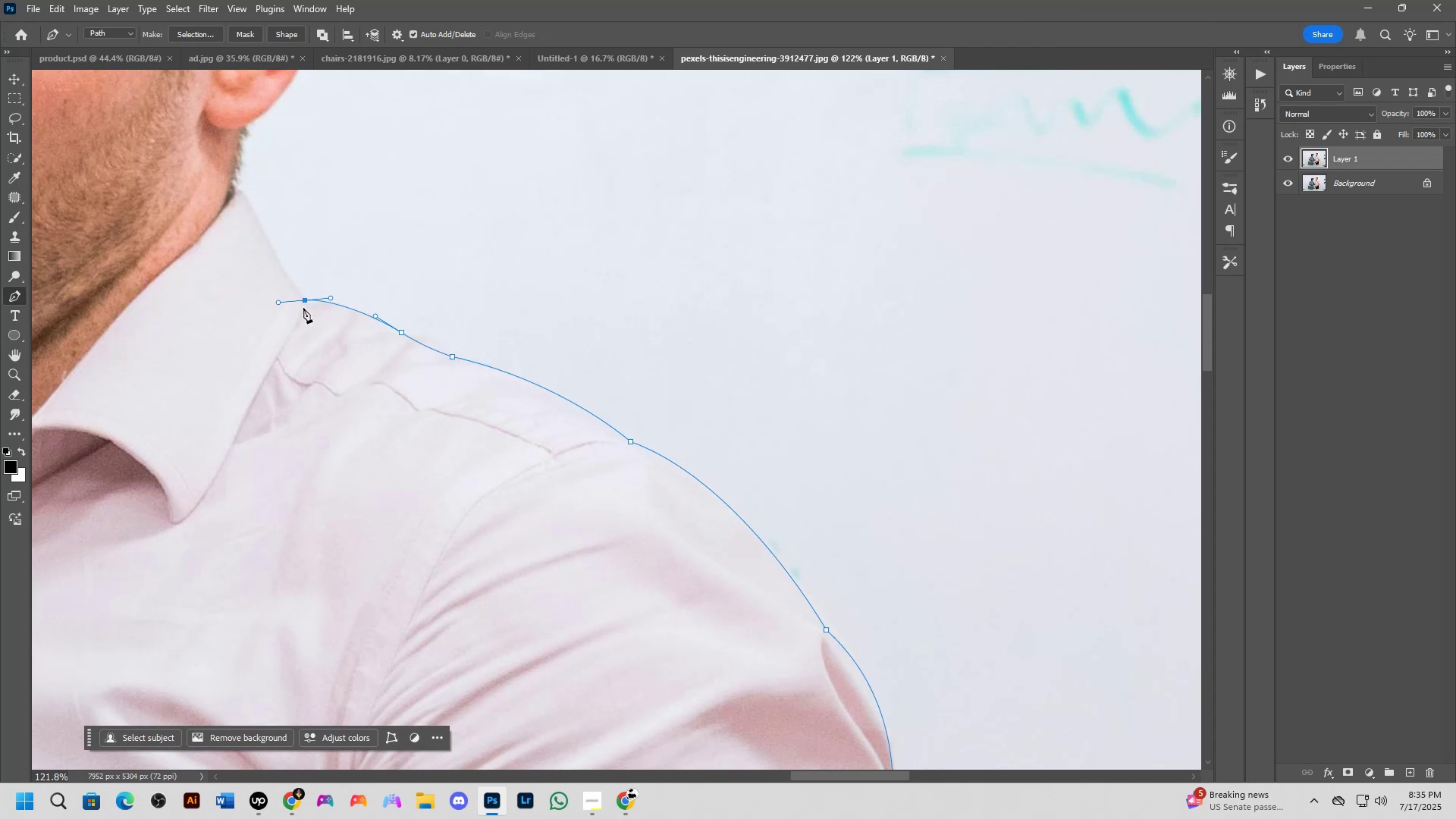 
hold_key(key=AltLeft, duration=0.73)
left_click([305, 301])
 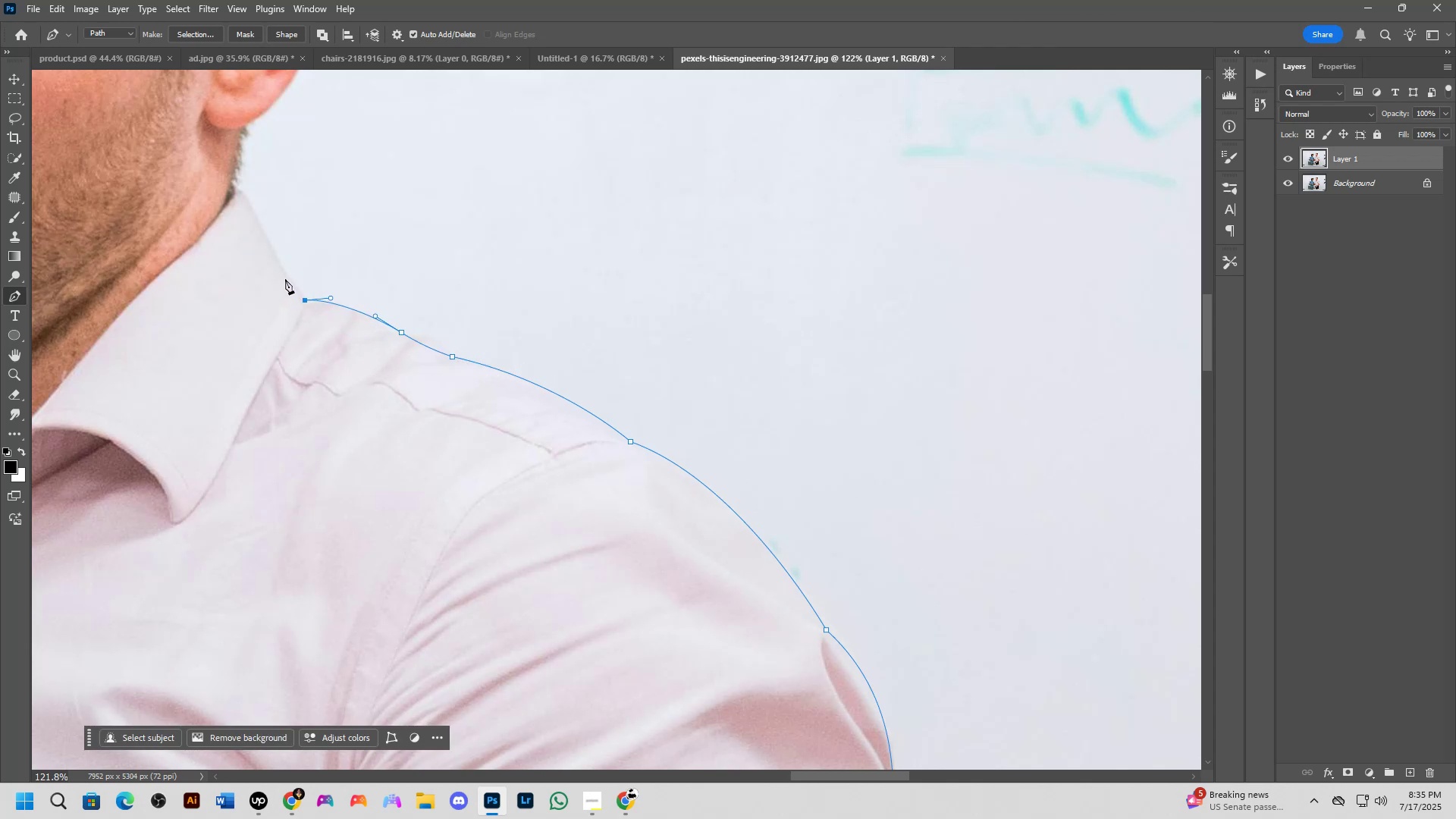 
left_click([285, 279])
 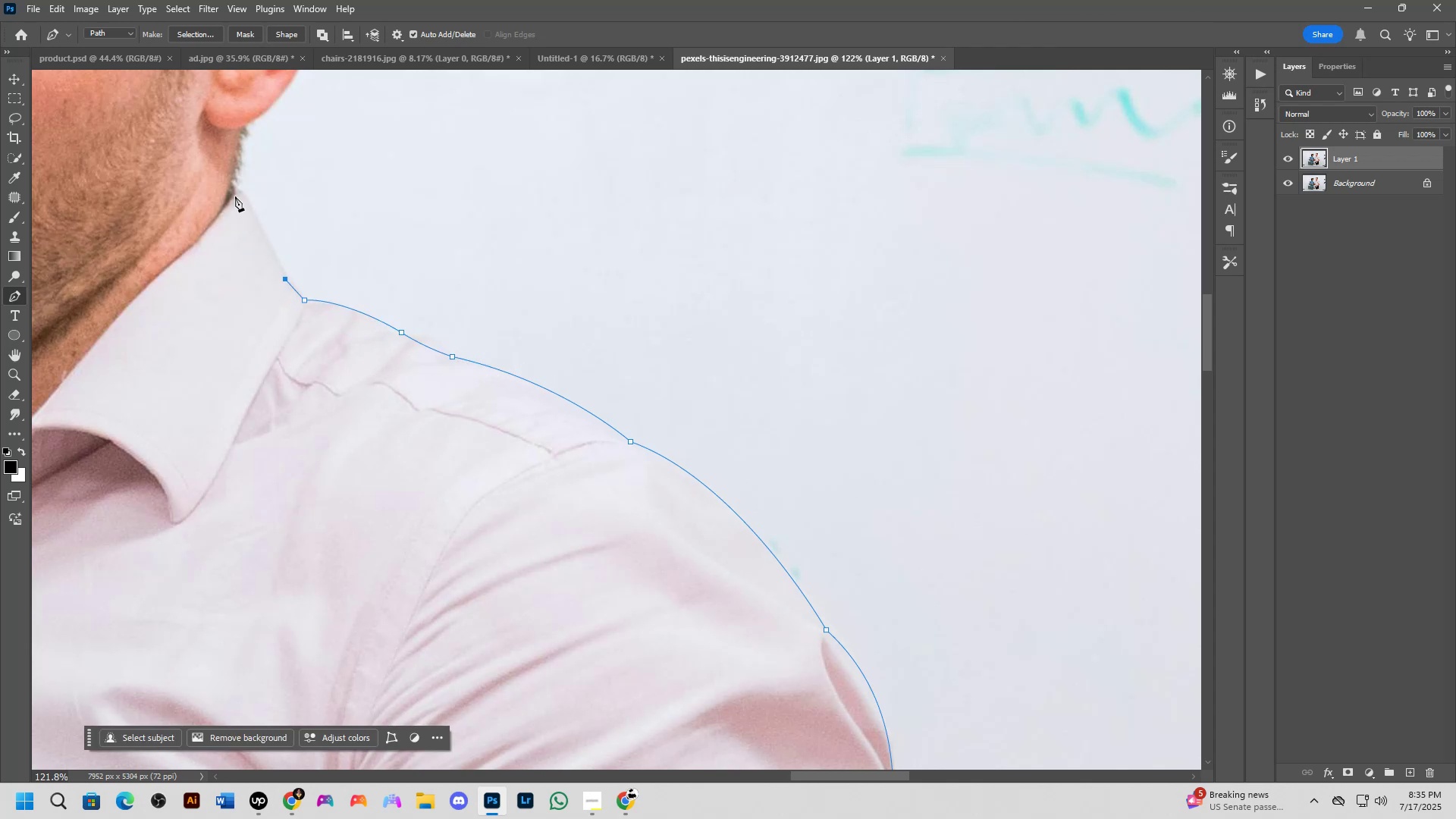 
left_click_drag(start_coordinate=[231, 190], to_coordinate=[207, 179])
 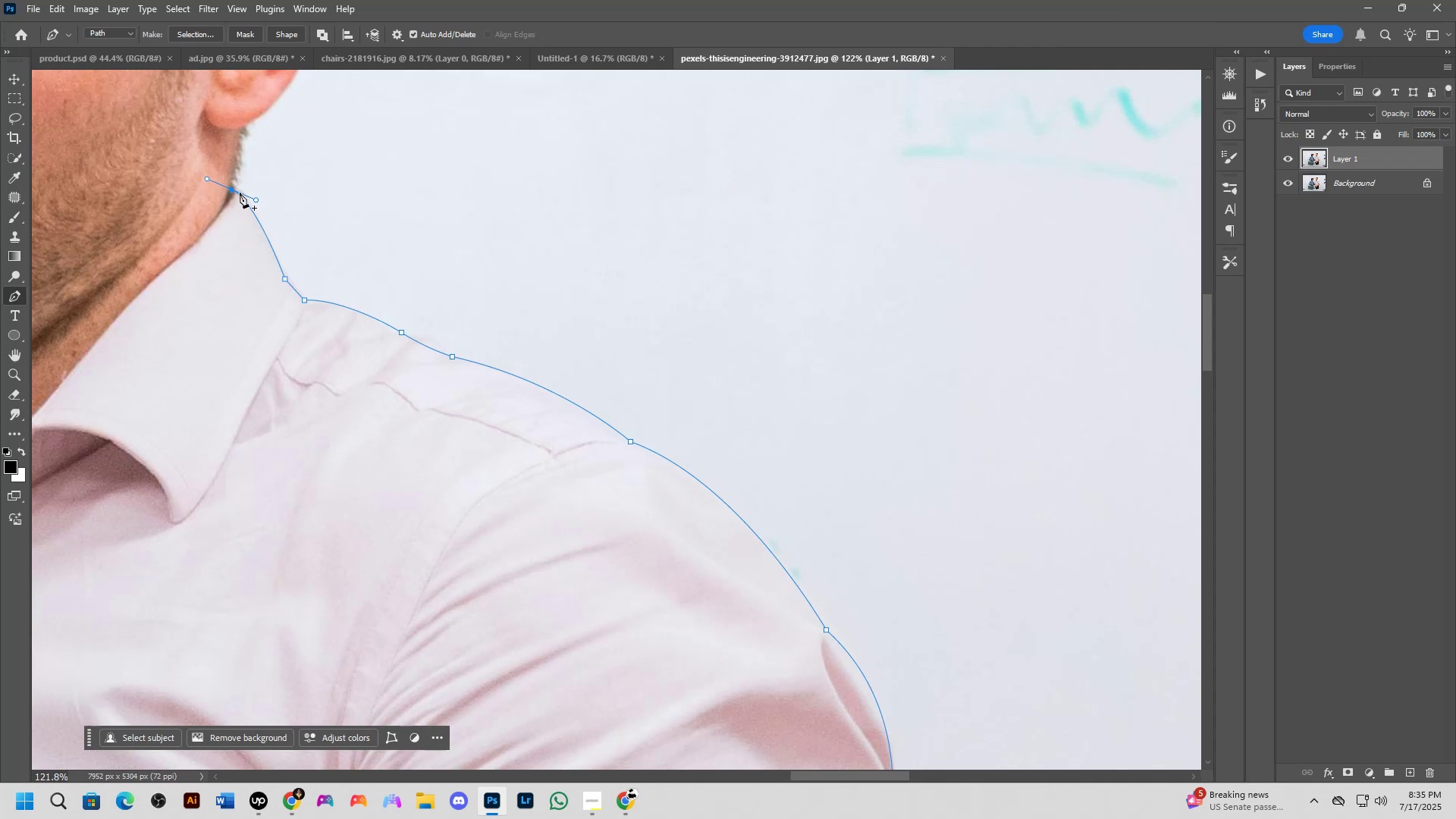 
hold_key(key=AltLeft, duration=0.52)
left_click([229, 188])
 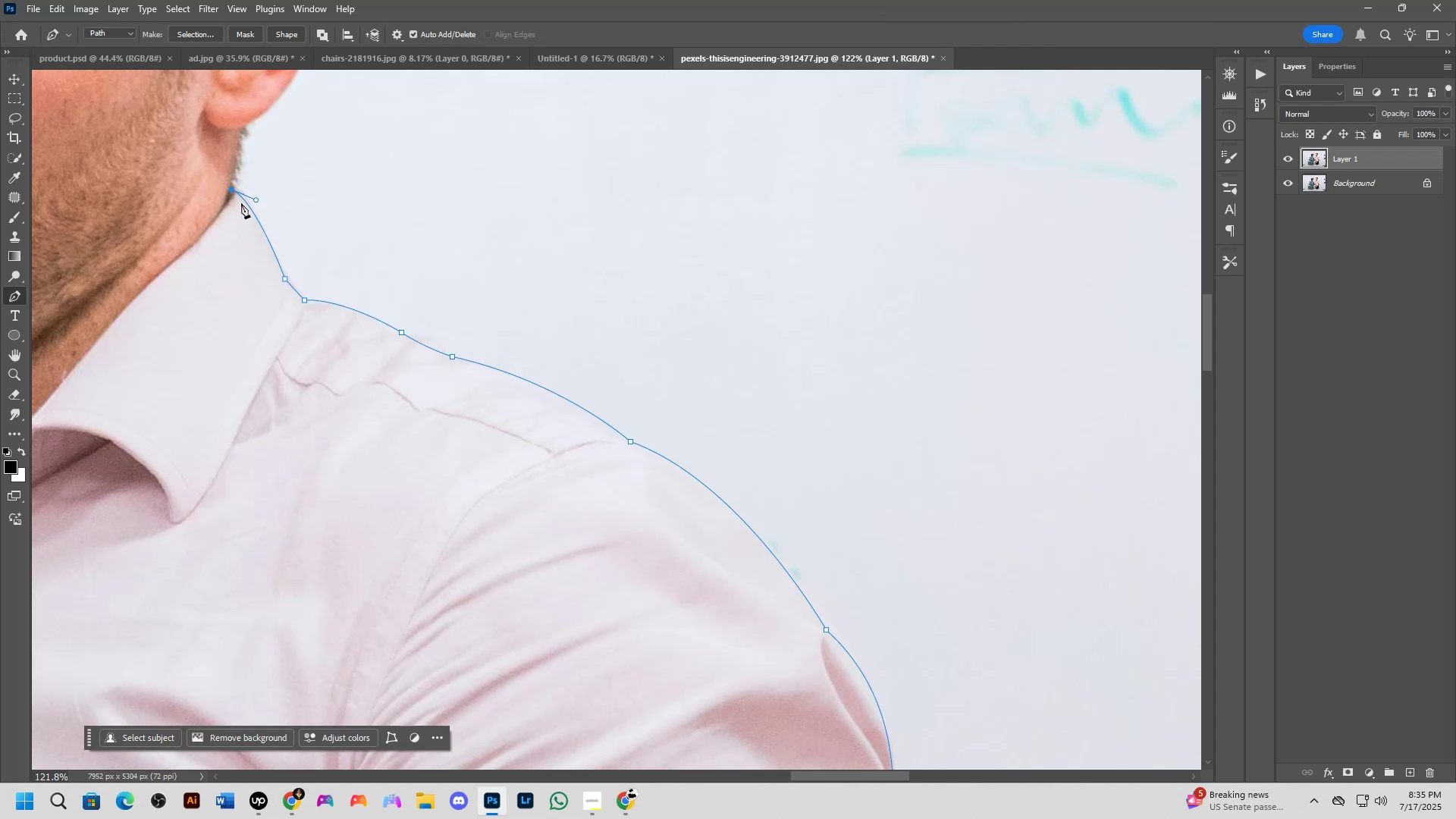 
scroll: coordinate [311, 357], scroll_direction: down, amount: 14.0
 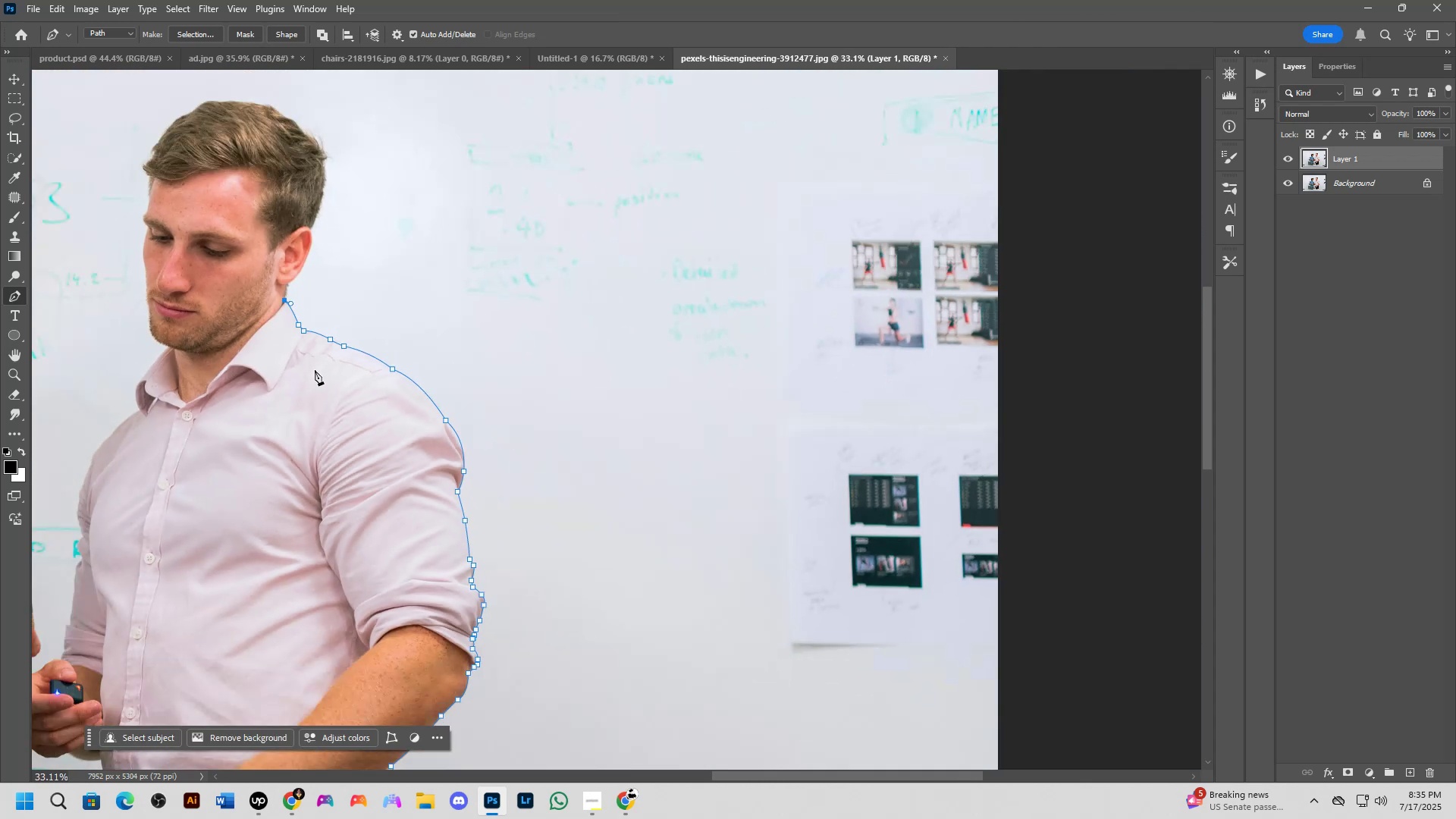 
hold_key(key=Space, duration=1.15)
 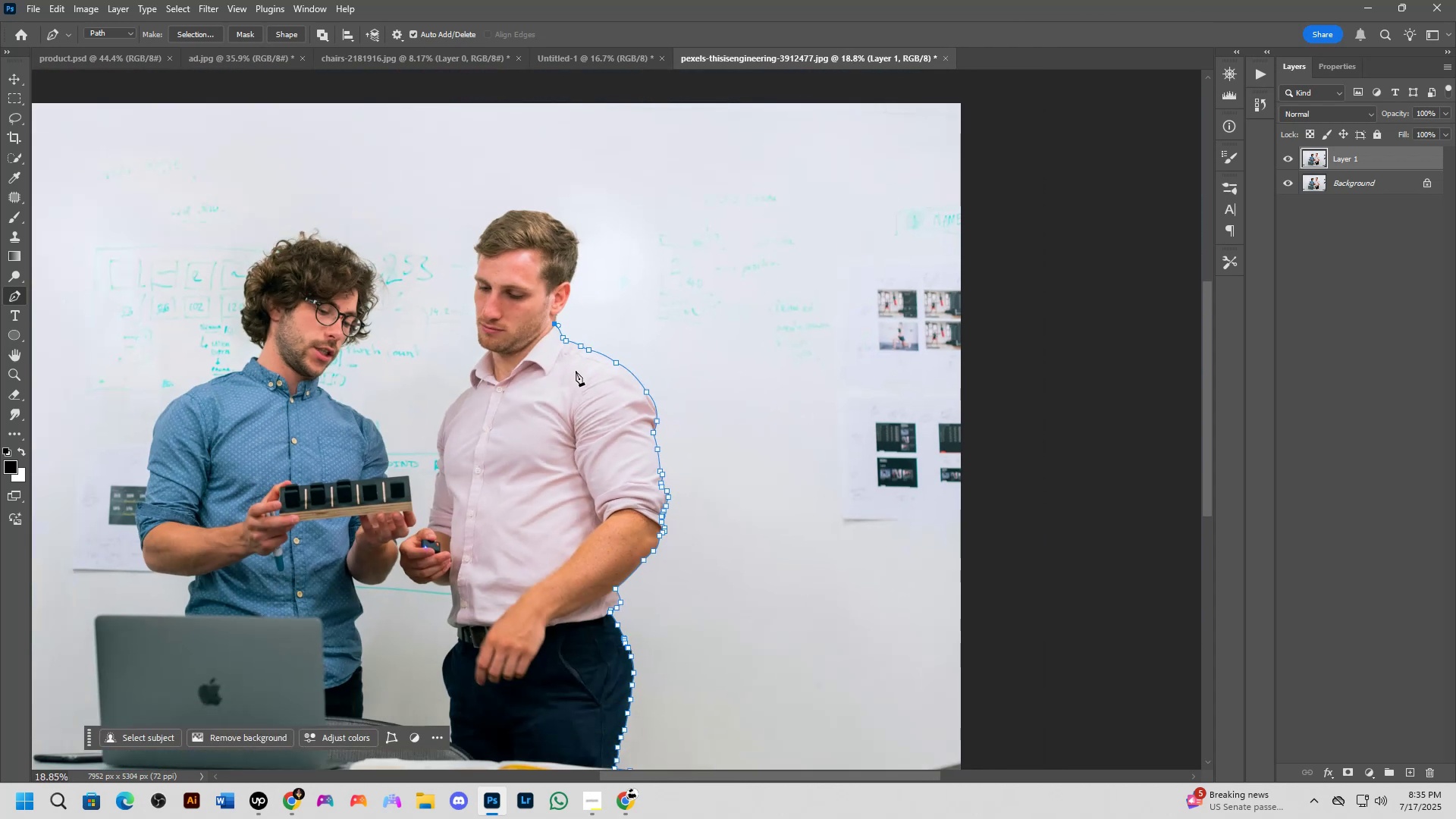 
left_click_drag(start_coordinate=[315, 380], to_coordinate=[570, 366])
 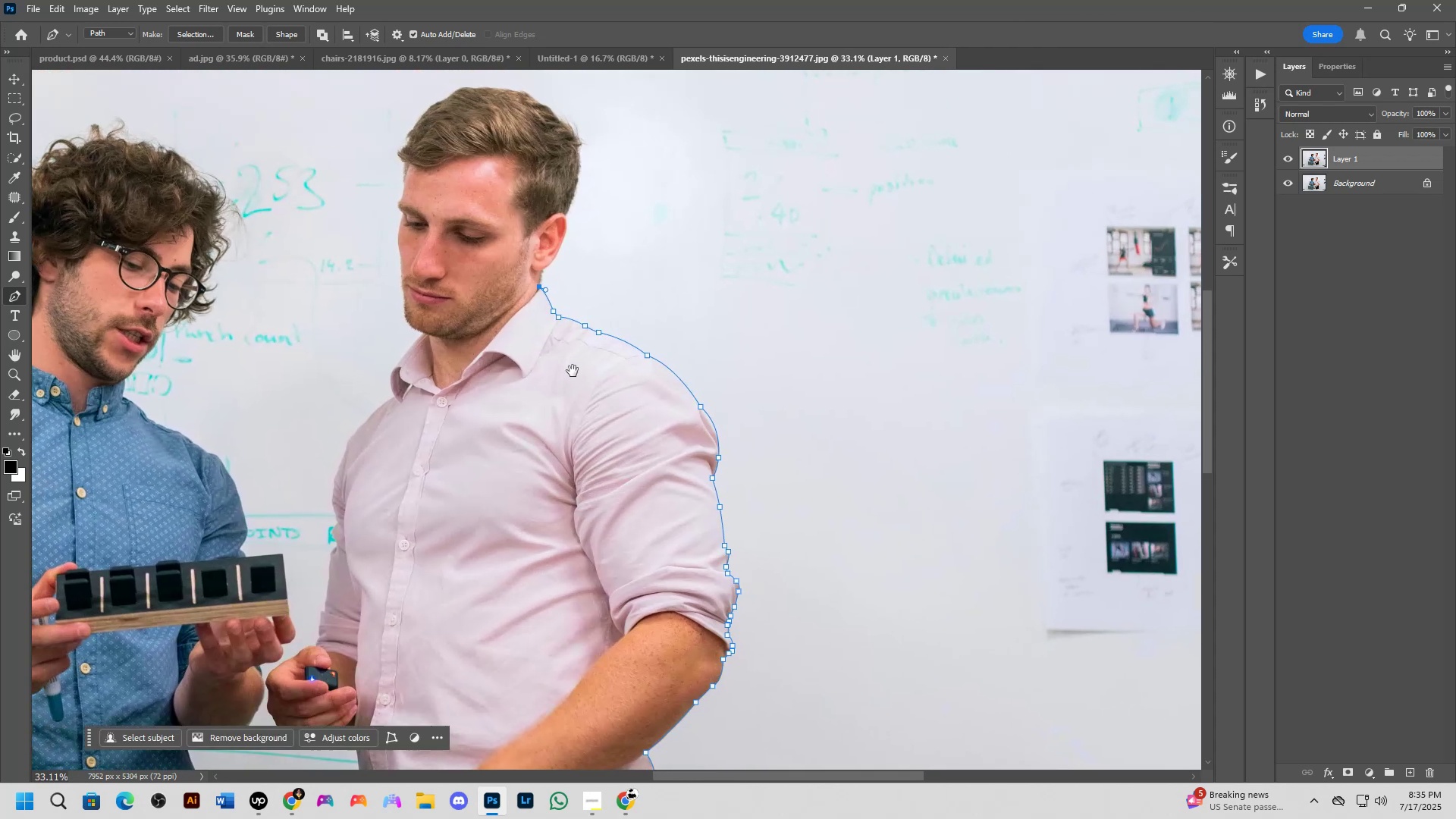 
scroll: coordinate [576, 371], scroll_direction: down, amount: 6.0
 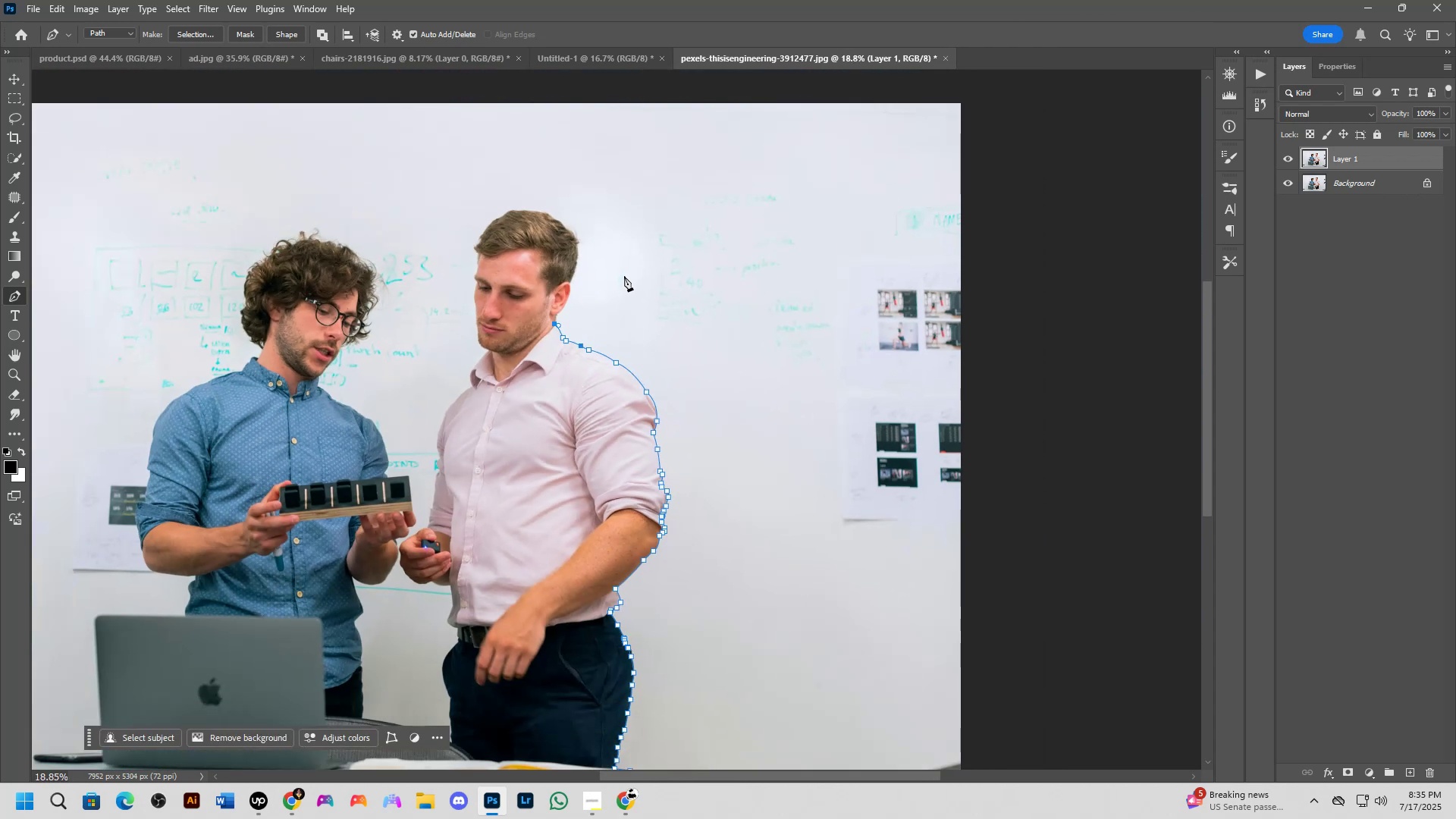 
scroll: coordinate [538, 335], scroll_direction: up, amount: 32.0
 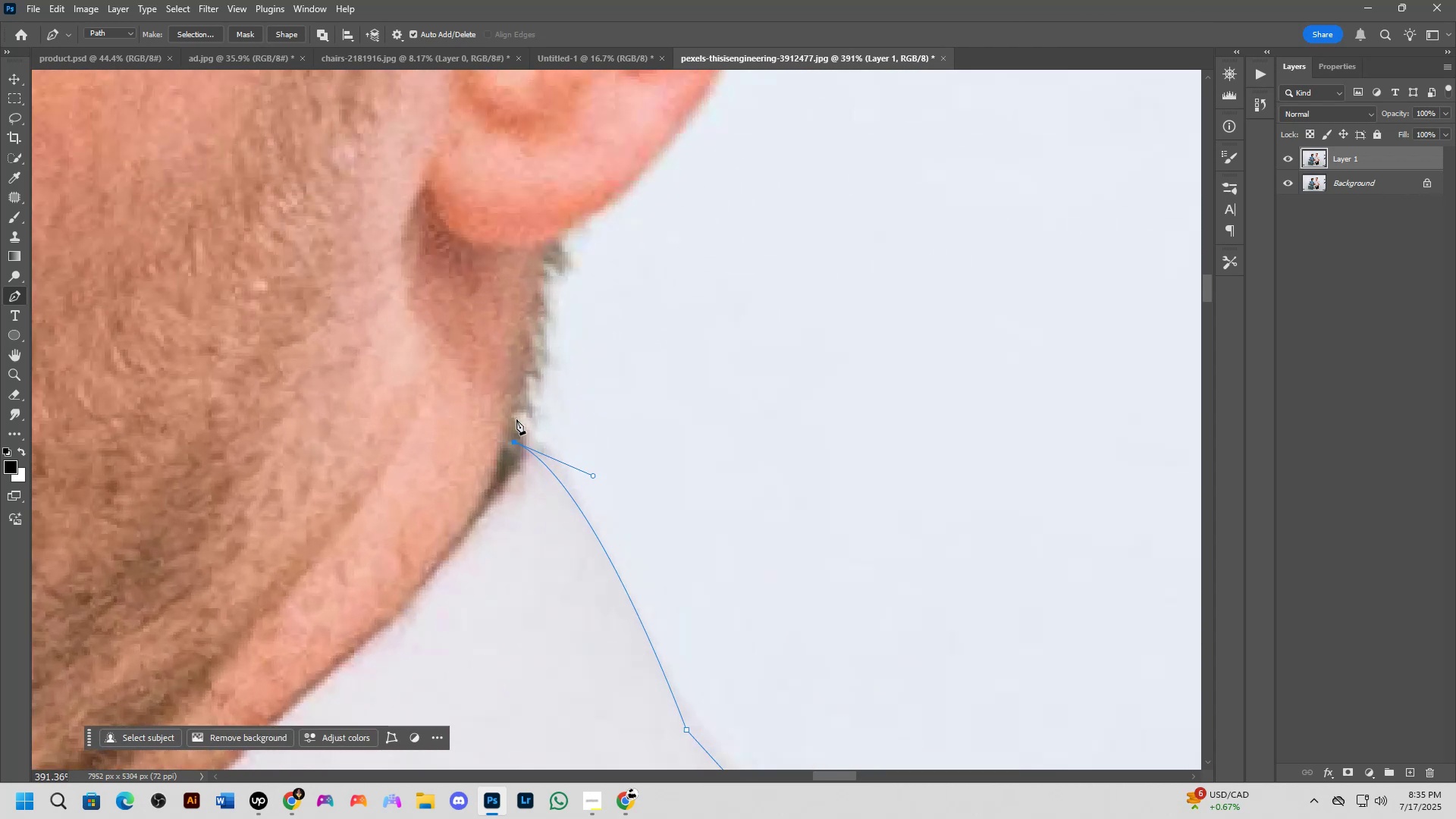 
scroll: coordinate [548, 426], scroll_direction: down, amount: 33.0
 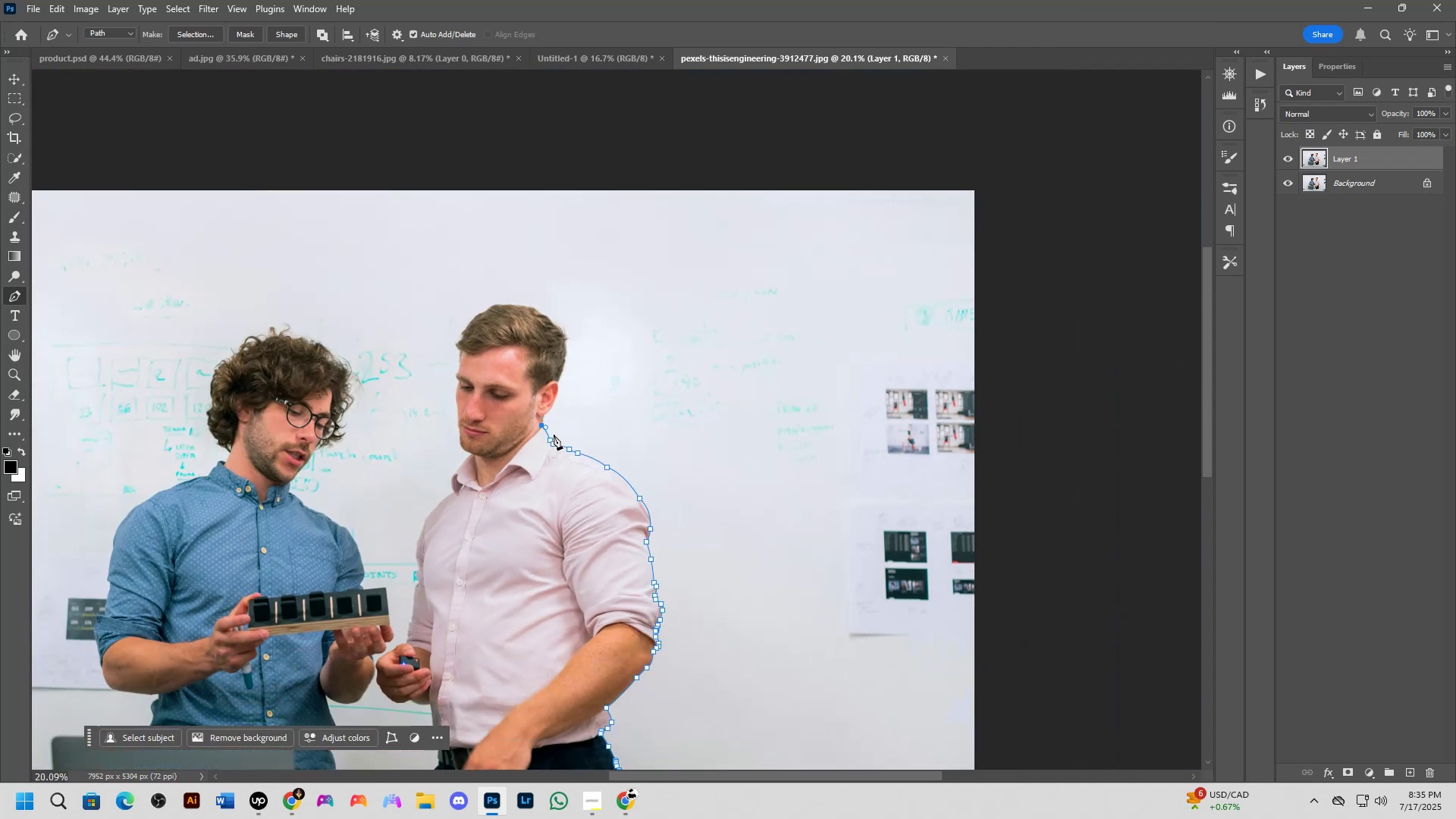 
hold_key(key=Space, duration=1.29)
 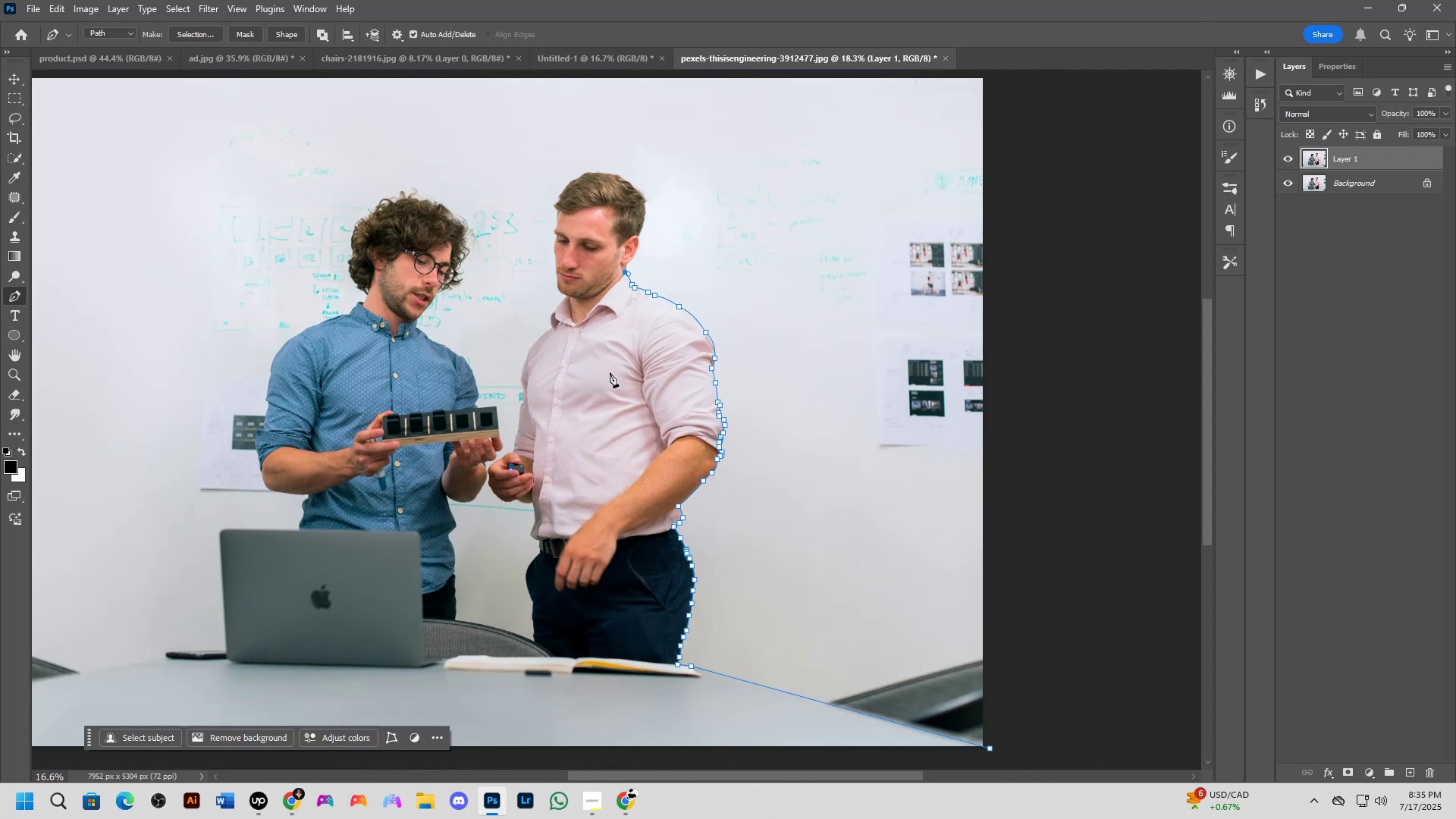 
left_click_drag(start_coordinate=[573, 469], to_coordinate=[658, 306])
 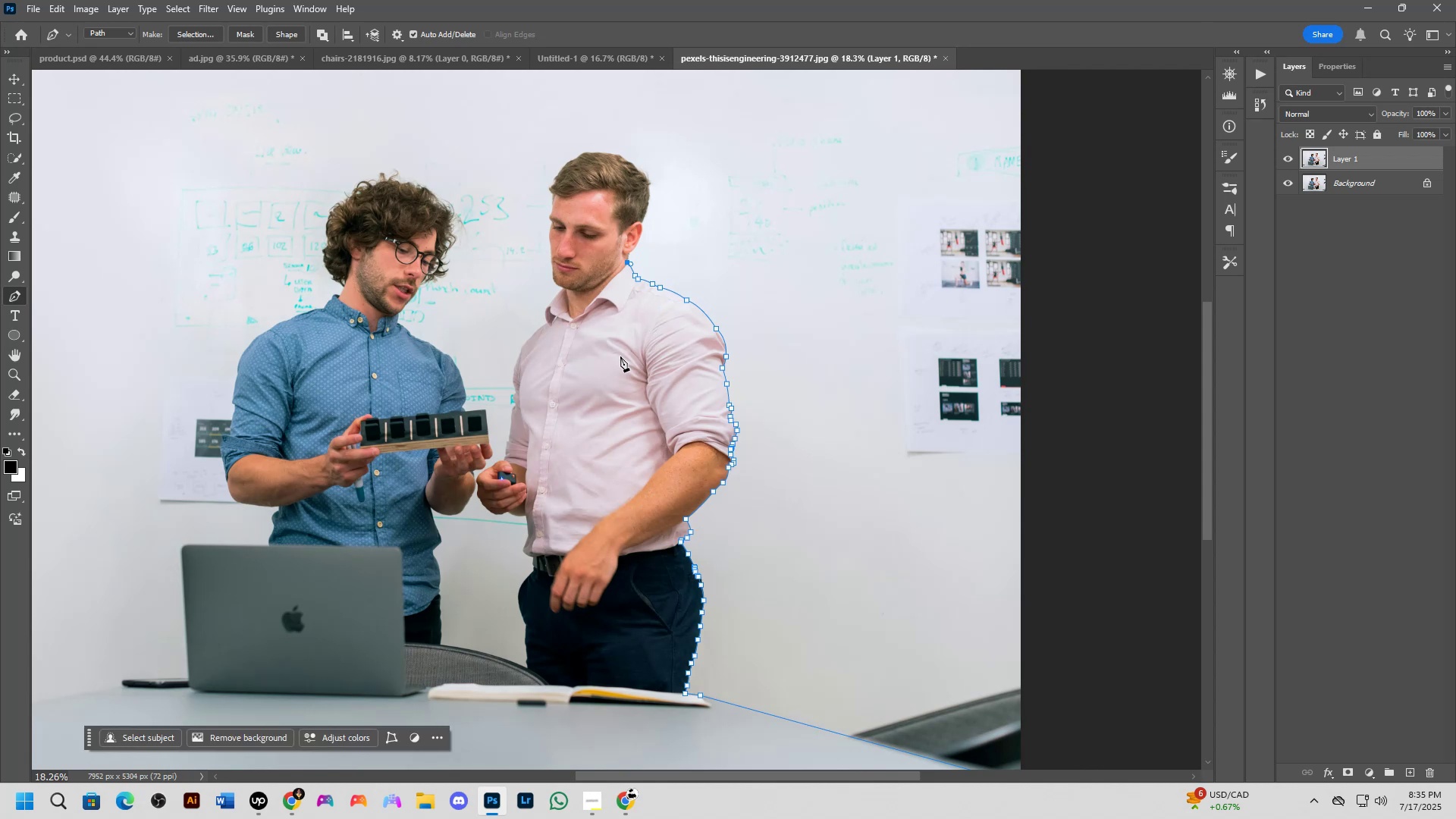 
scroll: coordinate [610, 372], scroll_direction: down, amount: 2.0
 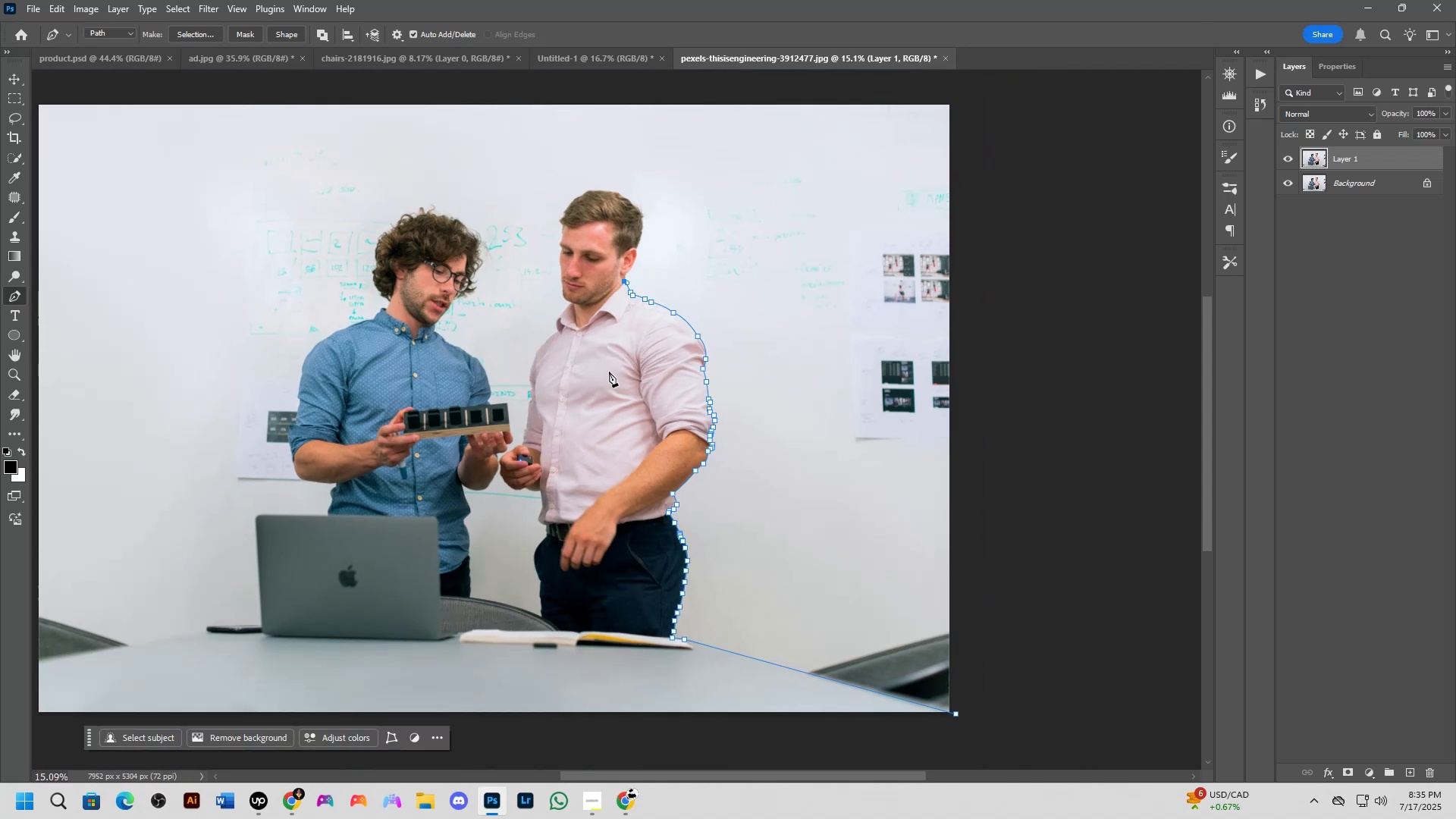 
hold_key(key=Space, duration=0.67)
 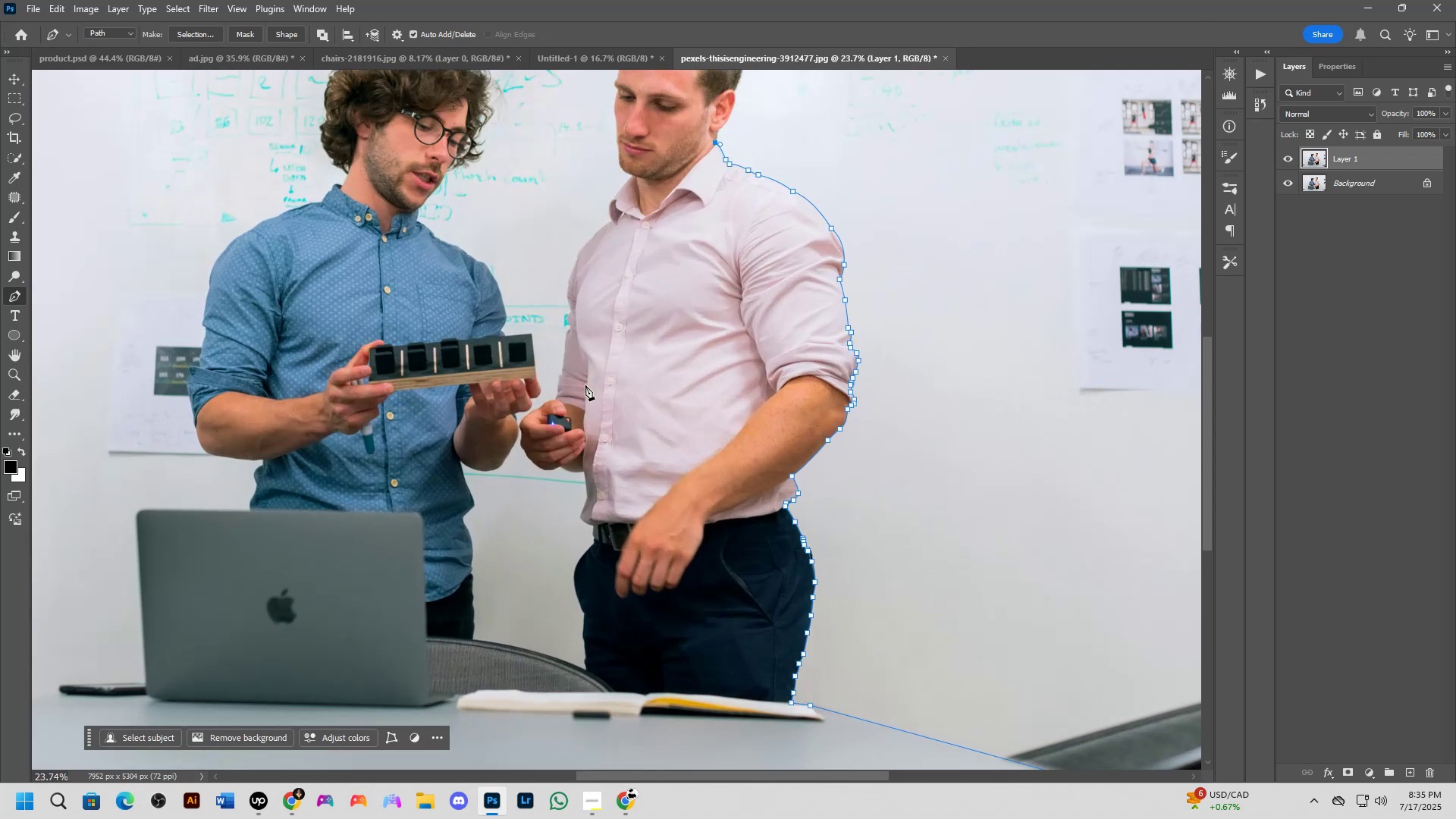 
left_click_drag(start_coordinate=[577, 401], to_coordinate=[620, 343])
 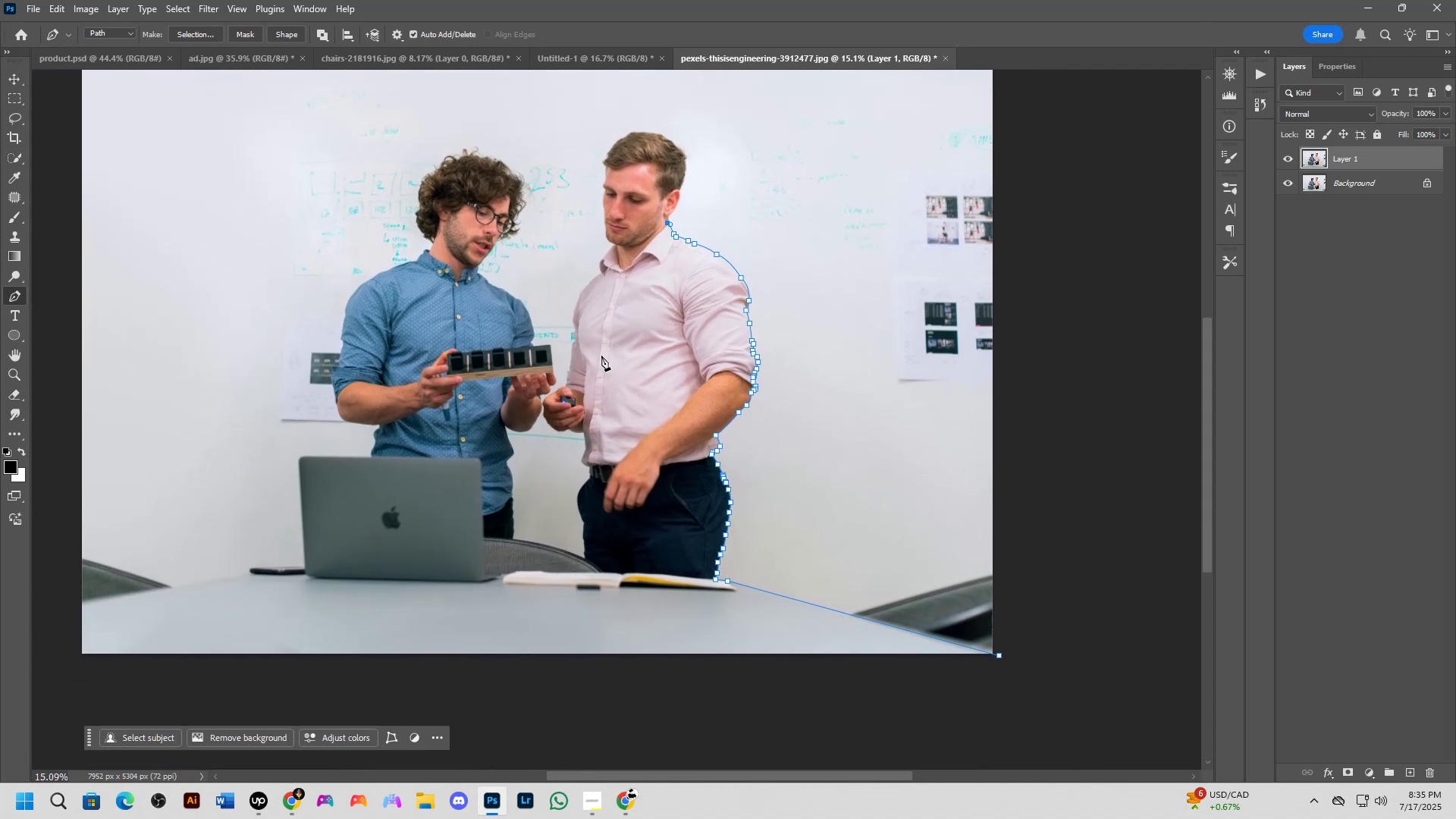 
scroll: coordinate [596, 289], scroll_direction: up, amount: 14.0
 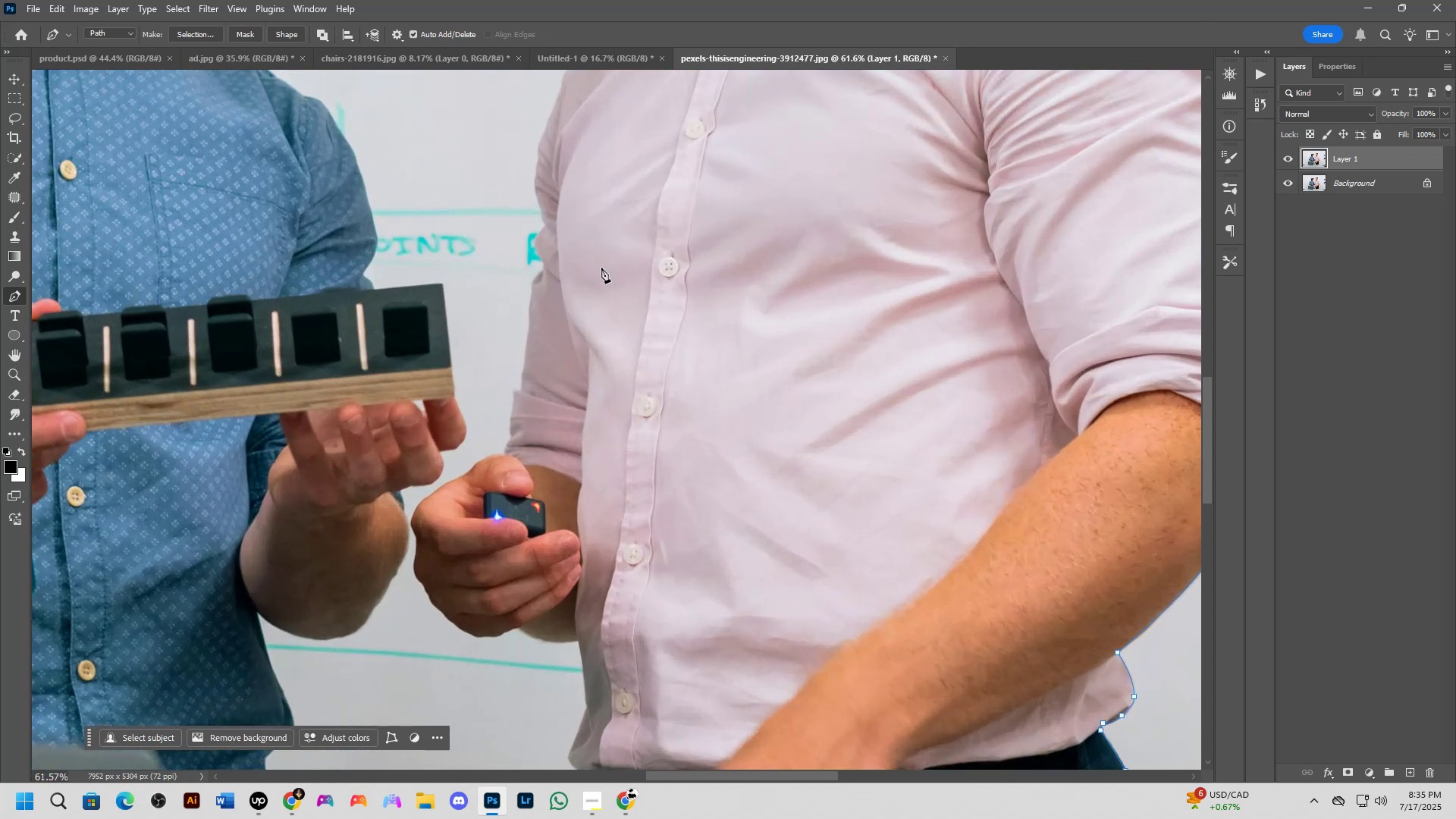 
hold_key(key=Space, duration=0.61)
 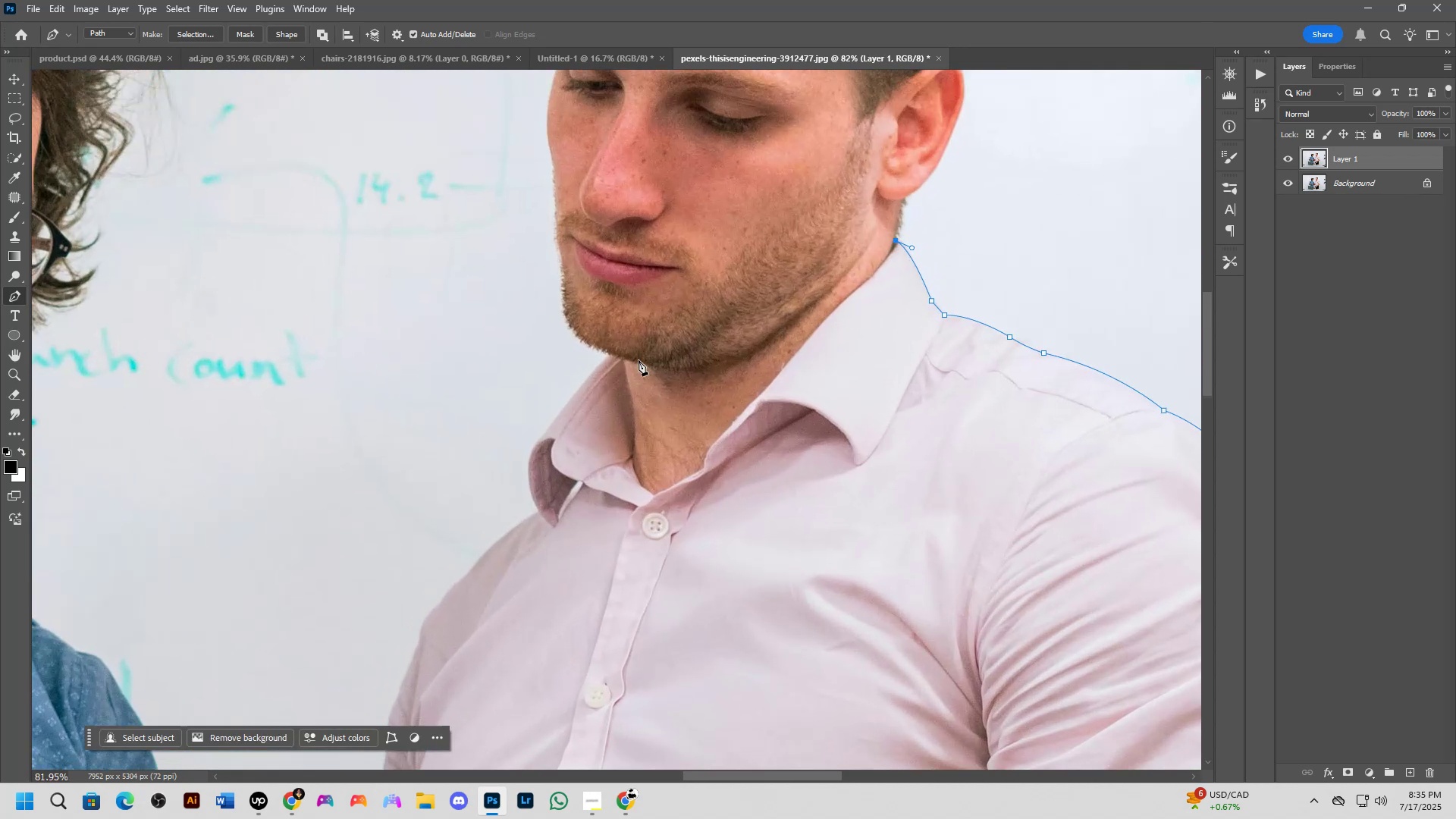 
left_click_drag(start_coordinate=[636, 208], to_coordinate=[548, 695])
 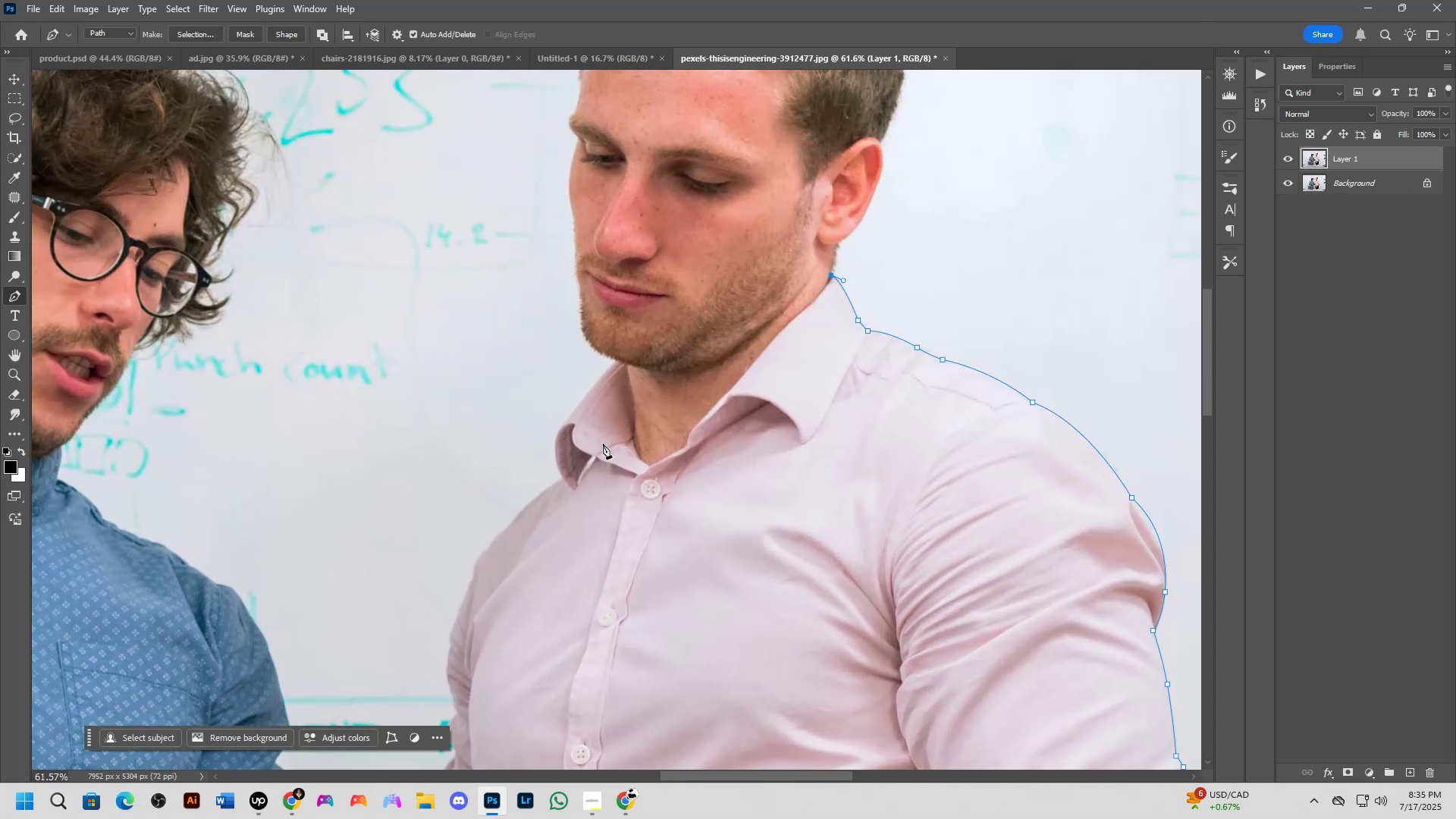 
scroll: coordinate [620, 359], scroll_direction: up, amount: 7.0
 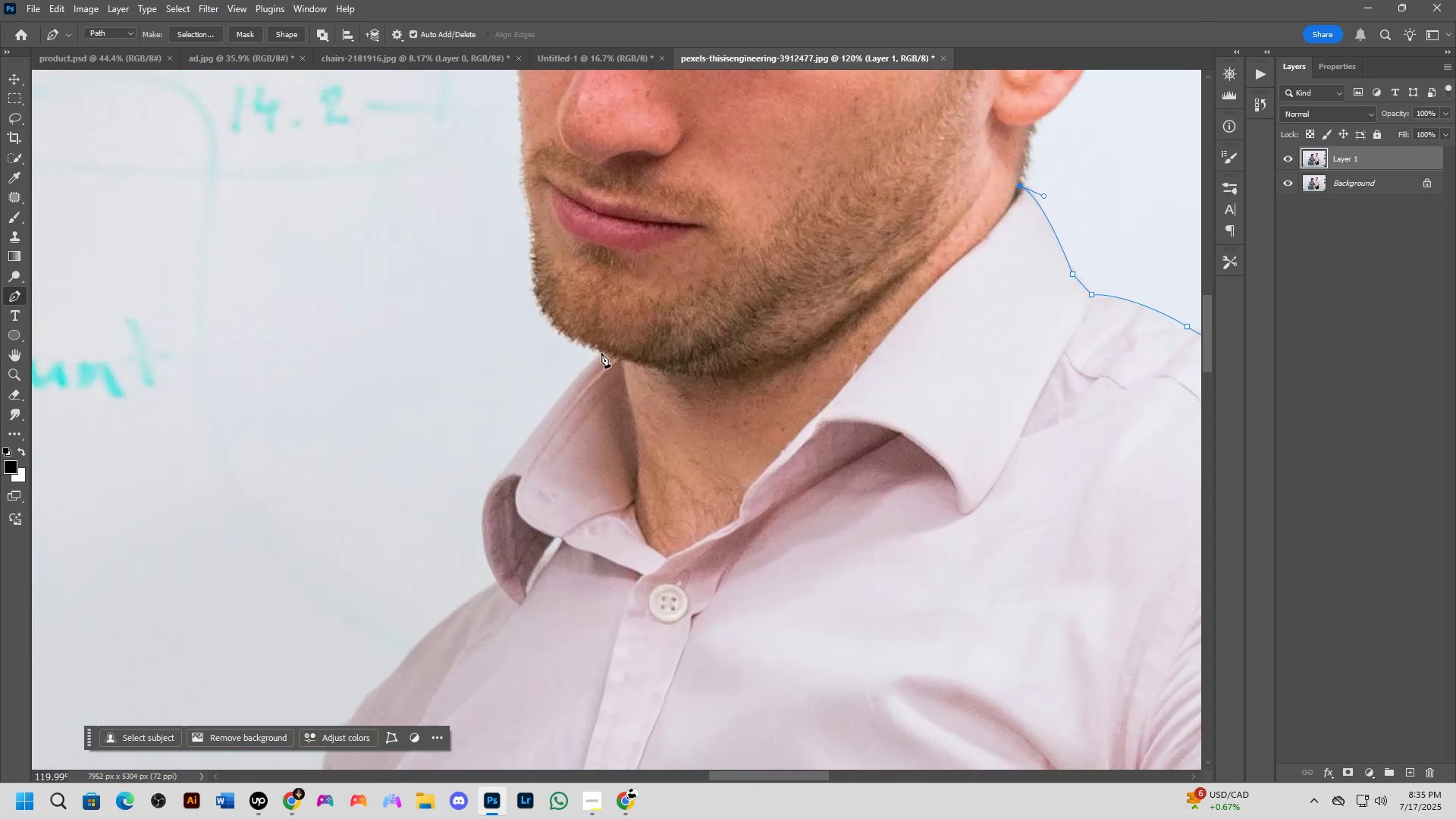 
left_click([601, 353])
 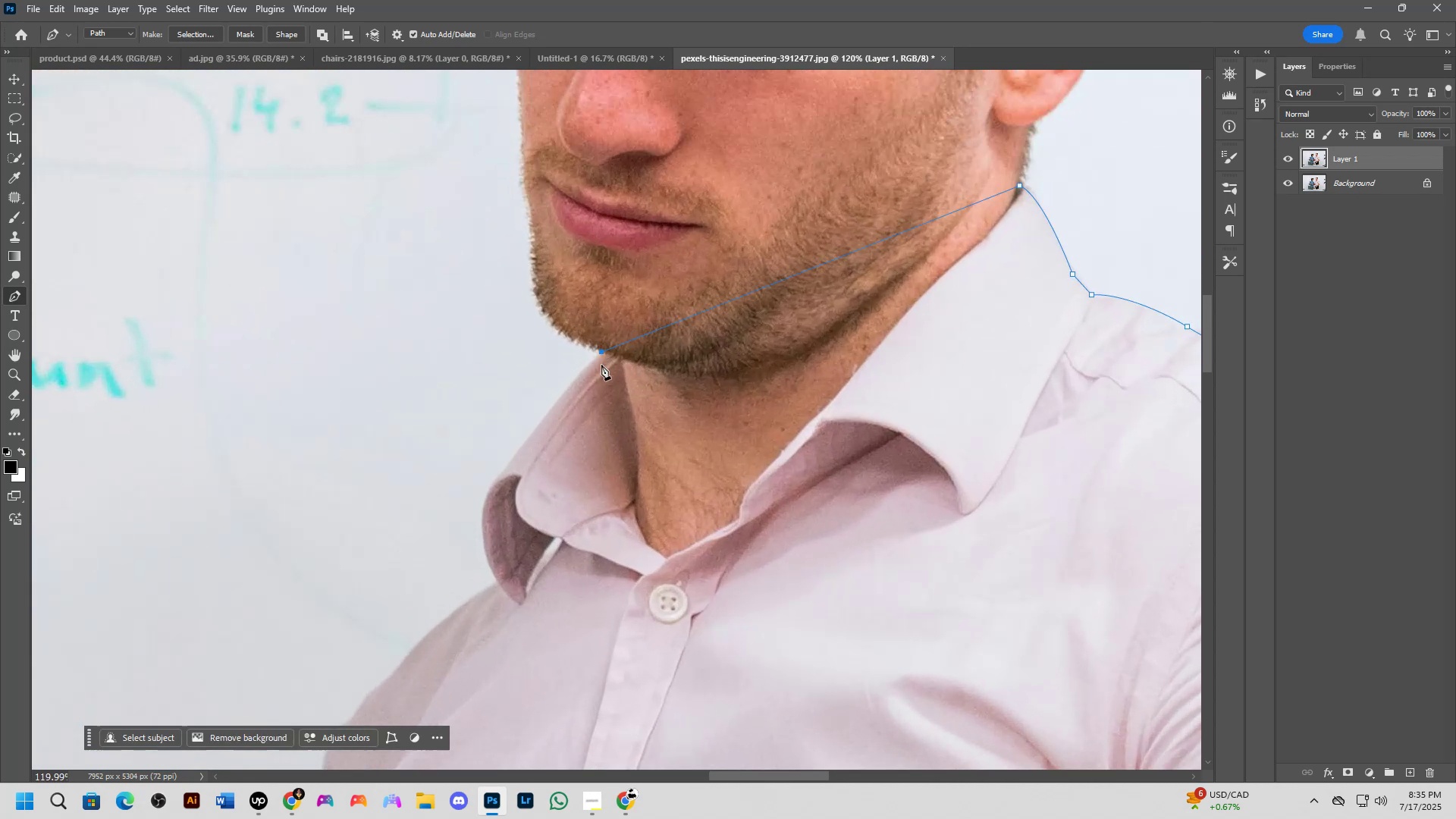 
scroll: coordinate [563, 395], scroll_direction: up, amount: 7.0
 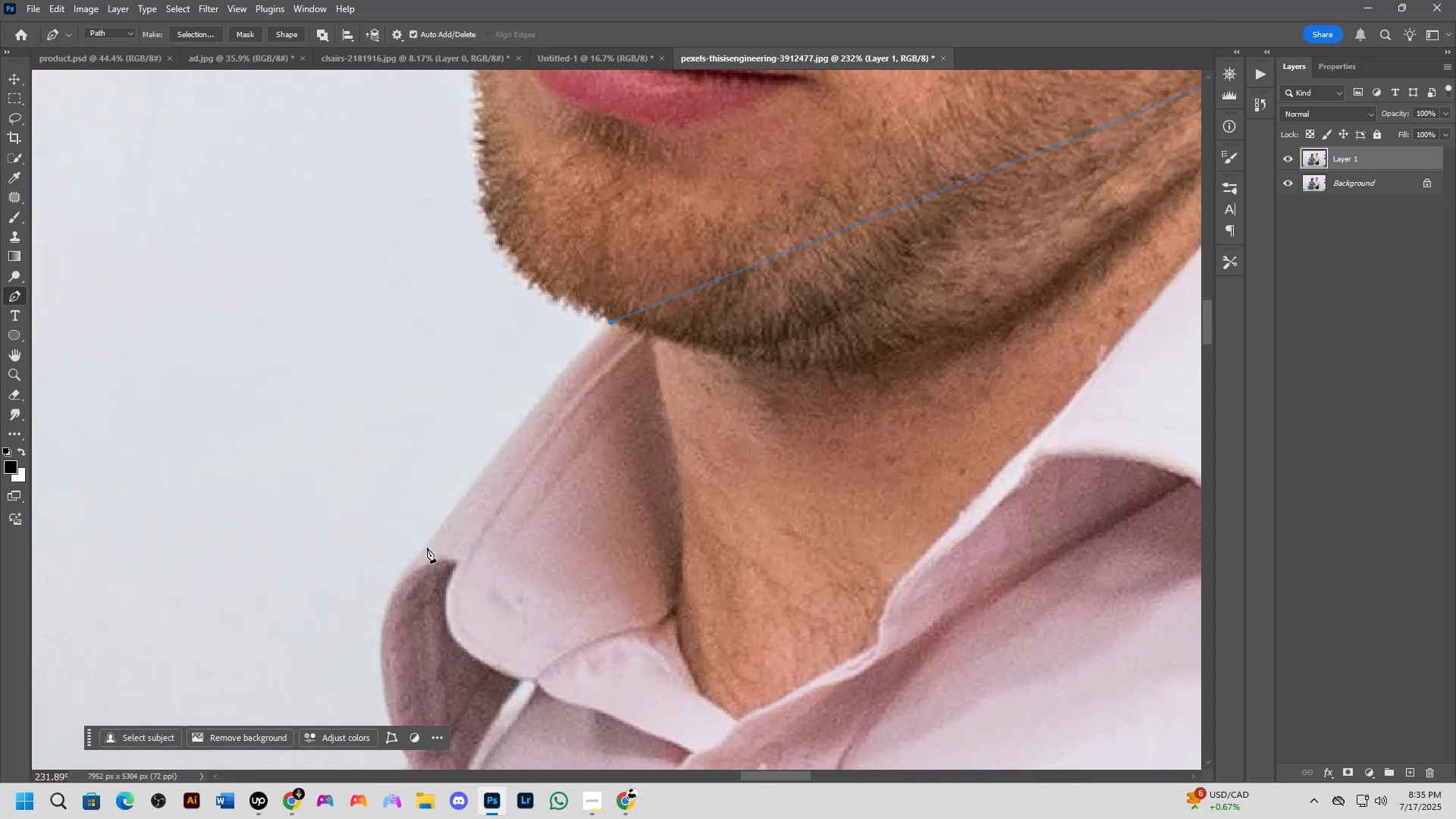 
left_click_drag(start_coordinate=[426, 545], to_coordinate=[403, 587])
 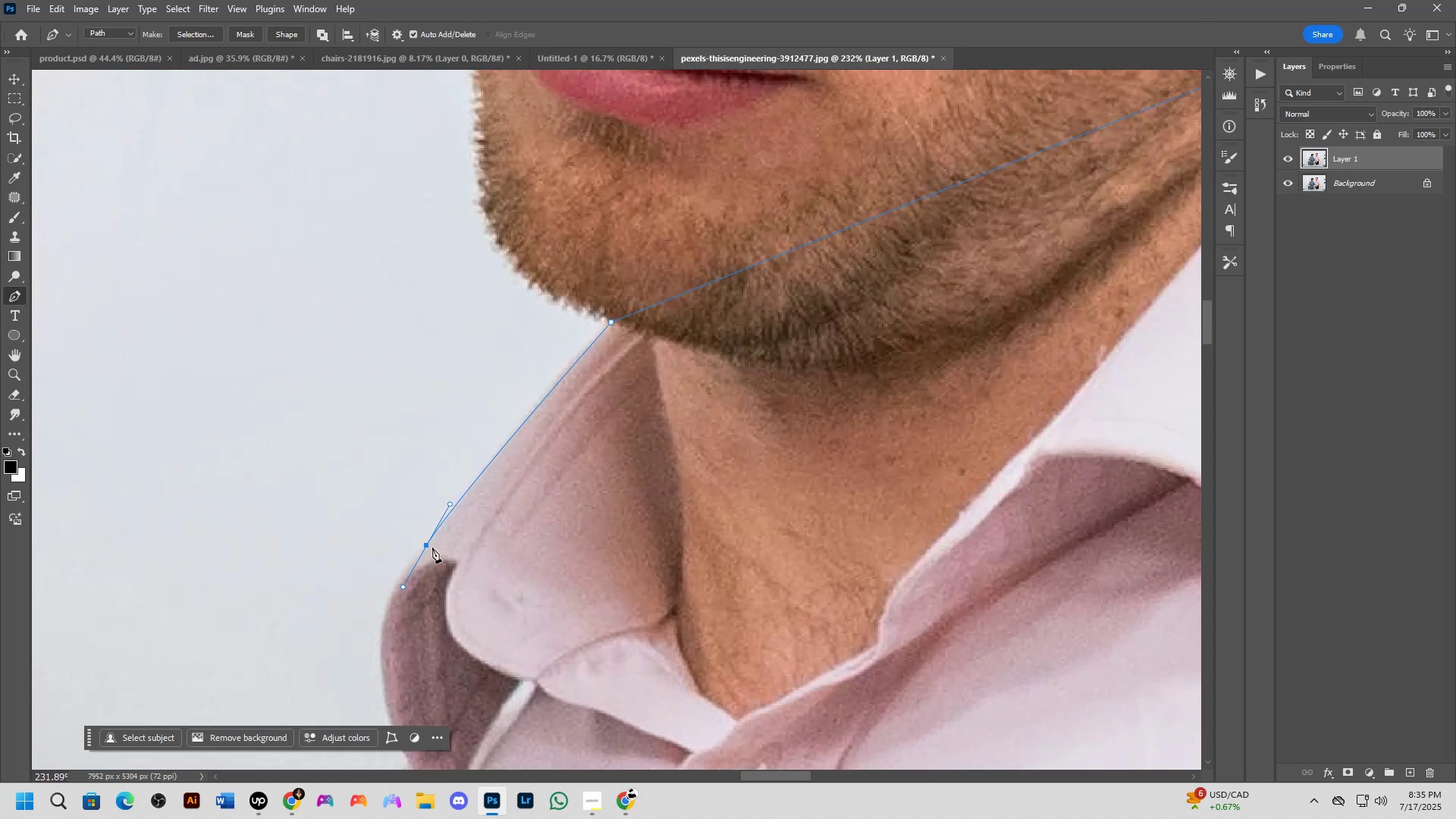 
hold_key(key=AltLeft, duration=0.45)
left_click([424, 544])
 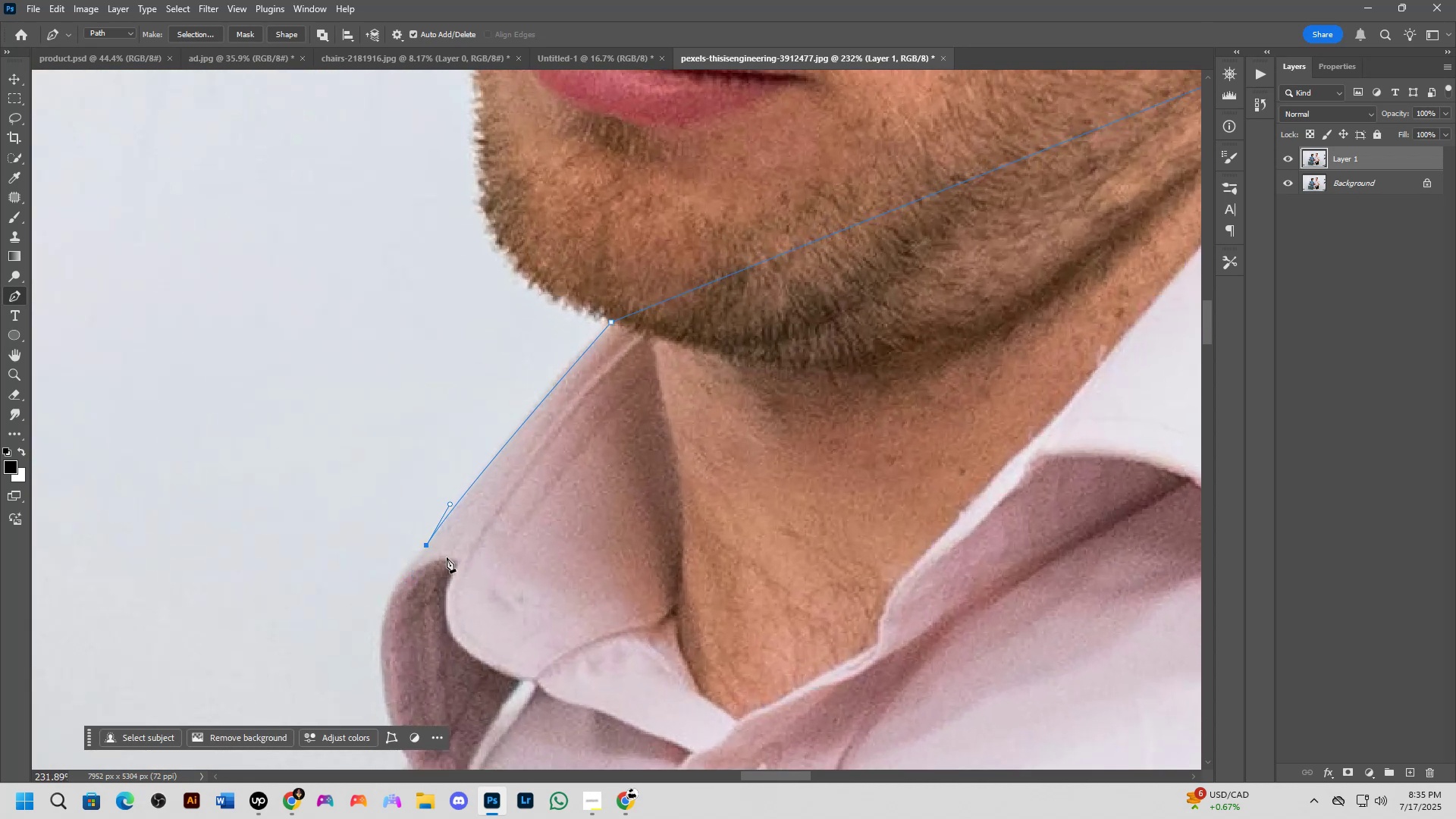 
hold_key(key=Space, duration=0.55)
 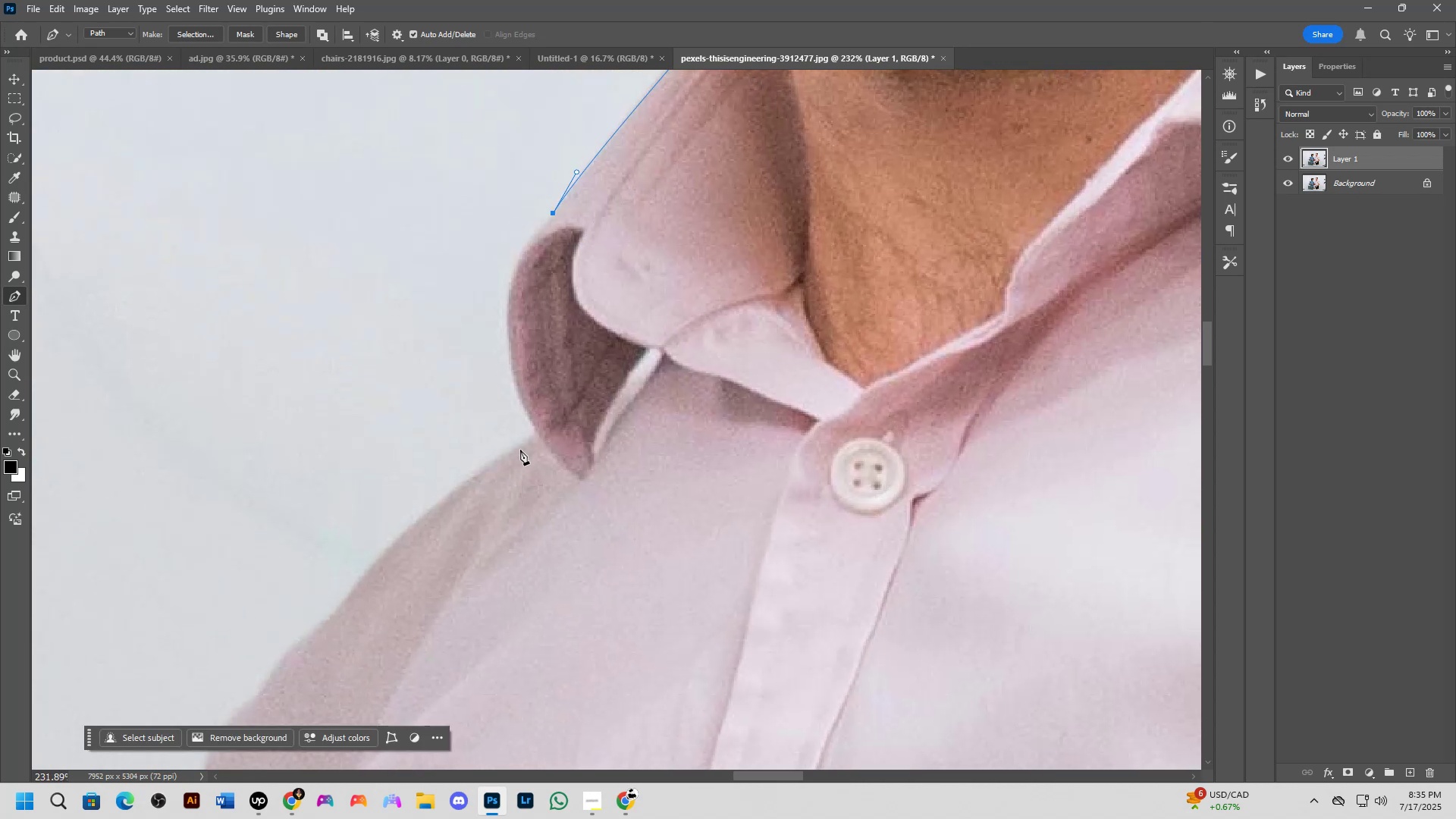 
left_click_drag(start_coordinate=[459, 566], to_coordinate=[585, 234])
 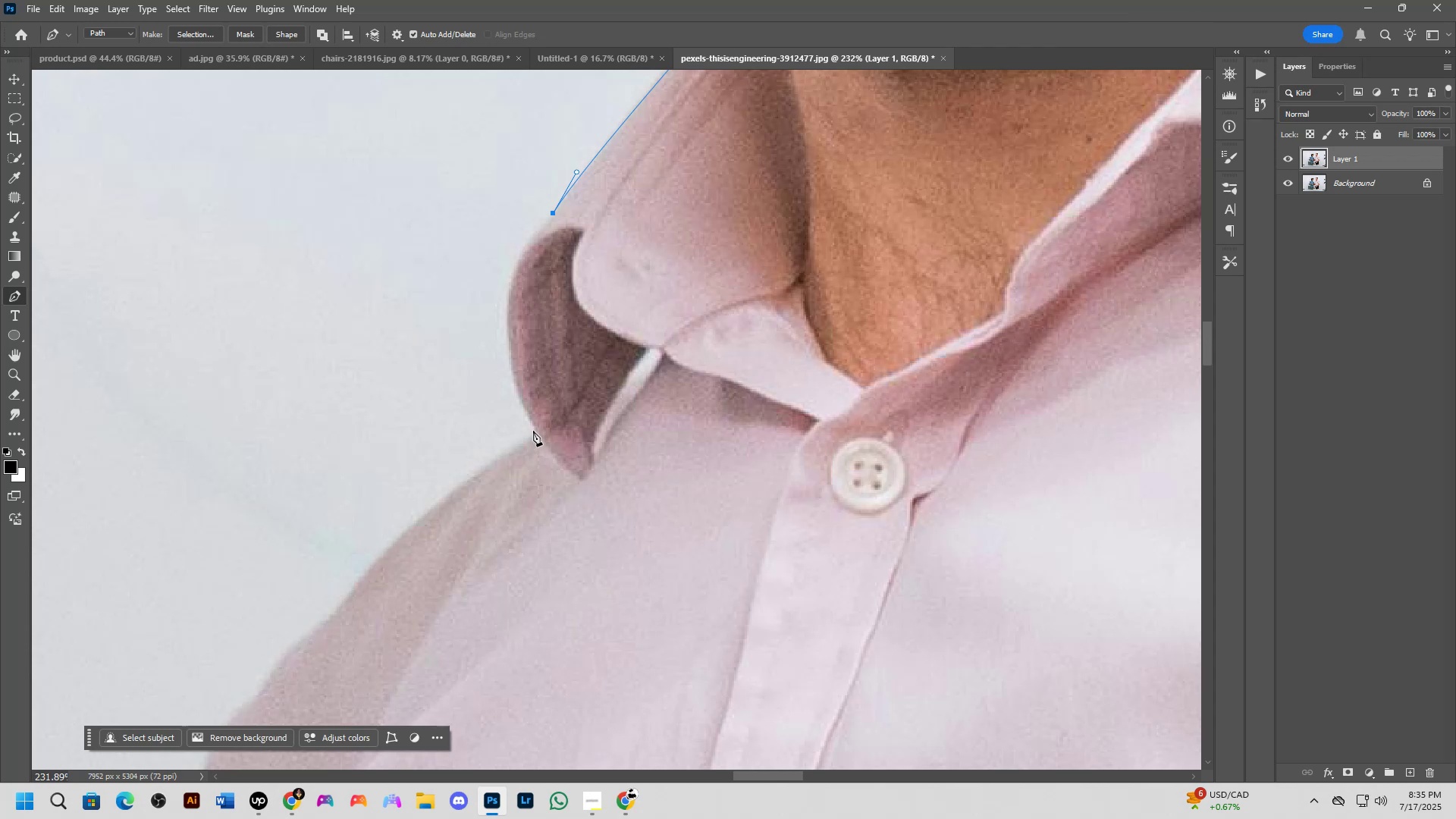 
left_click_drag(start_coordinate=[537, 428], to_coordinate=[617, 565])
 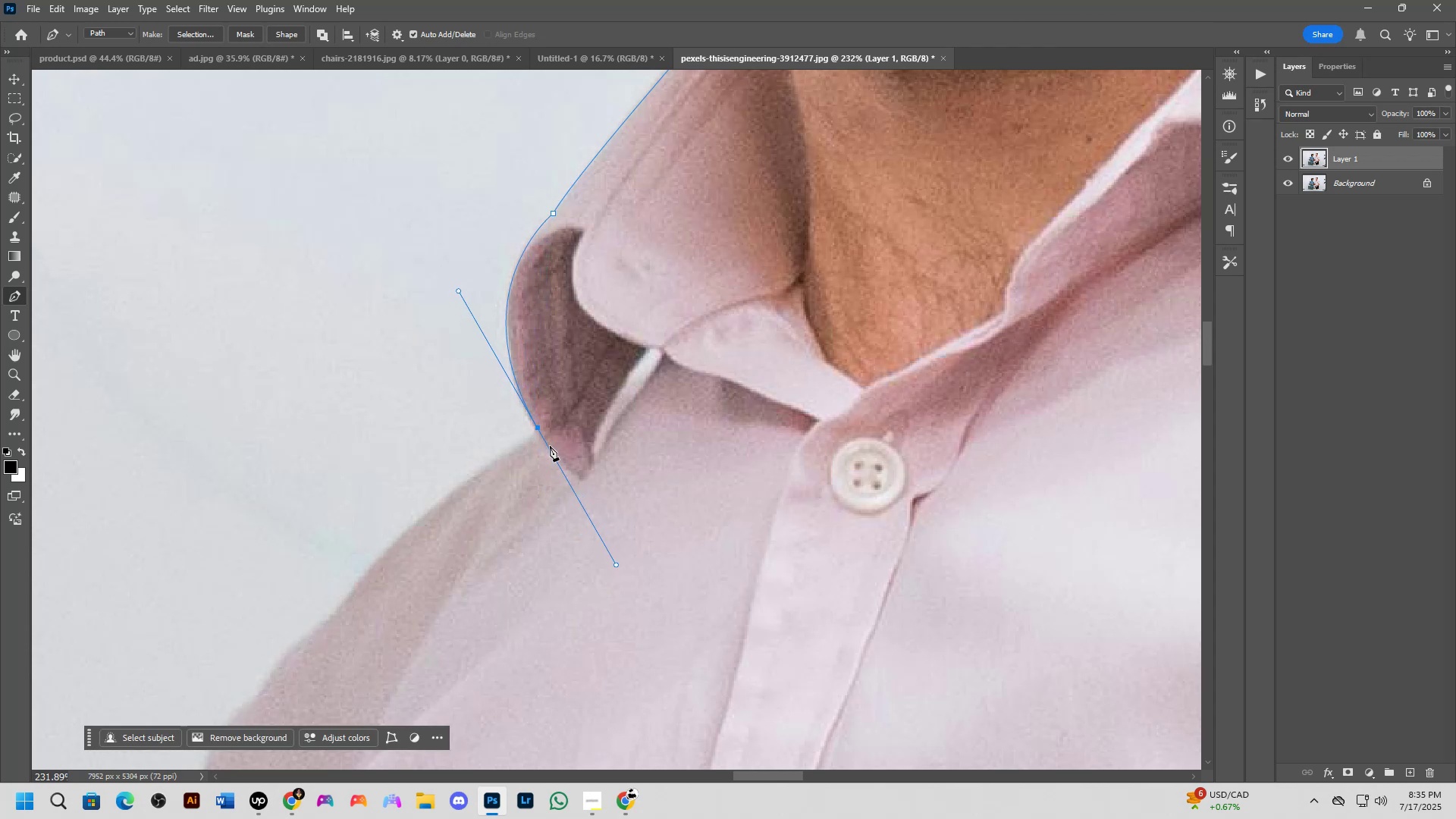 
hold_key(key=AltLeft, duration=0.57)
left_click([538, 429])
 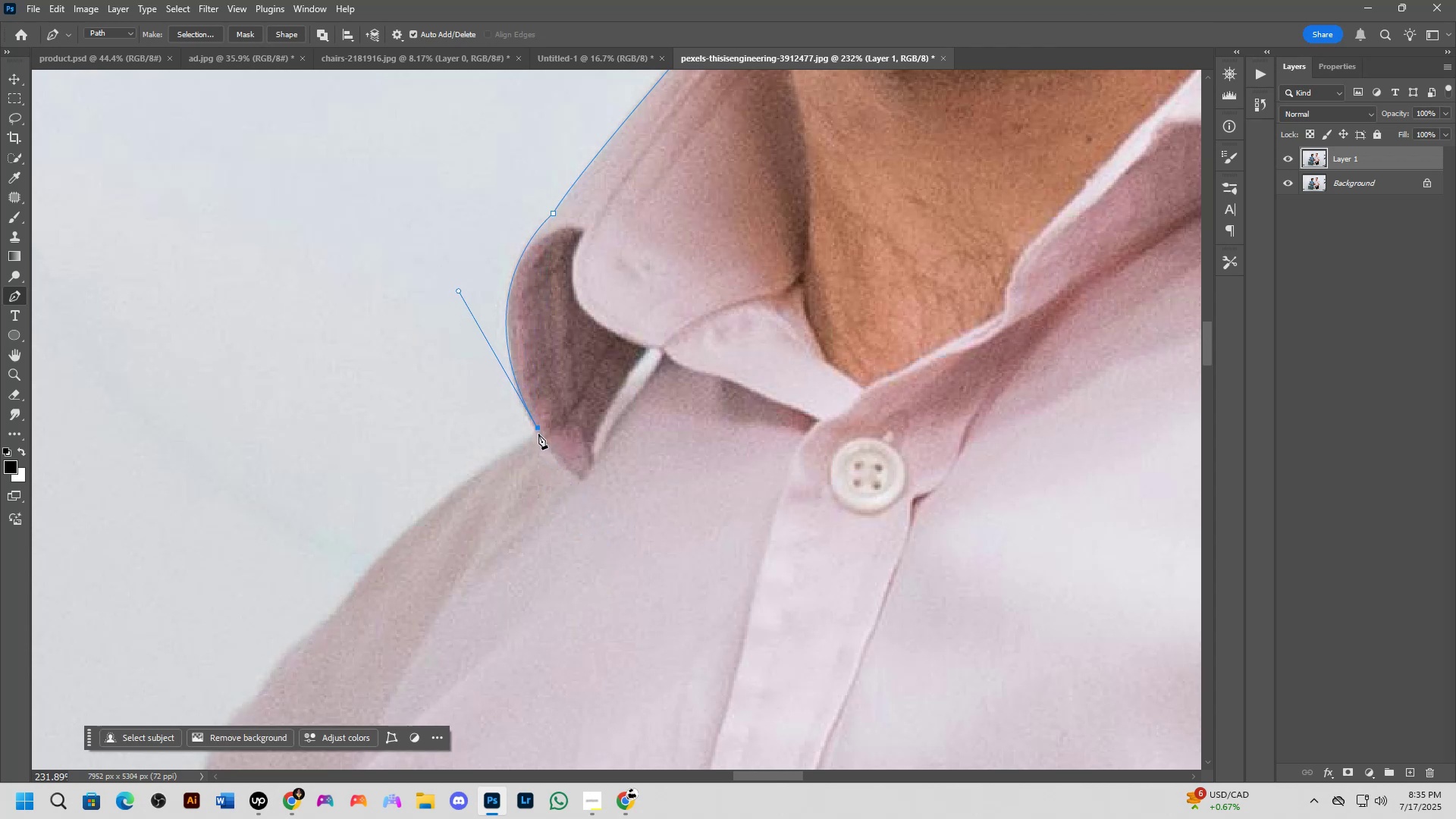 
scroll: coordinate [538, 437], scroll_direction: down, amount: 5.0
 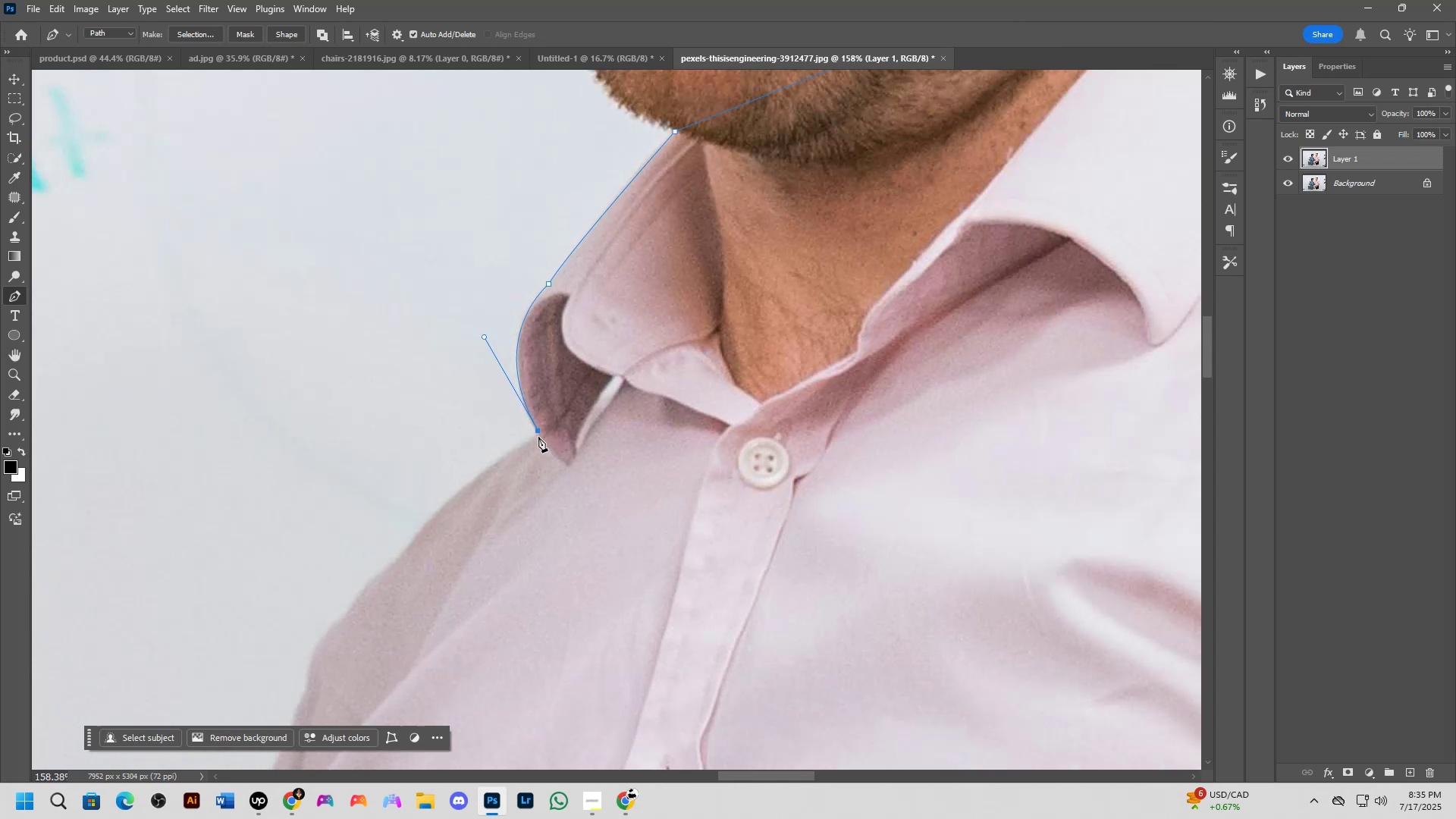 
hold_key(key=Space, duration=0.62)
 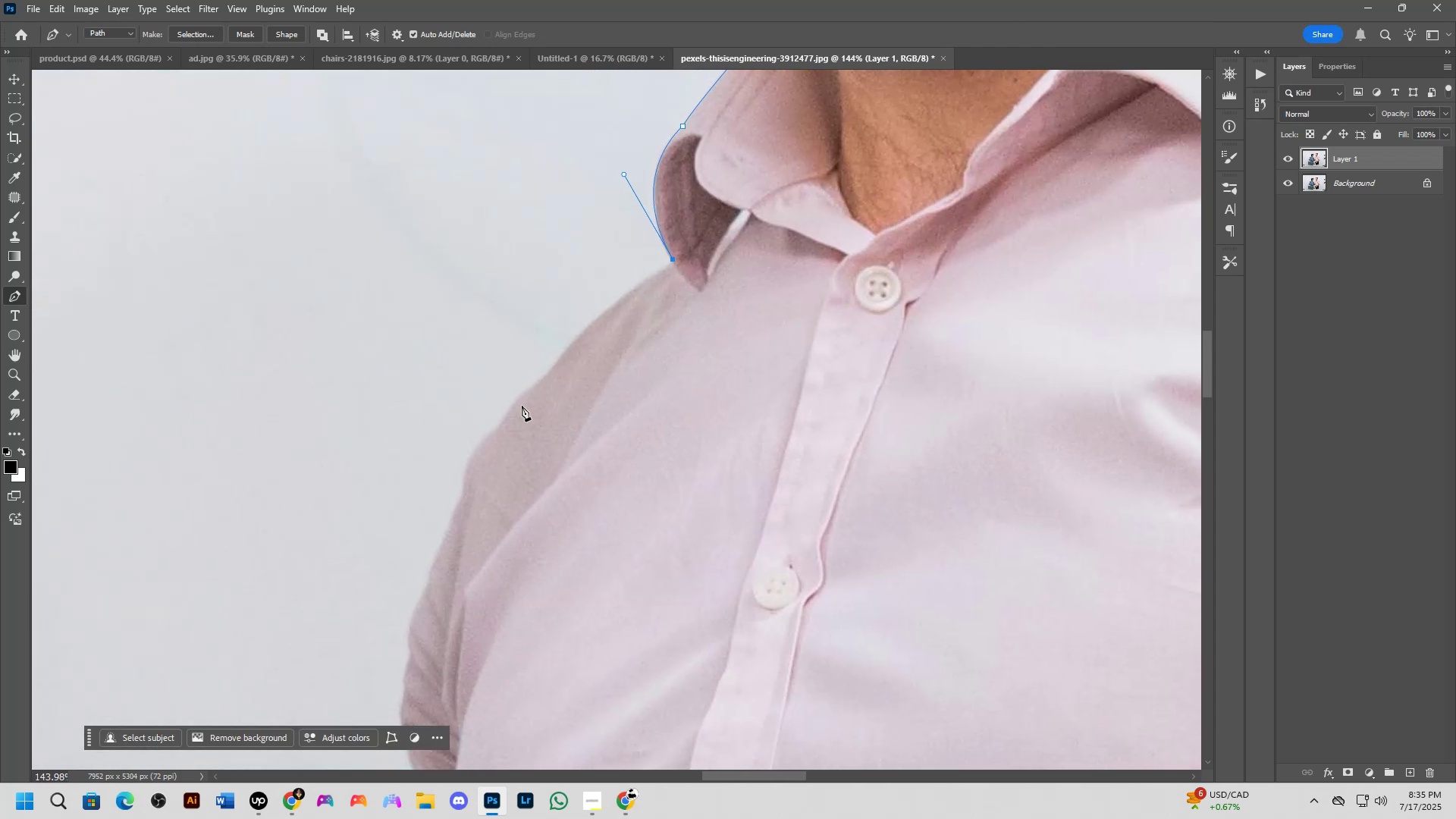 
left_click_drag(start_coordinate=[502, 517], to_coordinate=[637, 345])
 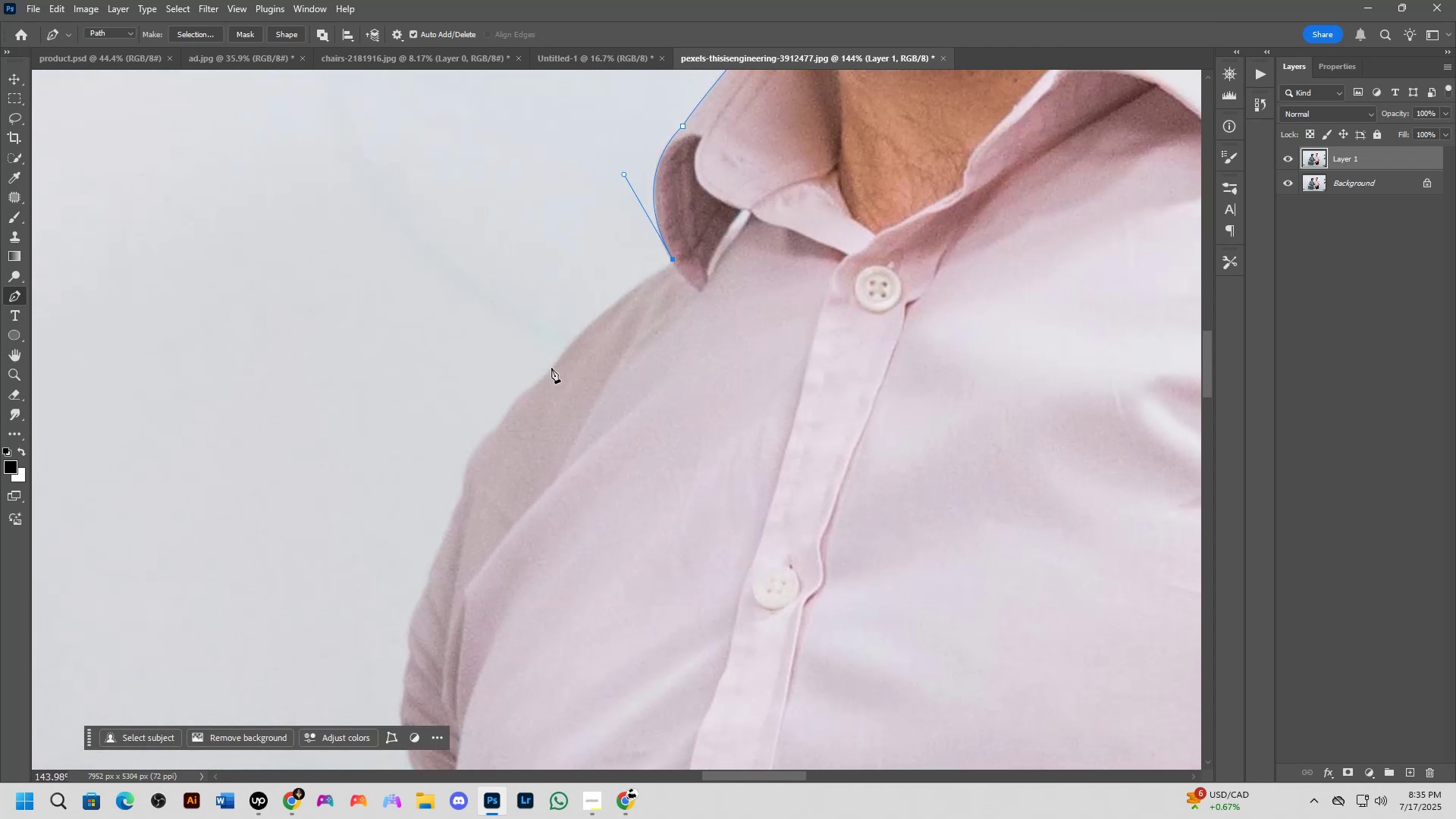 
left_click_drag(start_coordinate=[553, 368], to_coordinate=[526, 410])
 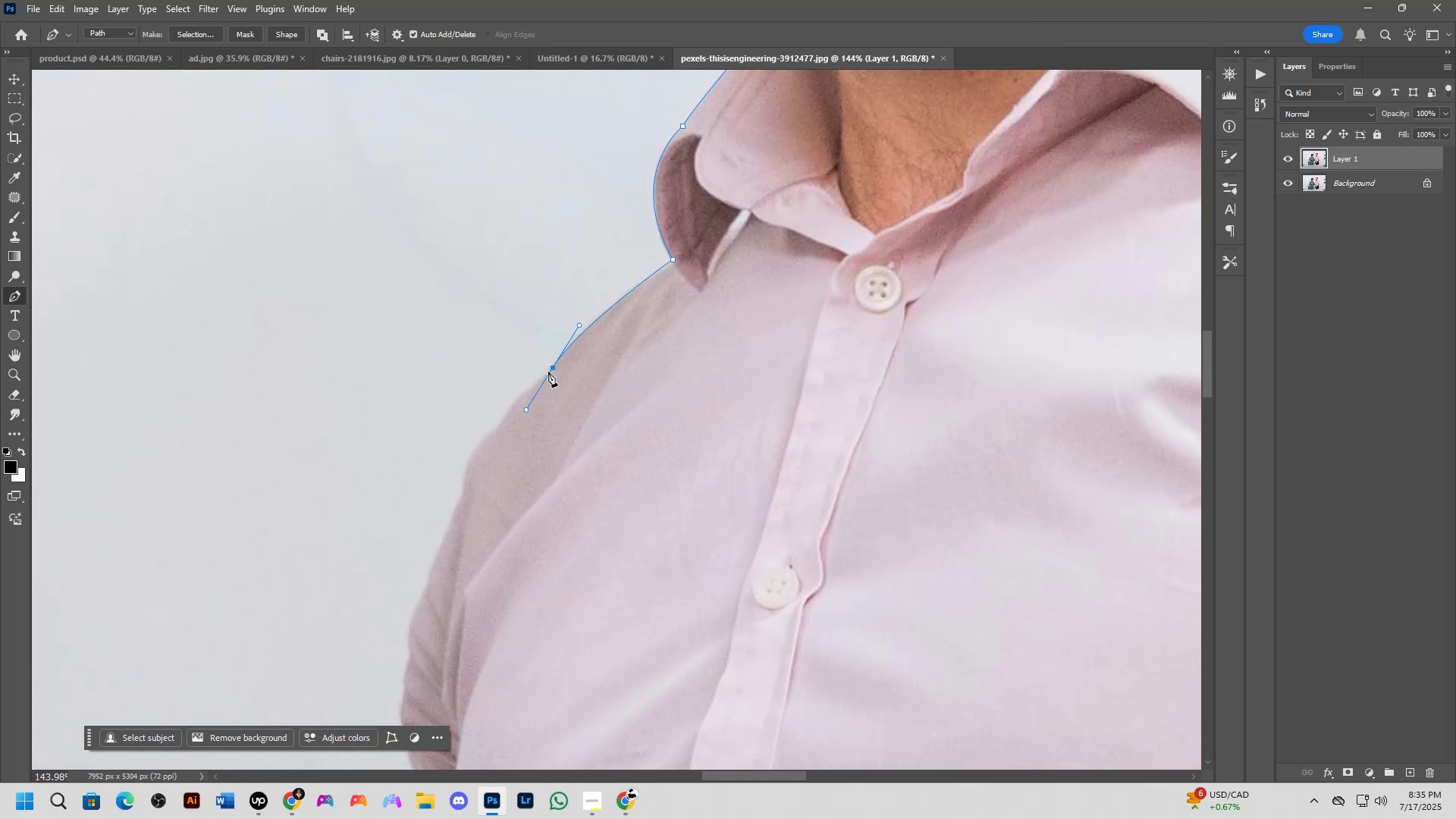 
hold_key(key=AltLeft, duration=0.56)
left_click([552, 366])
 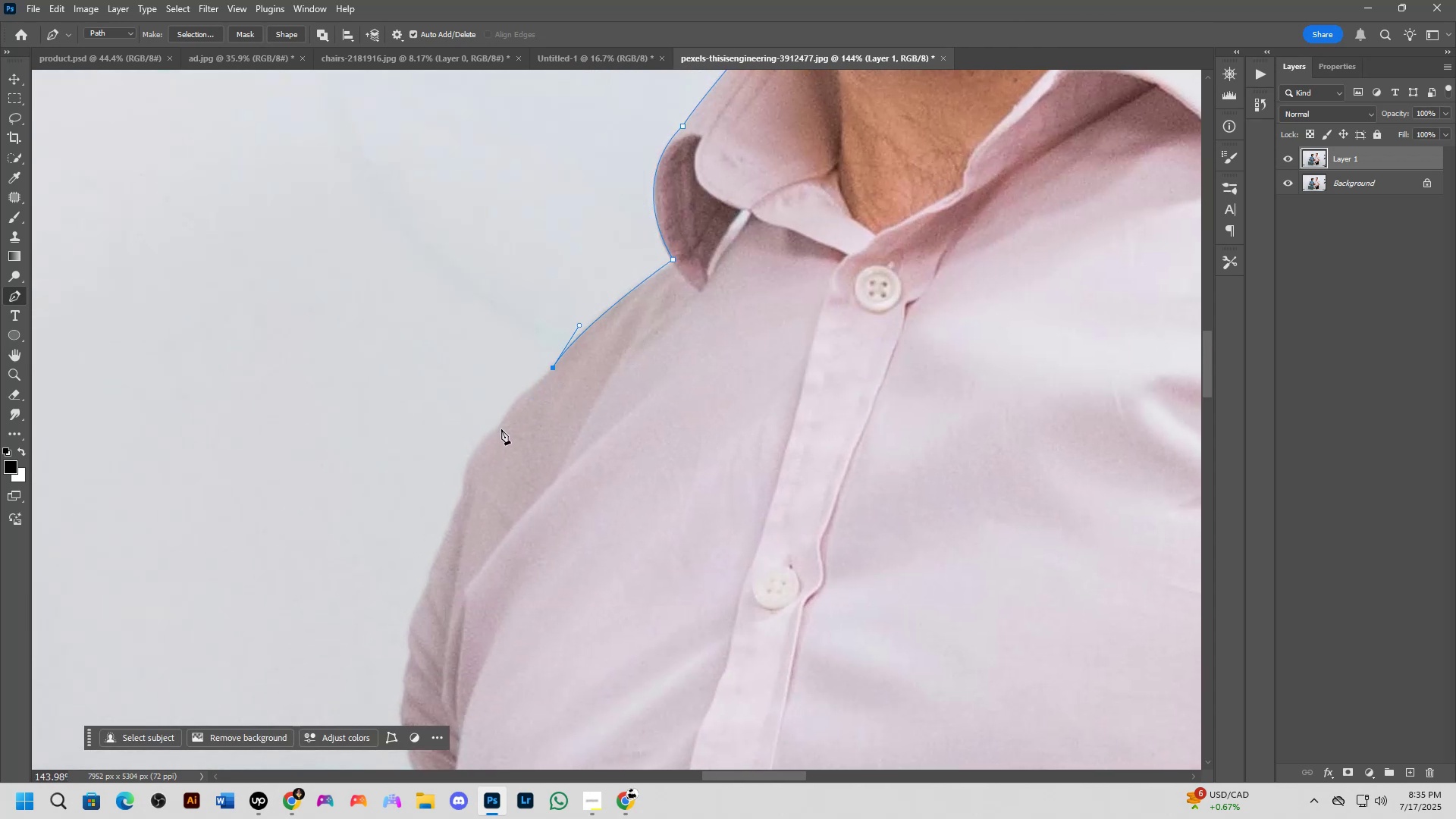 
left_click_drag(start_coordinate=[501, 428], to_coordinate=[497, 451])
 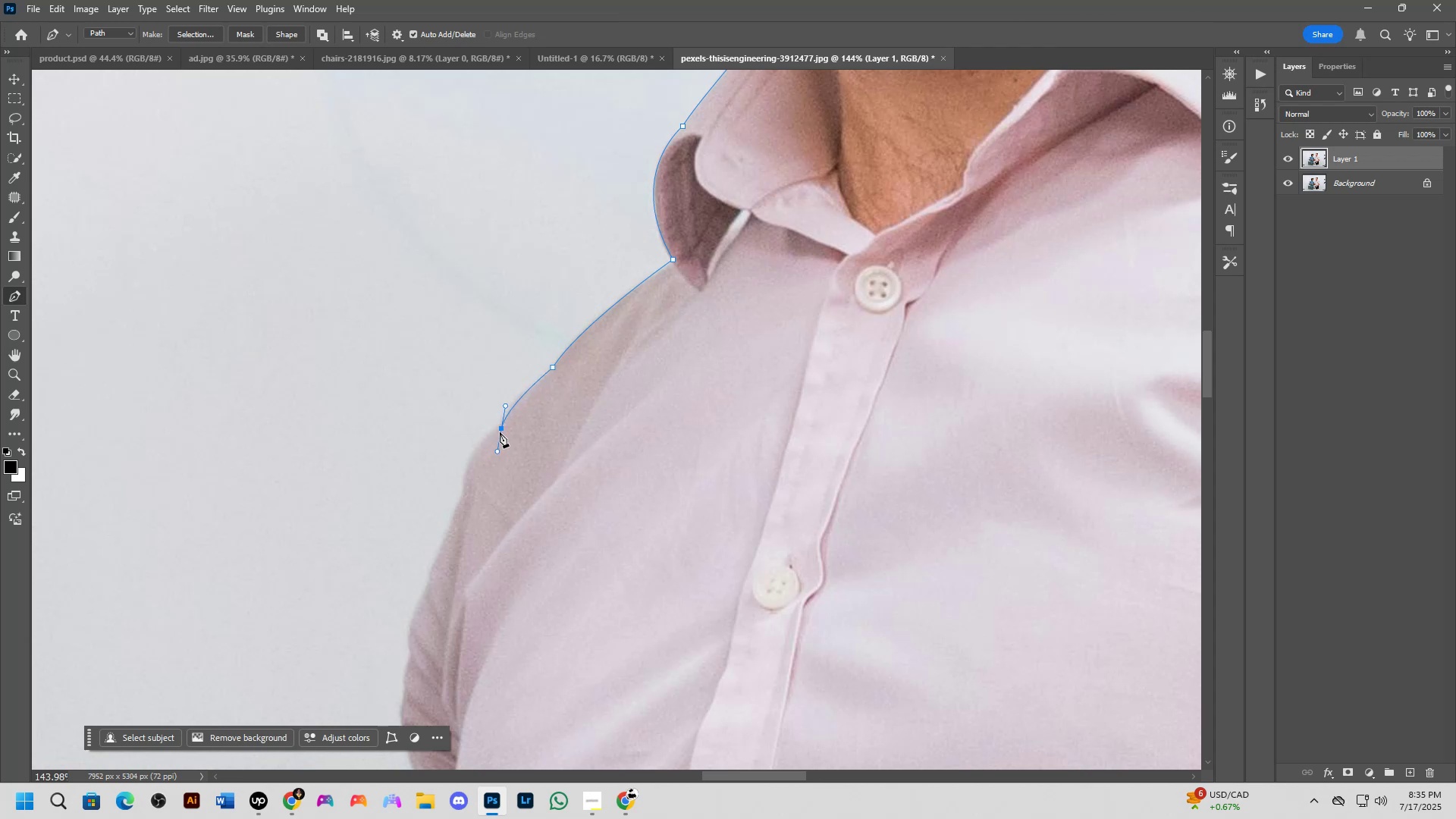 
key(Alt+AltLeft)
 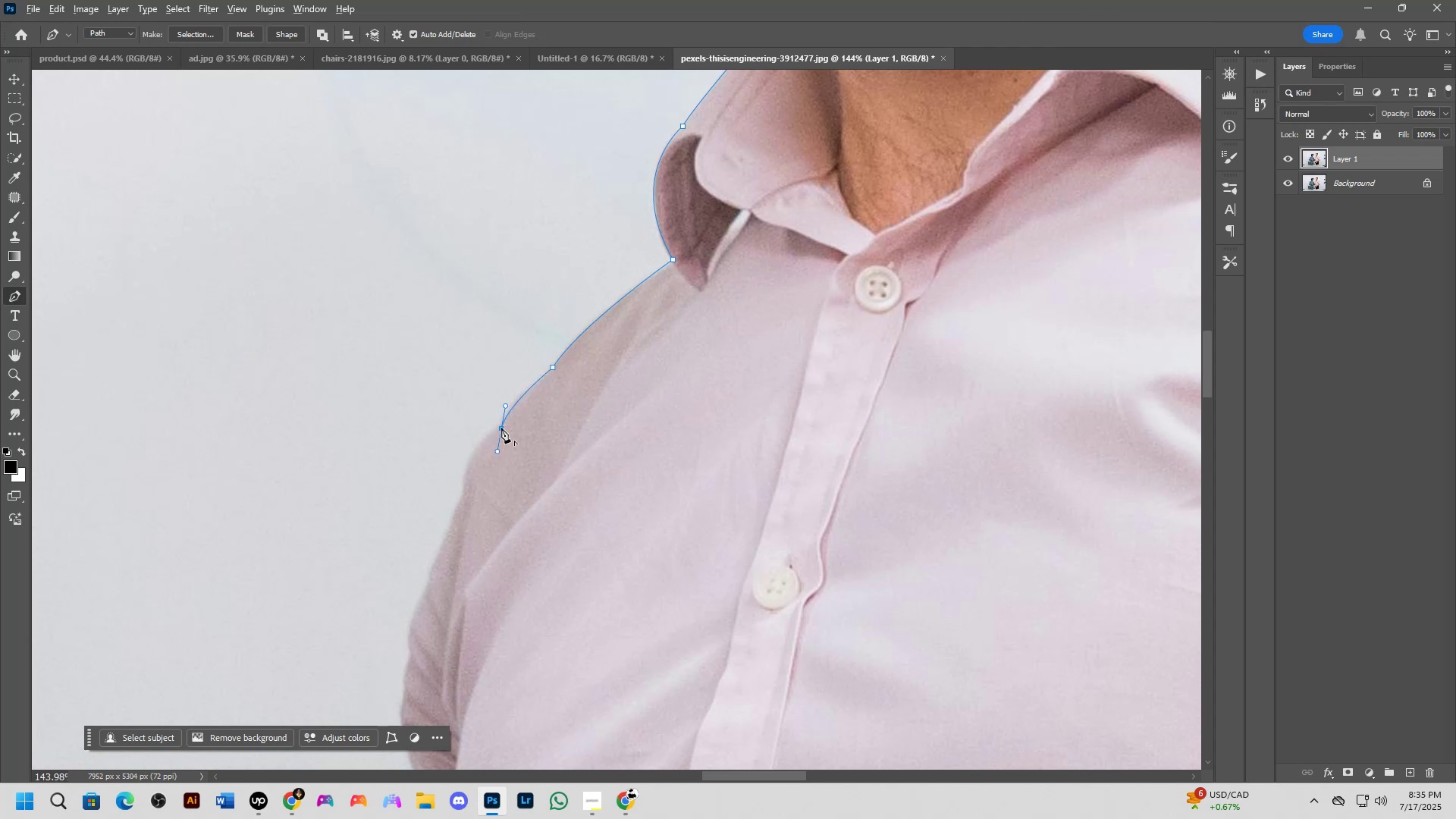 
left_click([501, 428])
 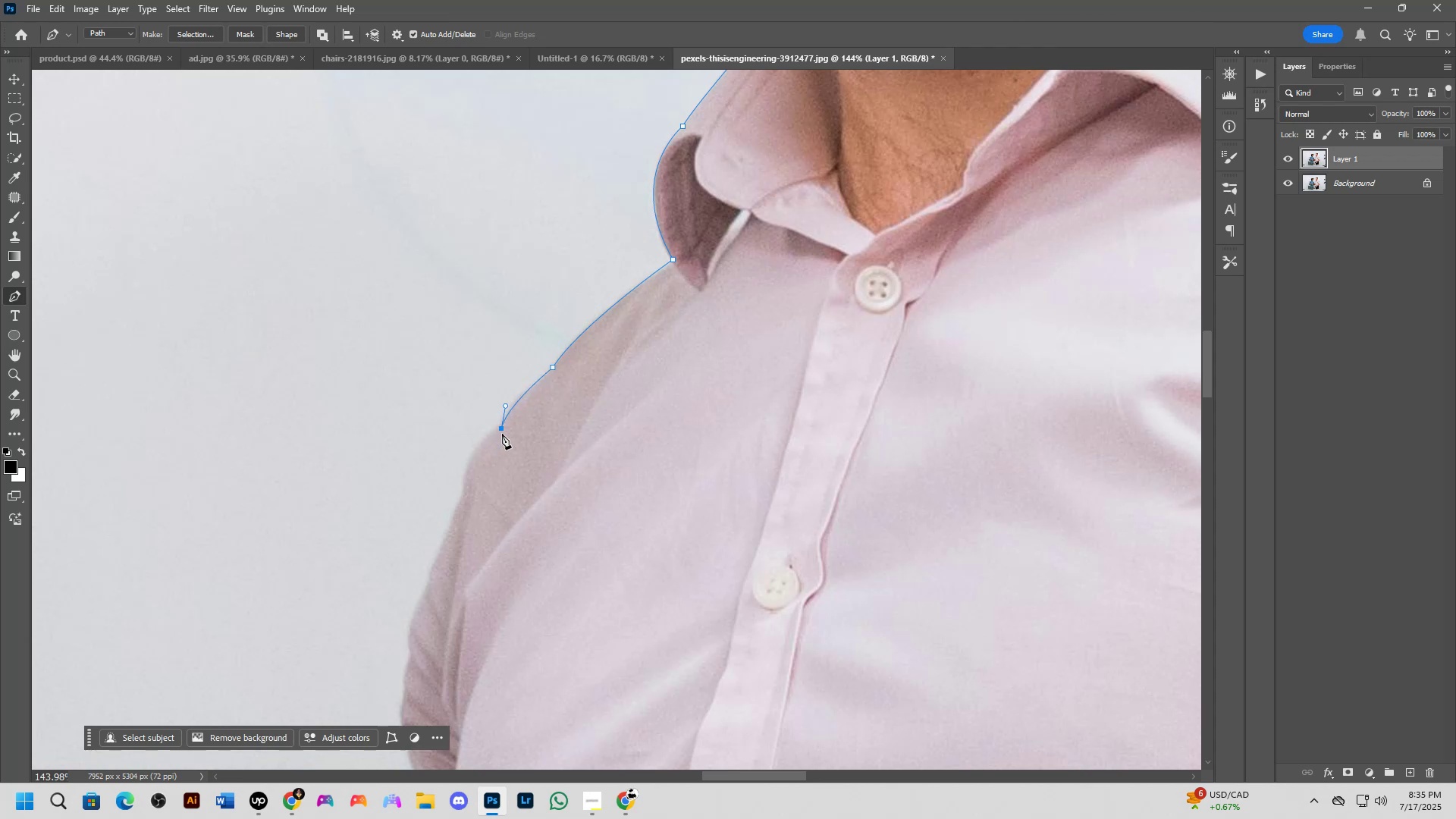 
hold_key(key=Space, duration=0.51)
 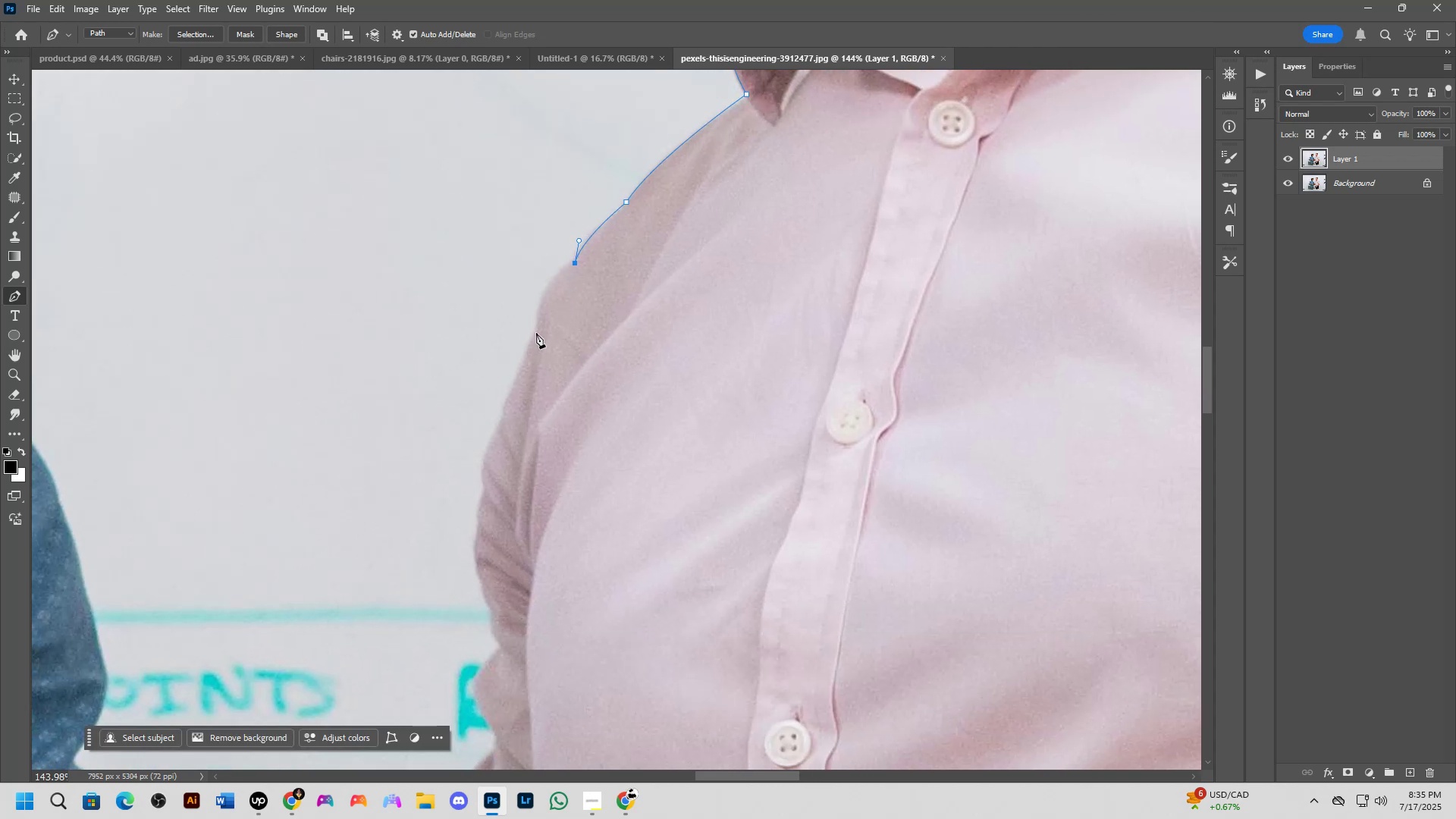 
left_click_drag(start_coordinate=[491, 480], to_coordinate=[565, 315])
 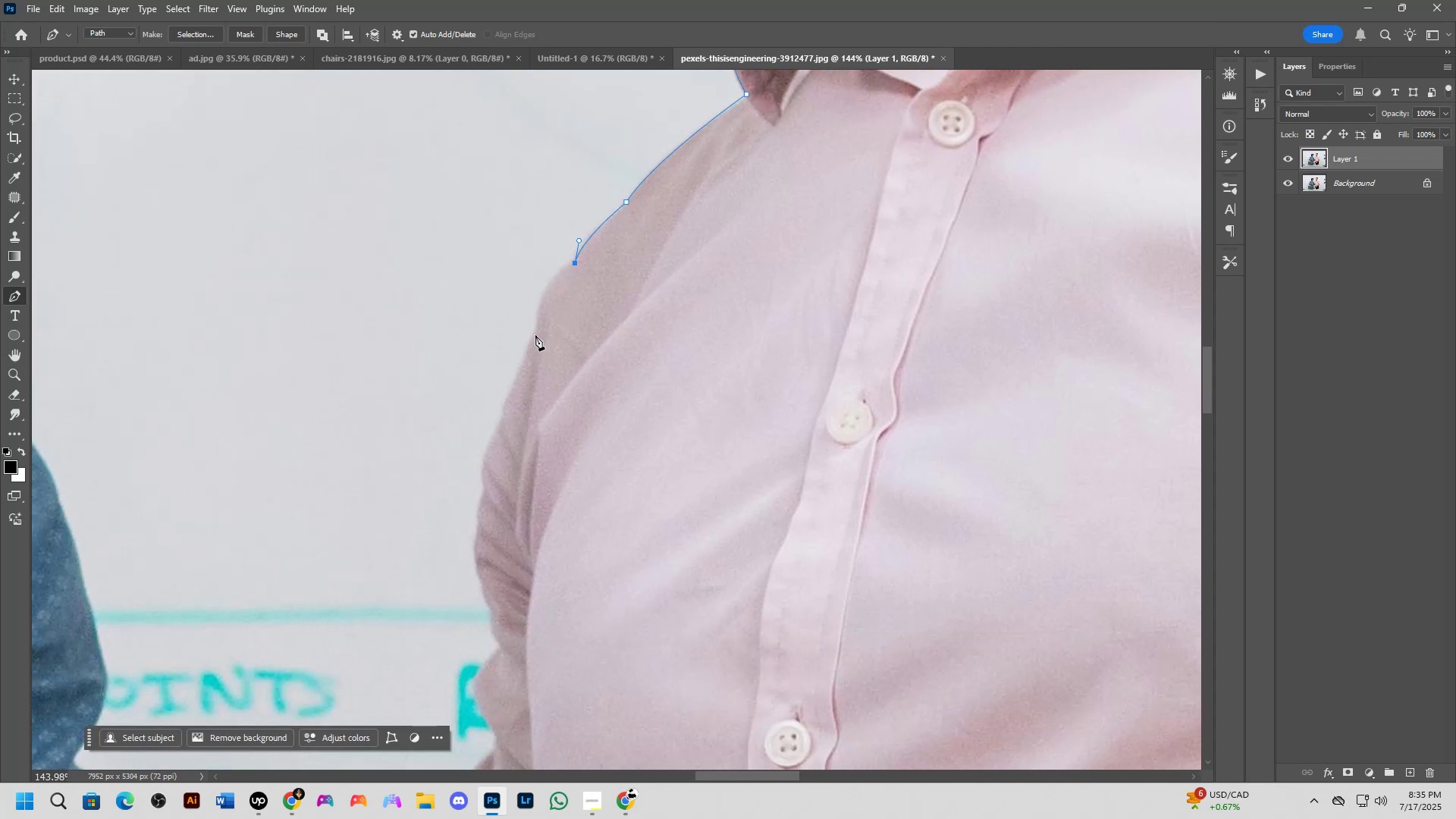 
left_click_drag(start_coordinate=[536, 333], to_coordinate=[531, 384])
 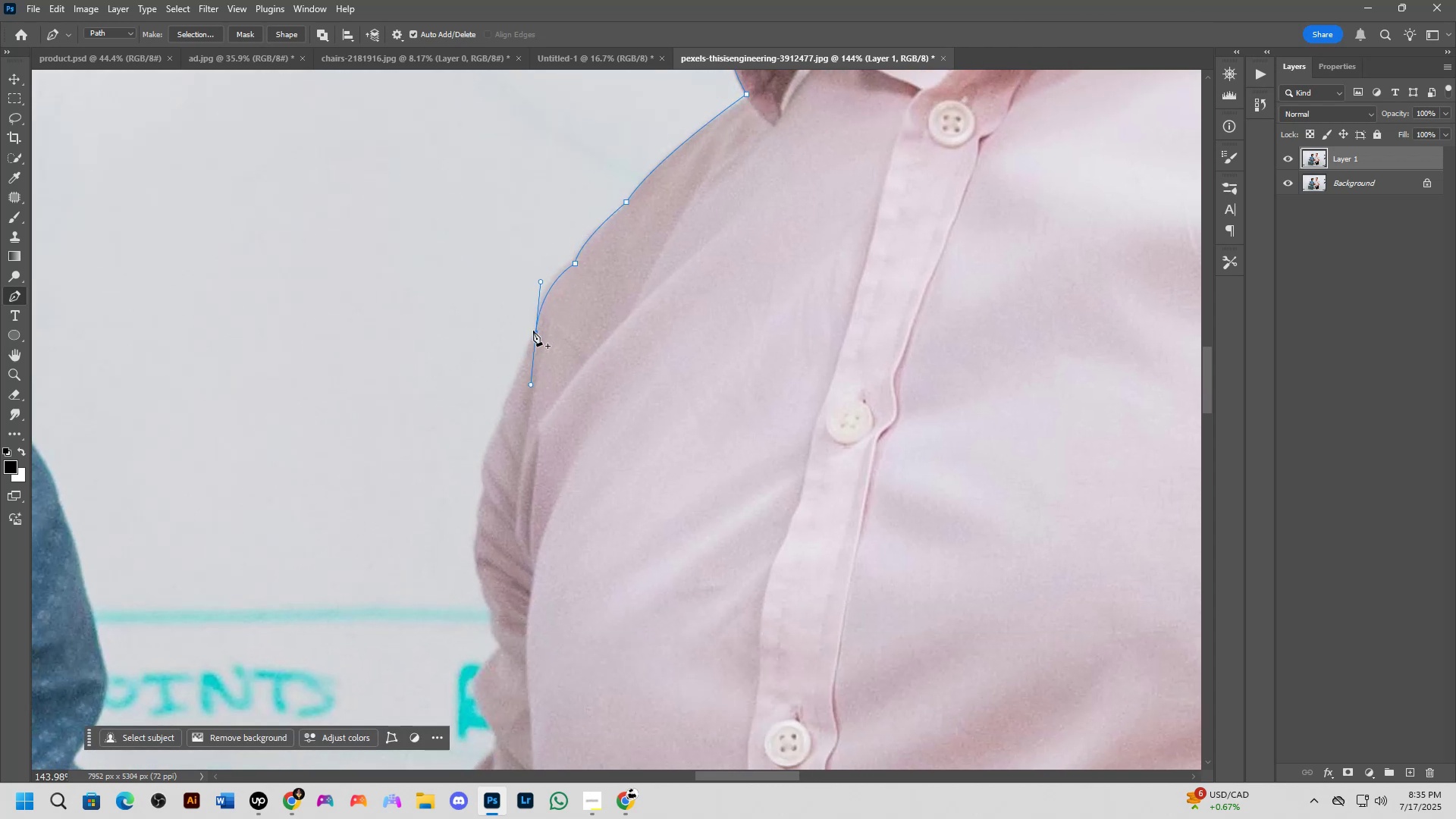 
hold_key(key=AltLeft, duration=0.44)
left_click([535, 332])
 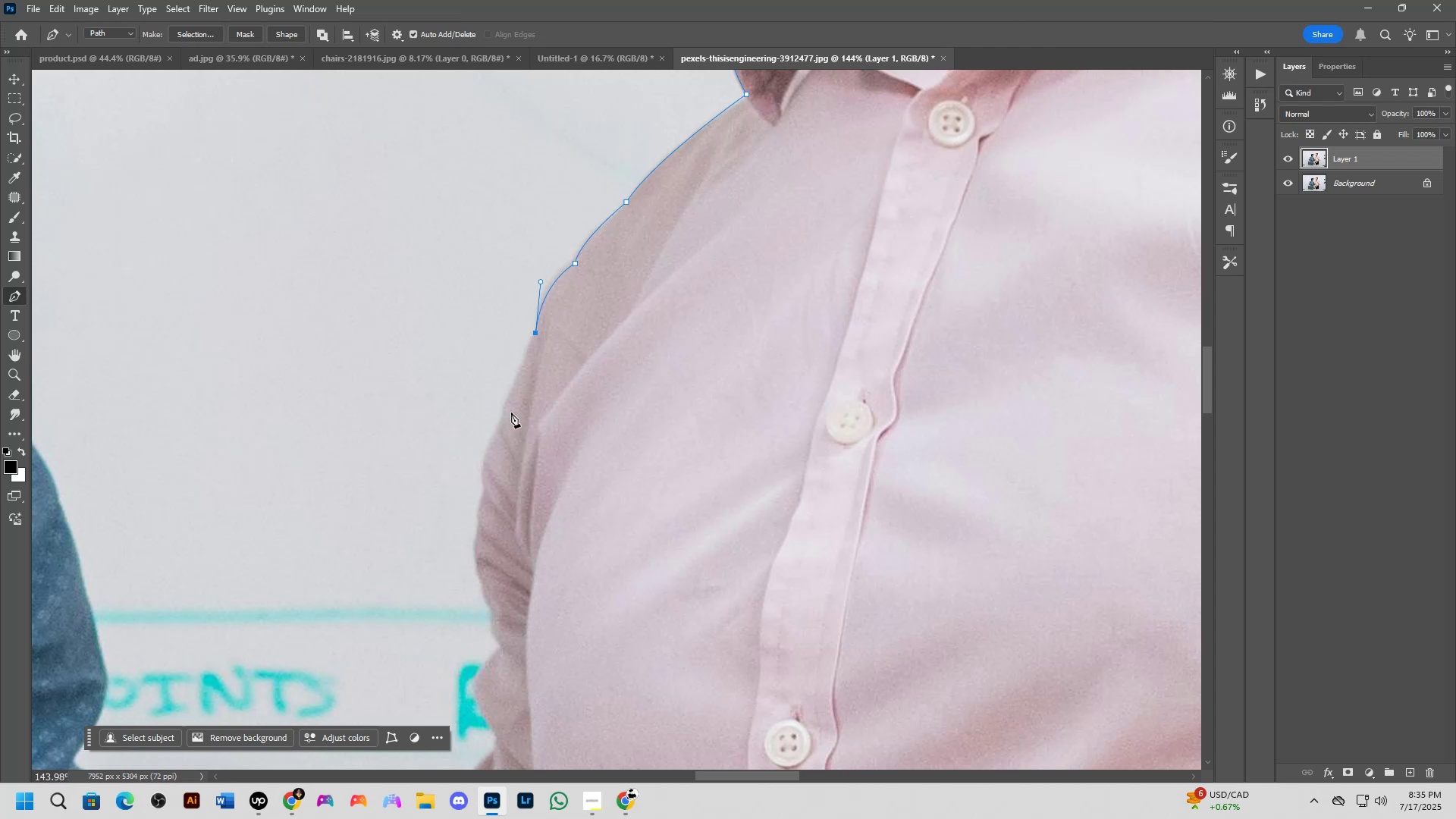 
wait(11.08)
 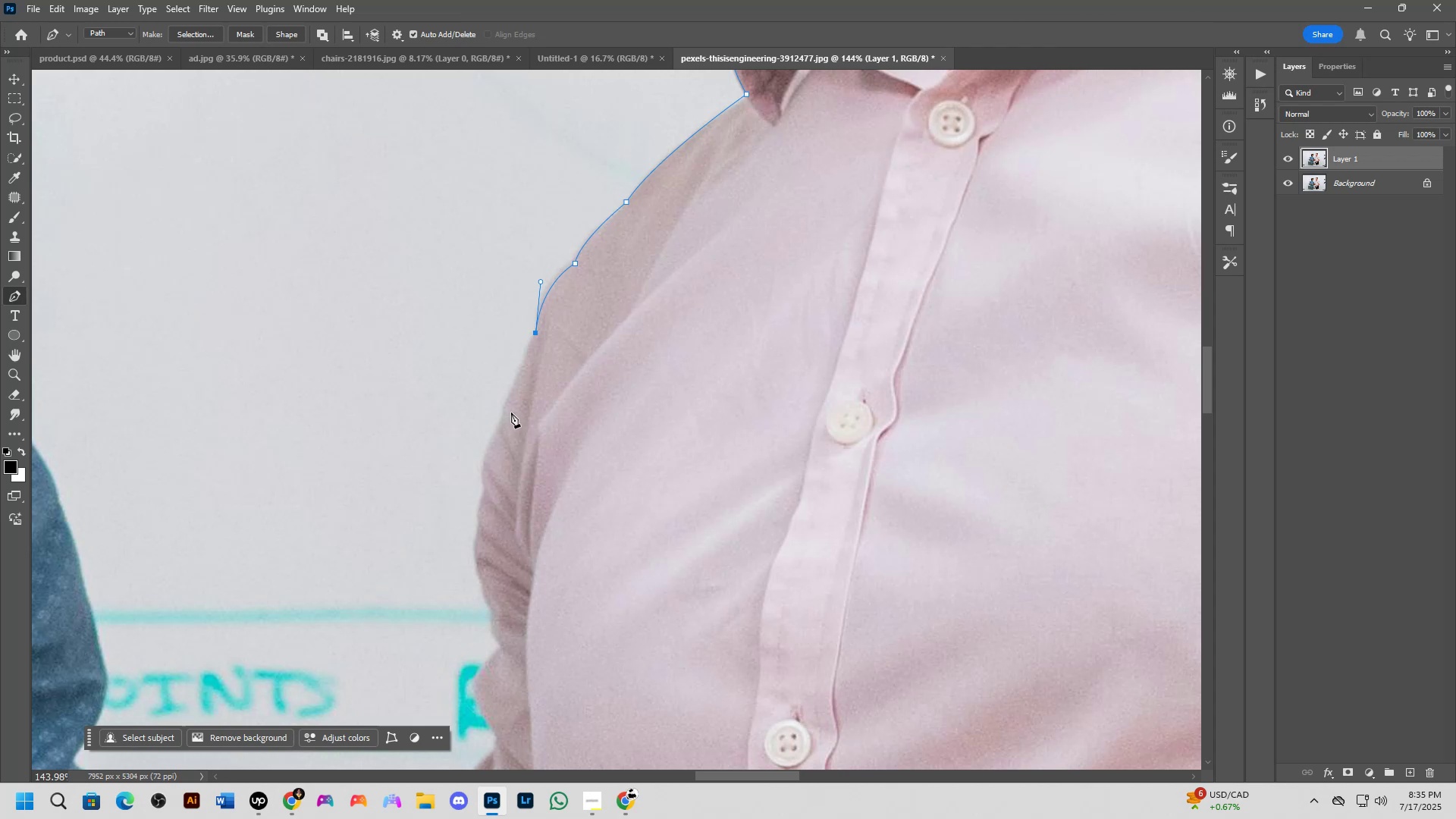 
left_click_drag(start_coordinate=[507, 397], to_coordinate=[504, 410])
 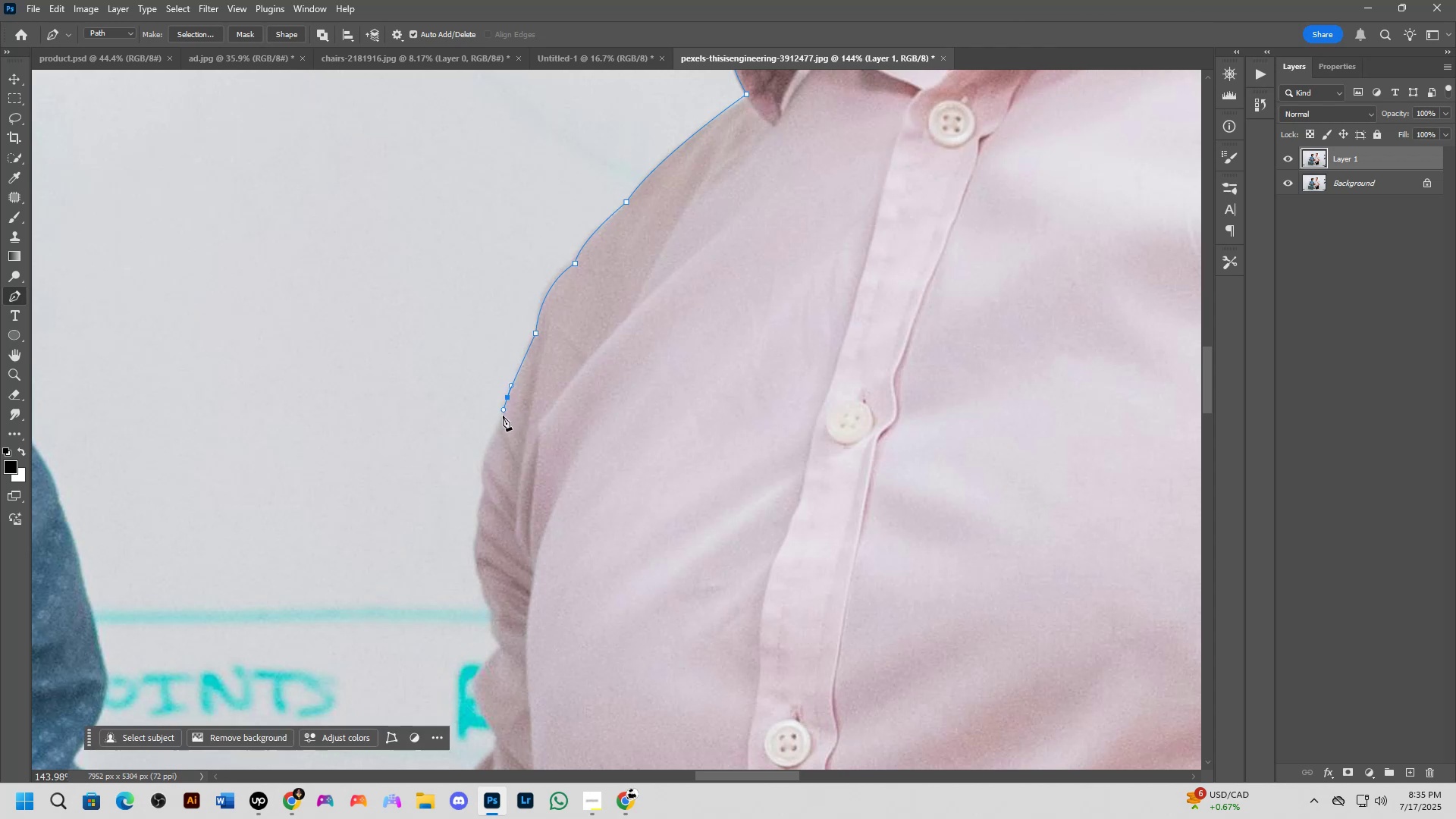 
scroll: coordinate [501, 419], scroll_direction: up, amount: 5.0
 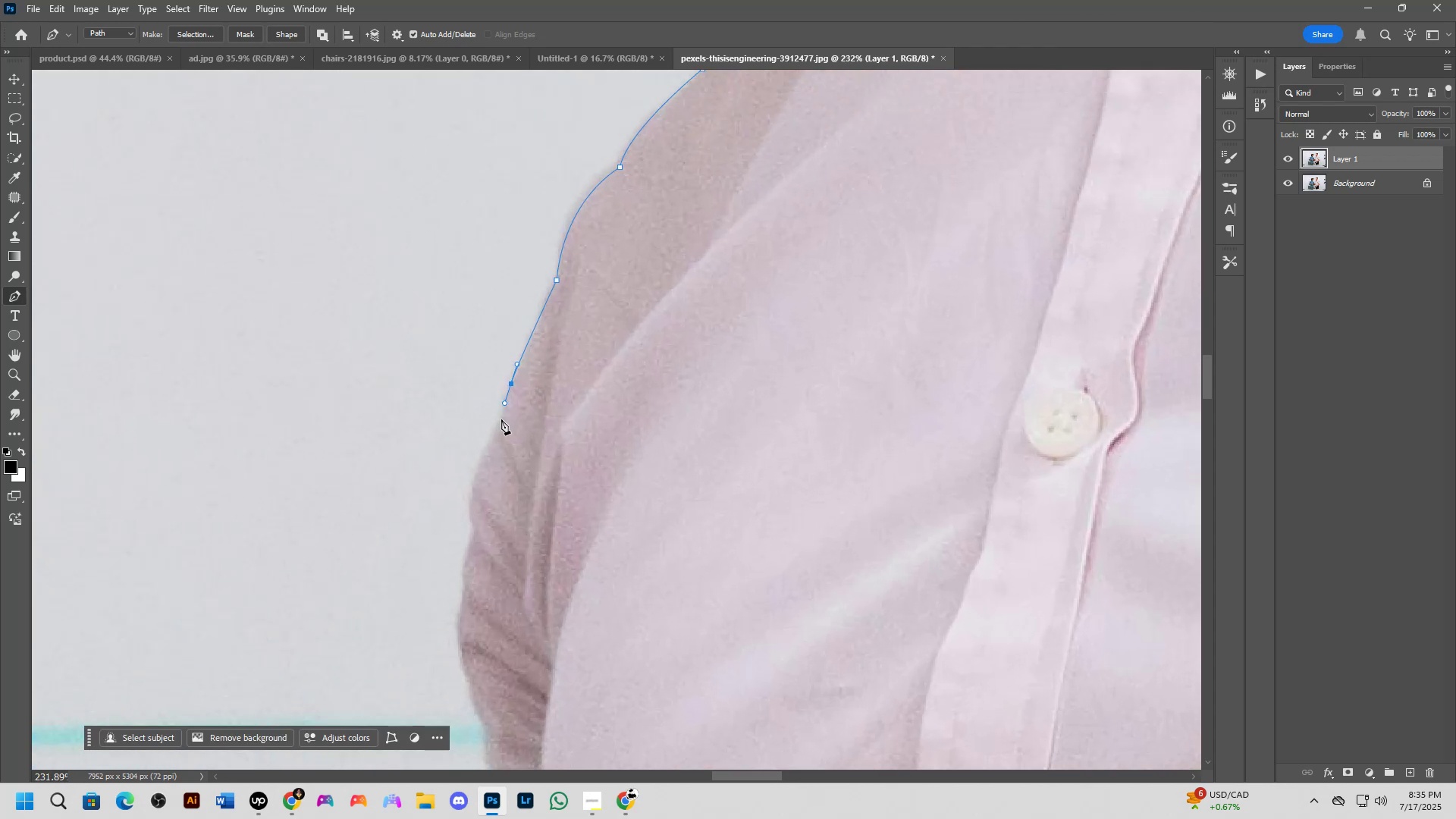 
left_click_drag(start_coordinate=[501, 419], to_coordinate=[498, 426])
 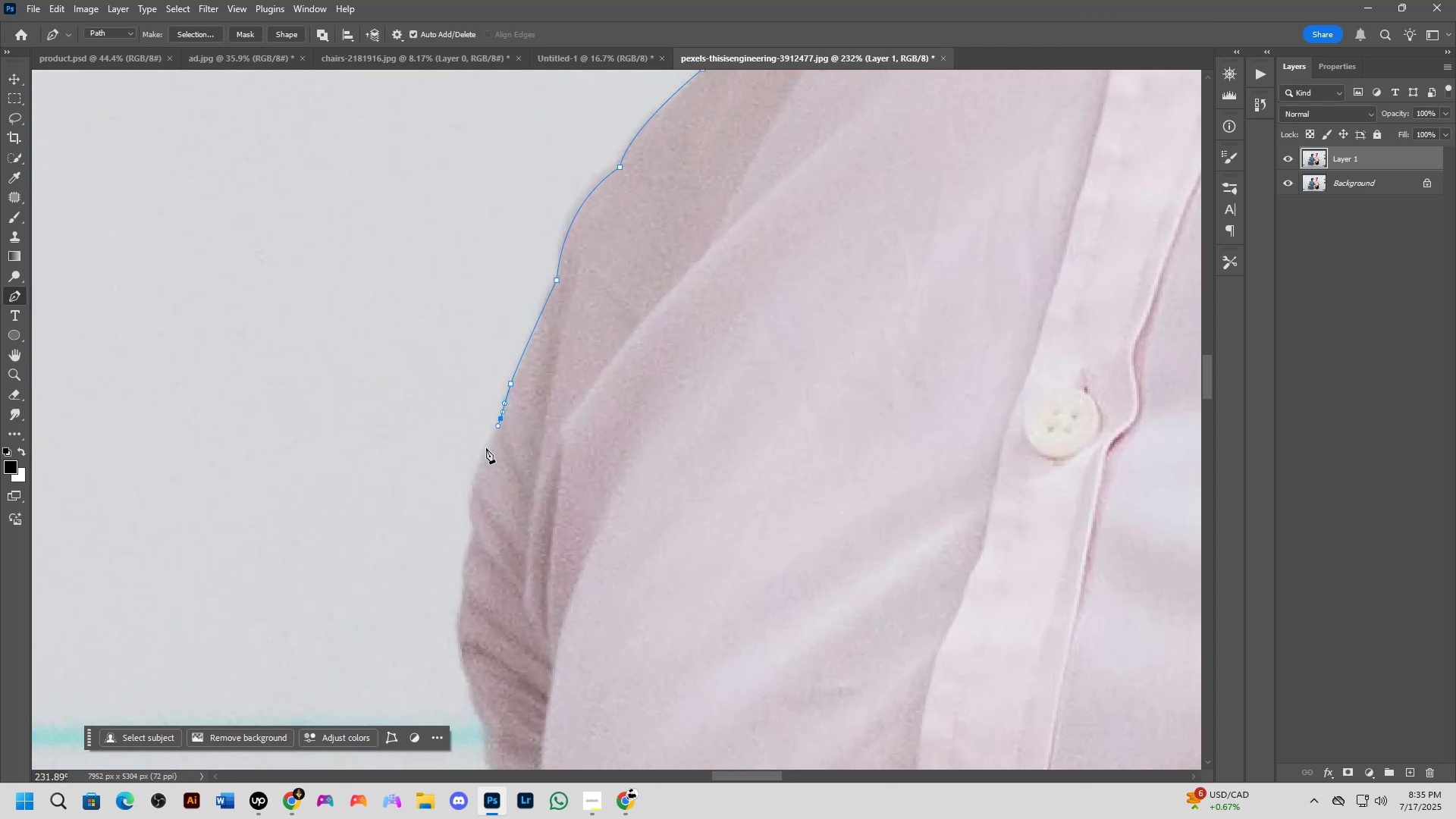 
left_click_drag(start_coordinate=[482, 457], to_coordinate=[471, 479])
 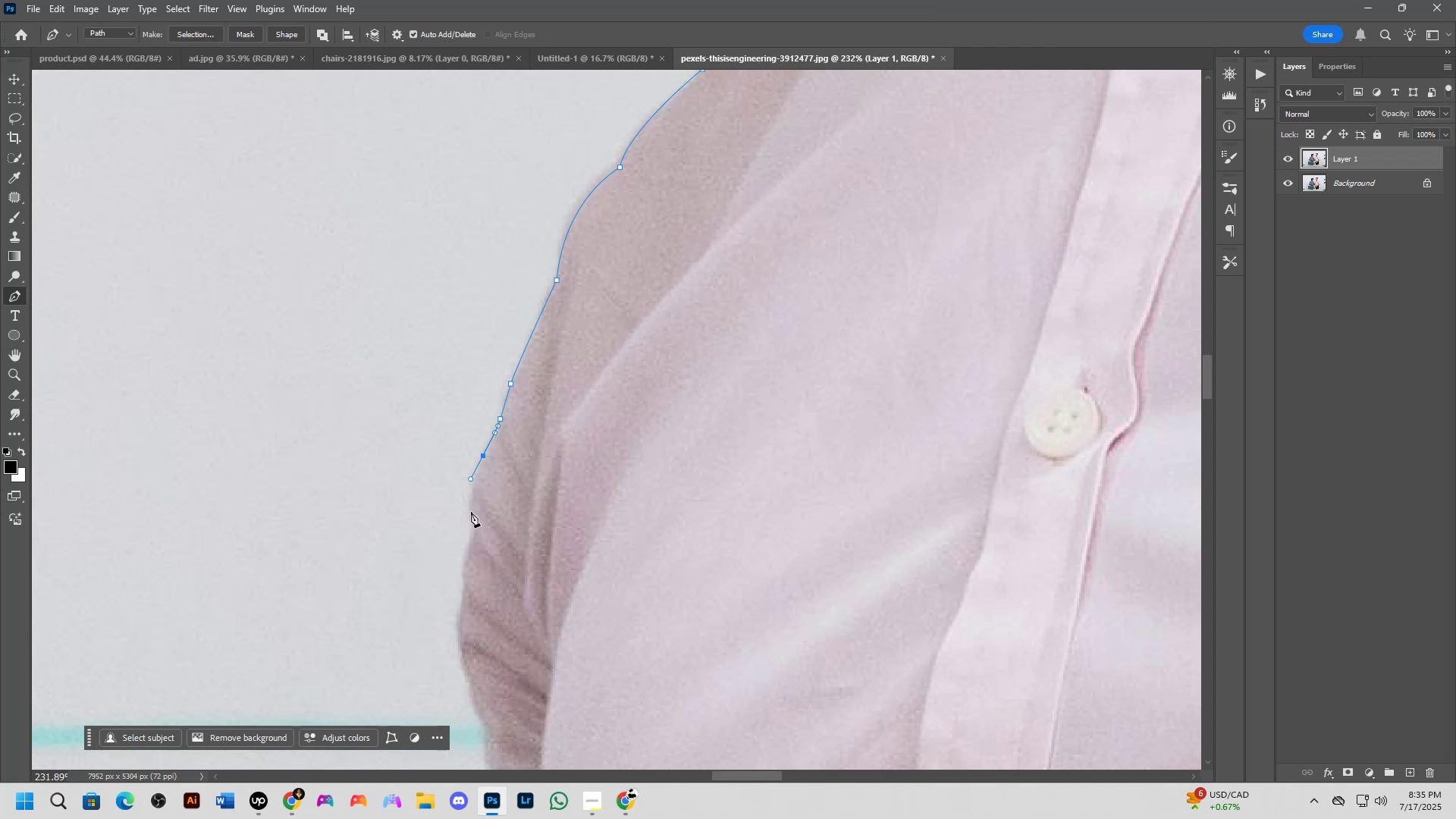 
left_click_drag(start_coordinate=[470, 526], to_coordinate=[477, 536])
 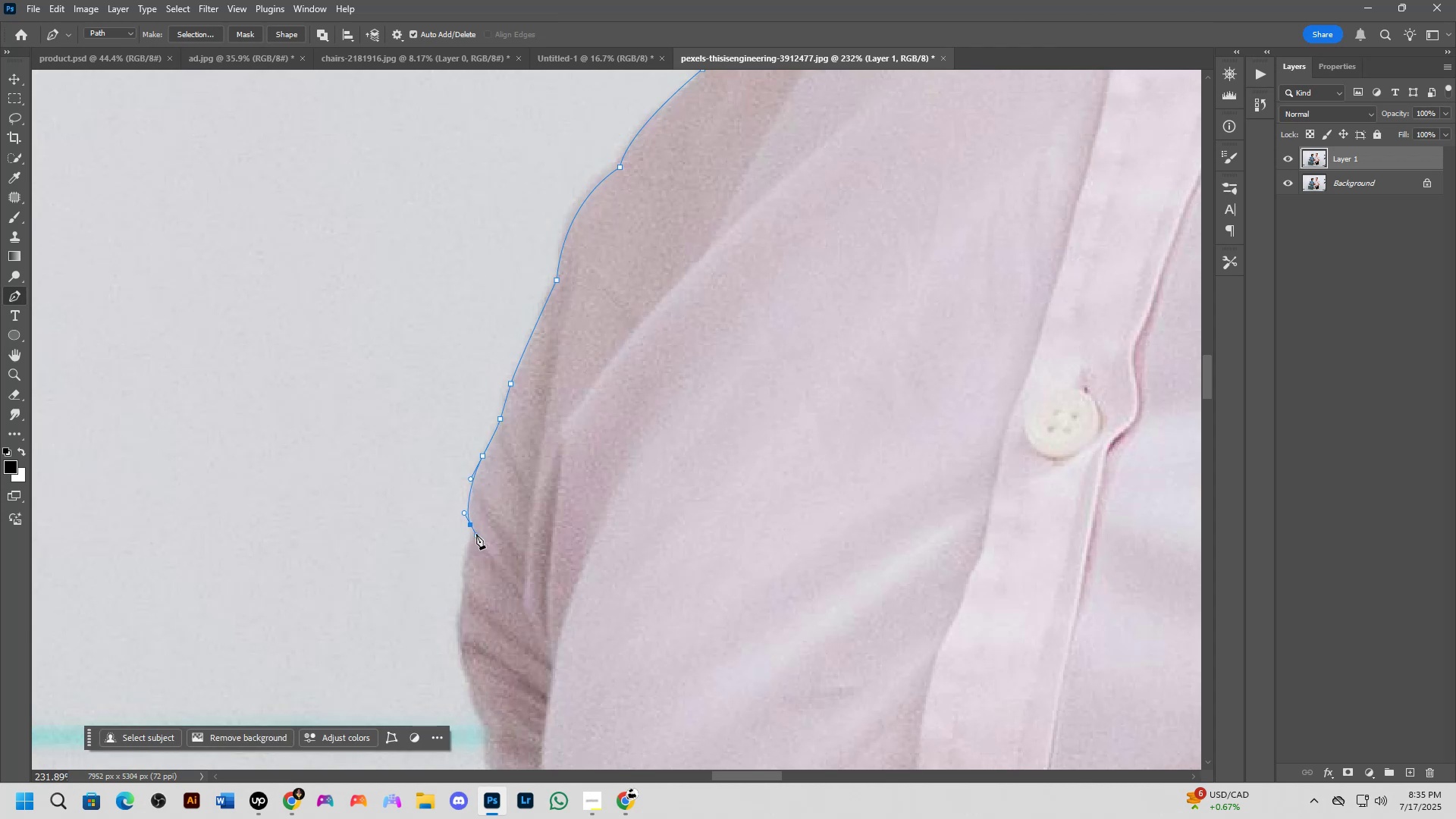 
hold_key(key=AltLeft, duration=0.72)
left_click([472, 522])
 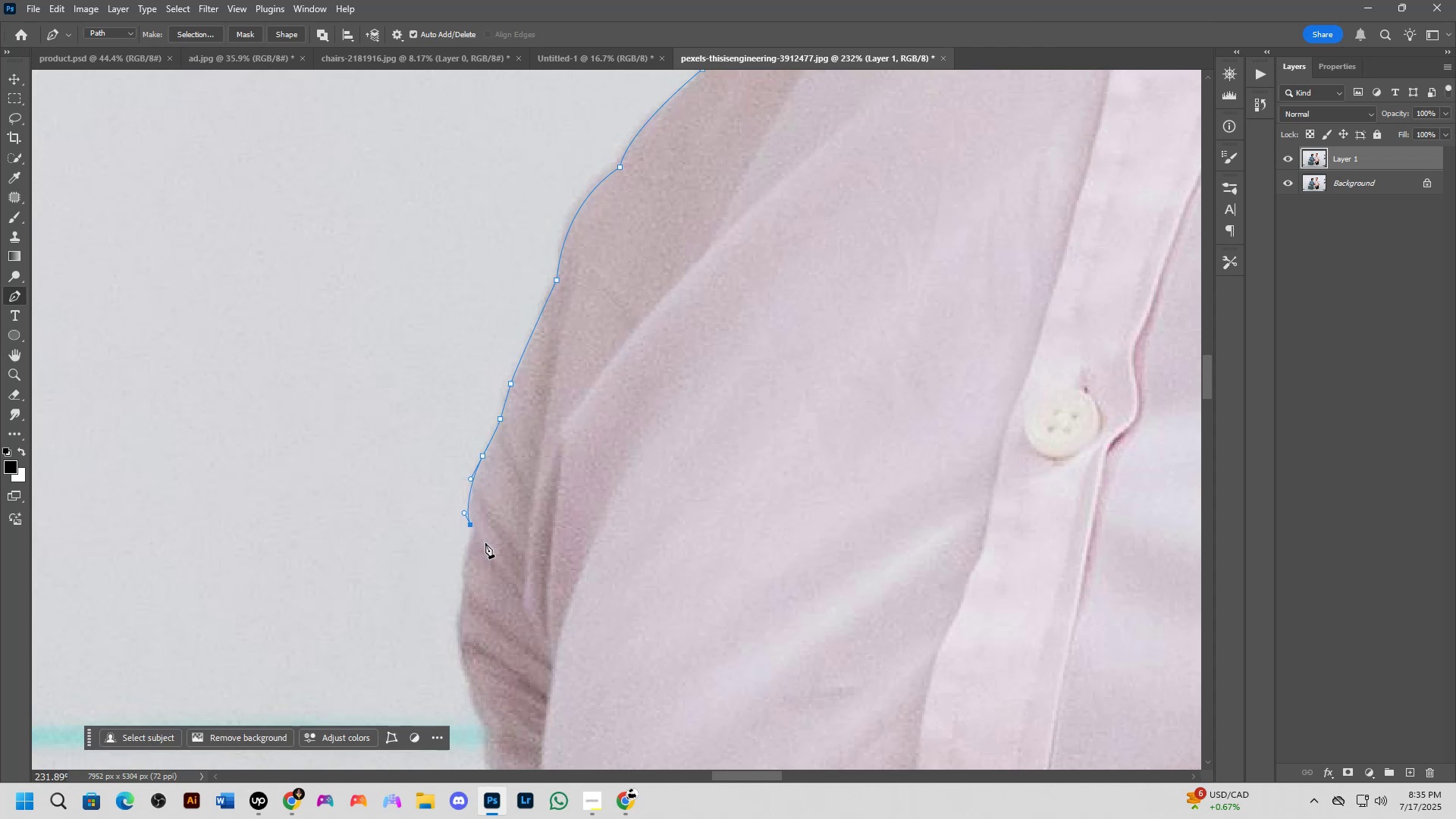 
hold_key(key=Space, duration=0.61)
 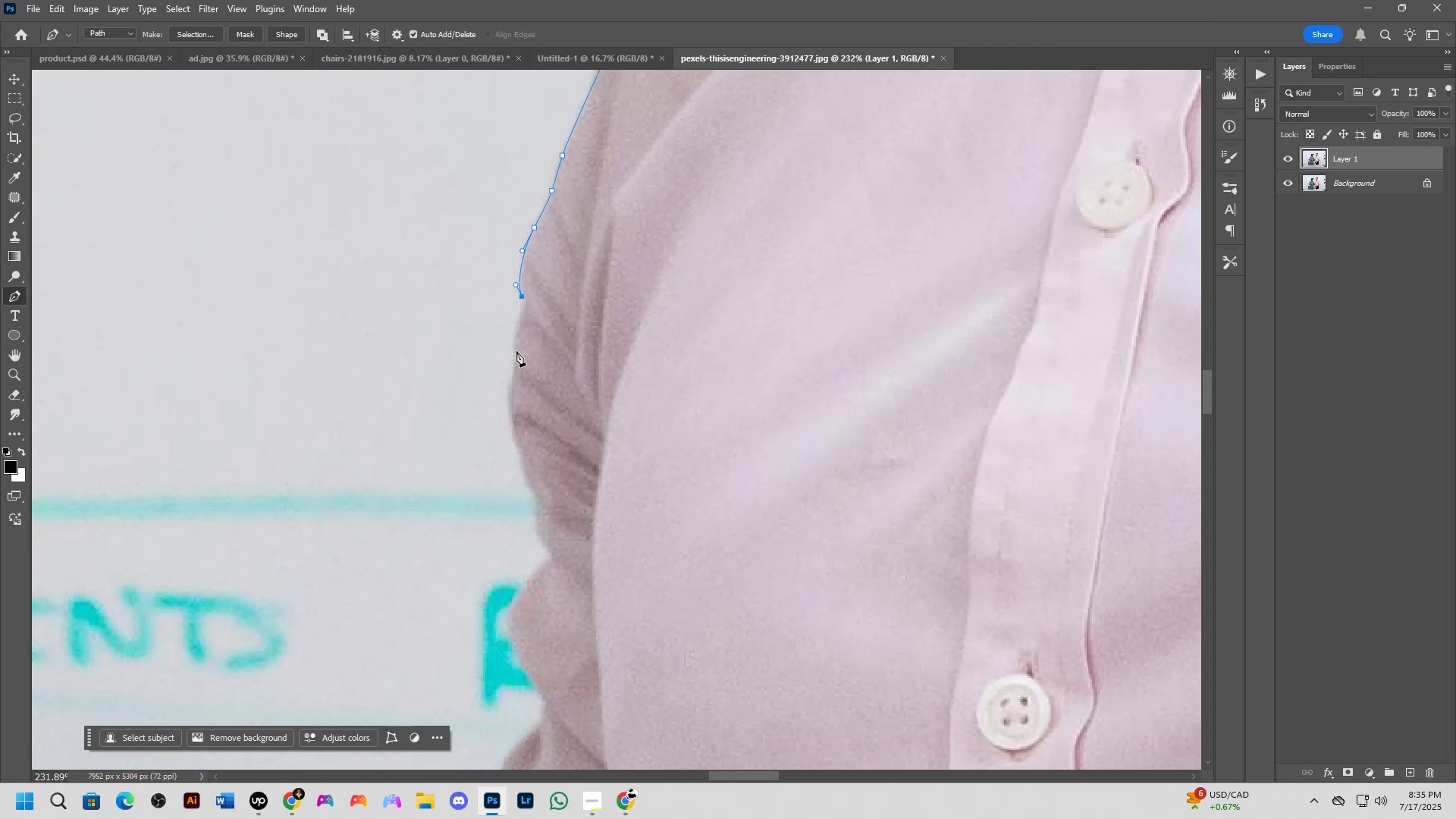 
left_click_drag(start_coordinate=[494, 550], to_coordinate=[545, 322])
 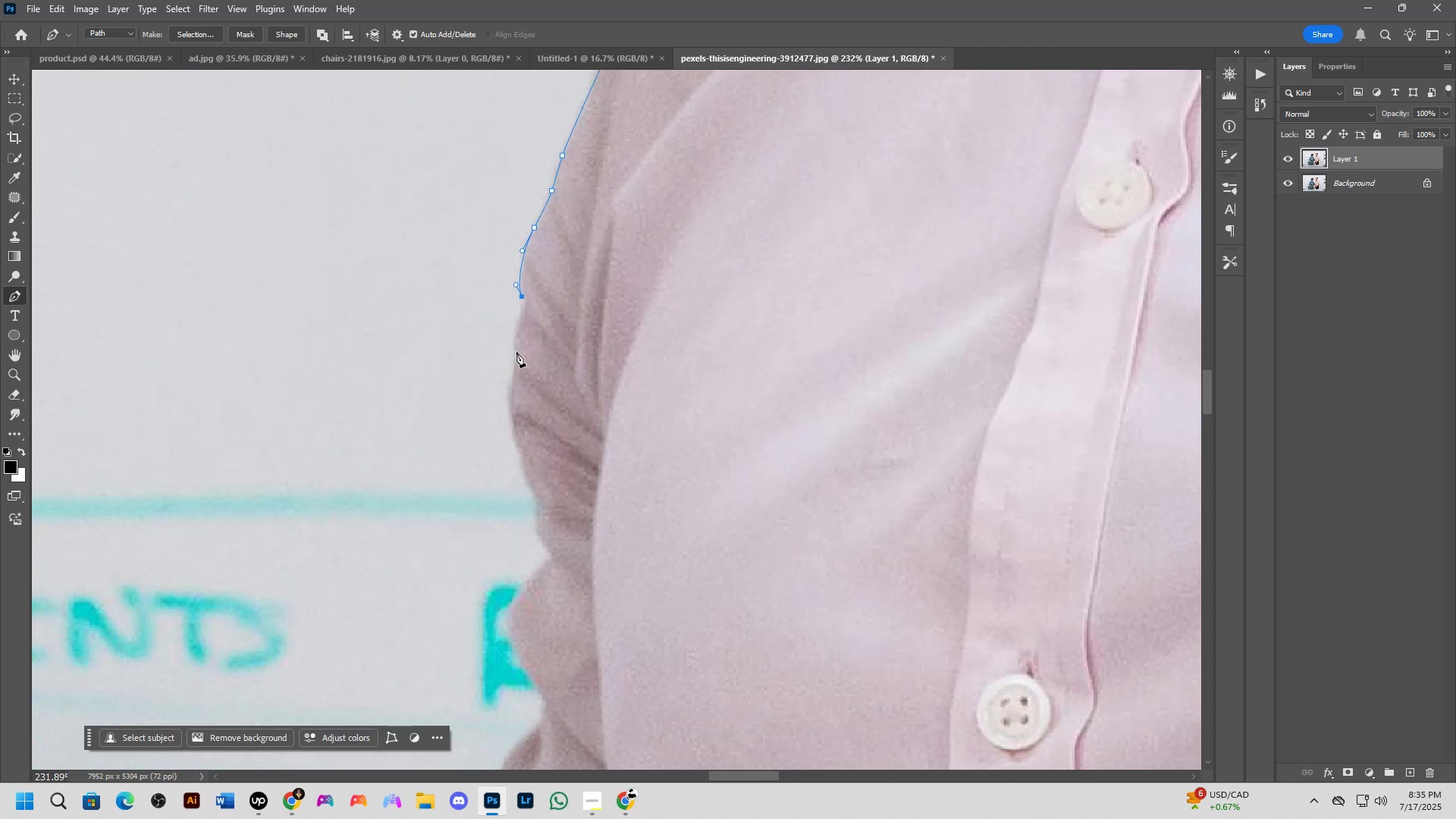 
left_click_drag(start_coordinate=[516, 348], to_coordinate=[516, 376])
 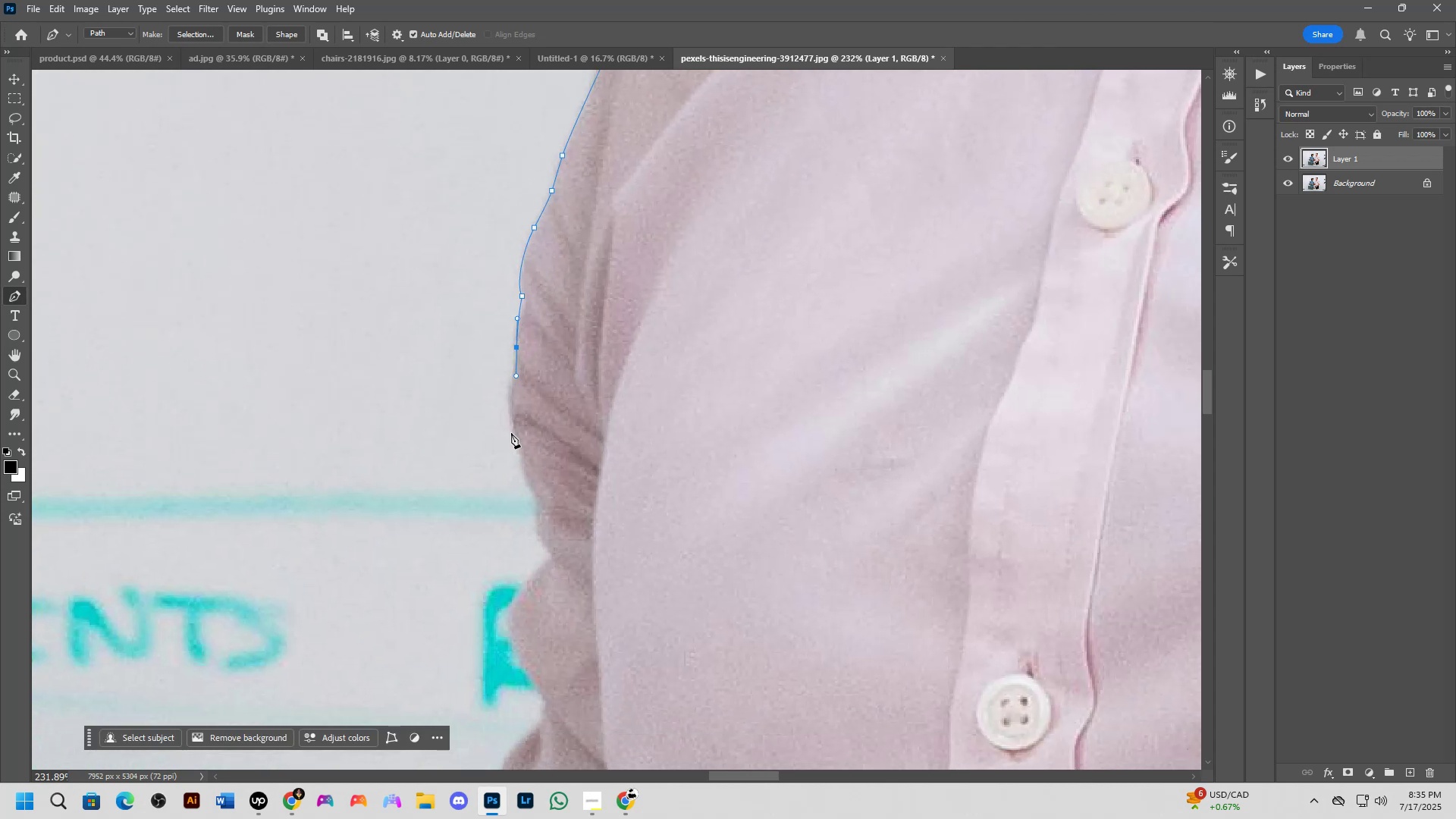 
left_click_drag(start_coordinate=[517, 440], to_coordinate=[526, 470])
 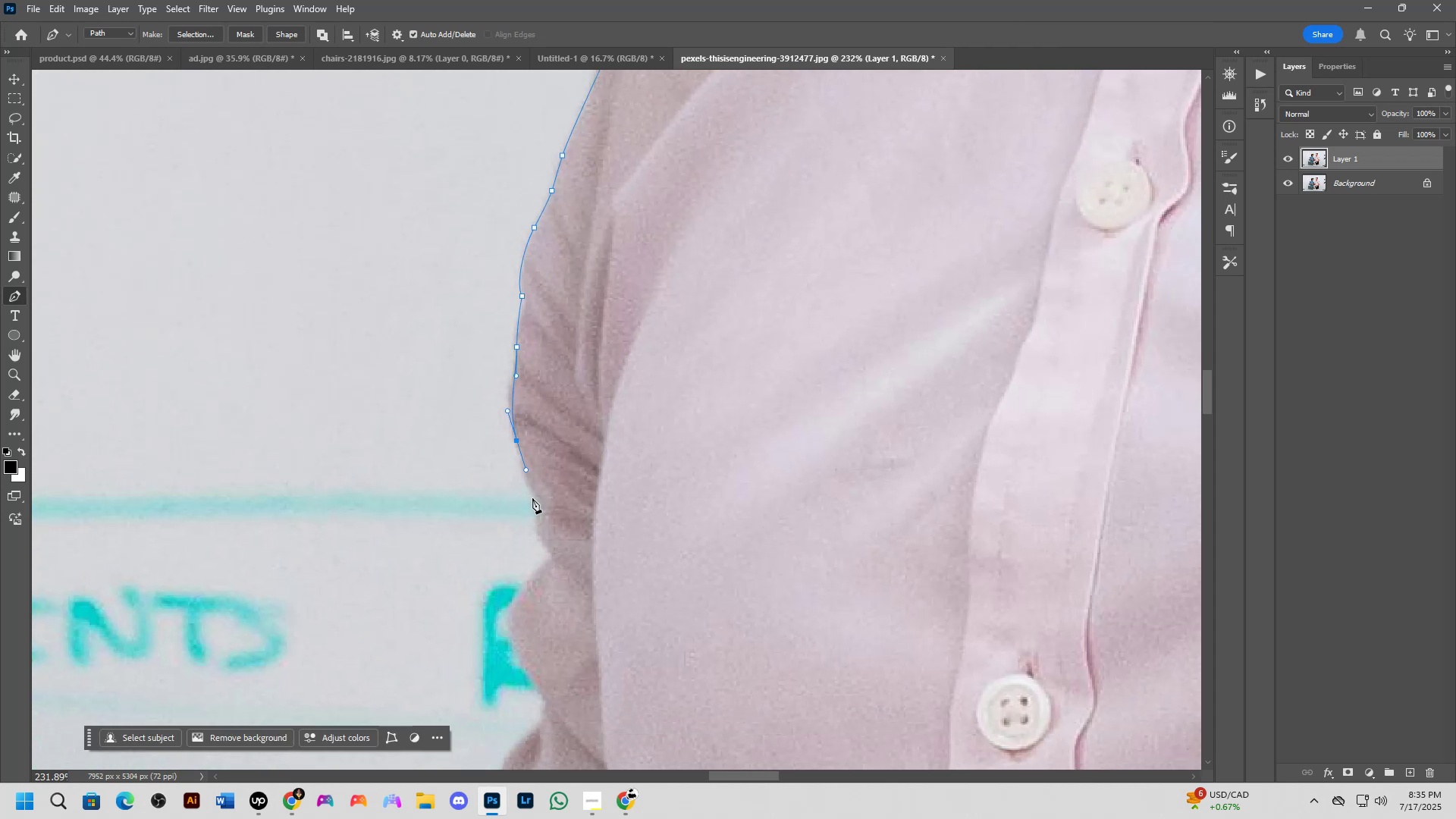 
left_click_drag(start_coordinate=[535, 505], to_coordinate=[536, 515])
 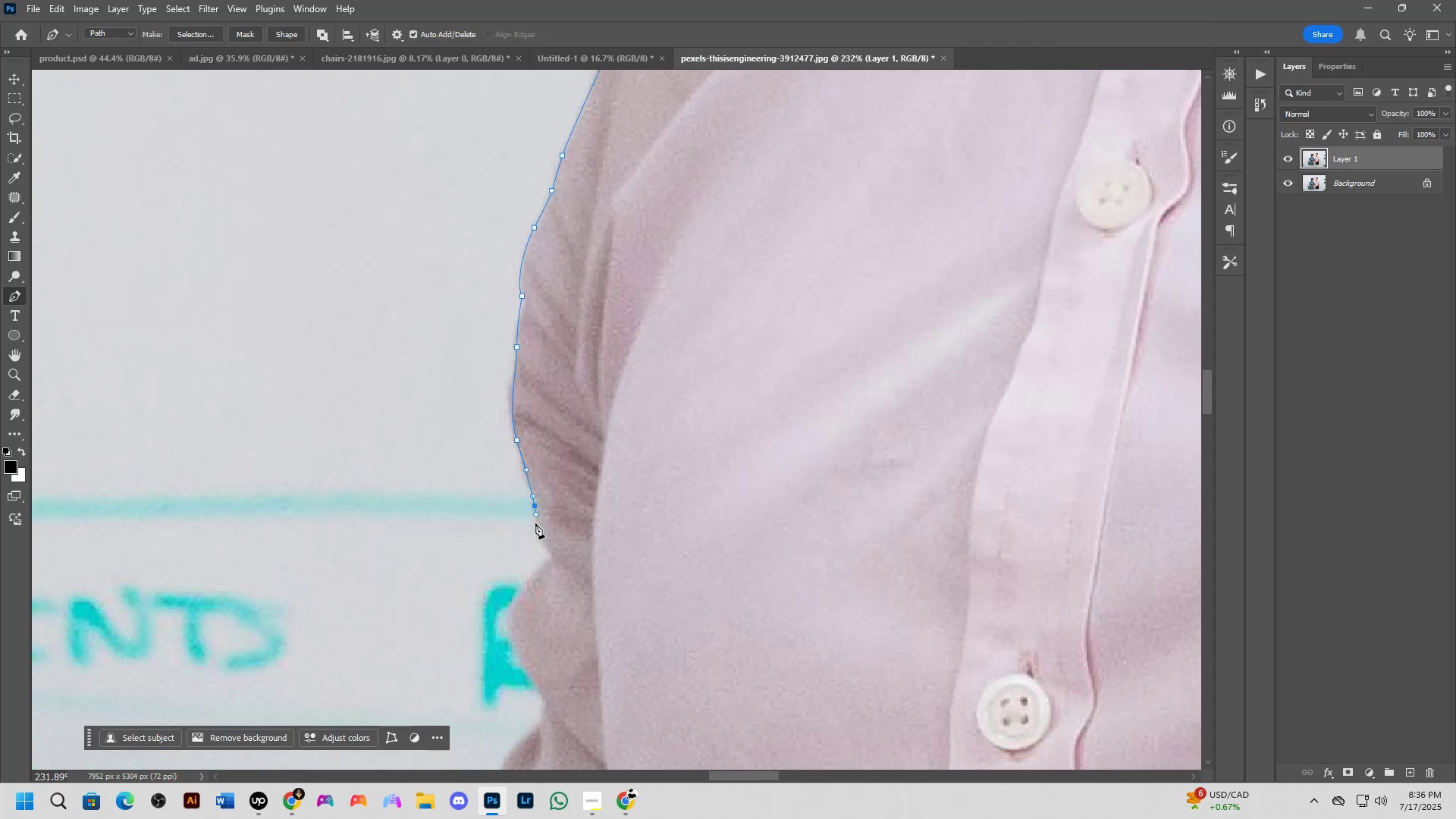 
left_click_drag(start_coordinate=[538, 526], to_coordinate=[541, 532])
 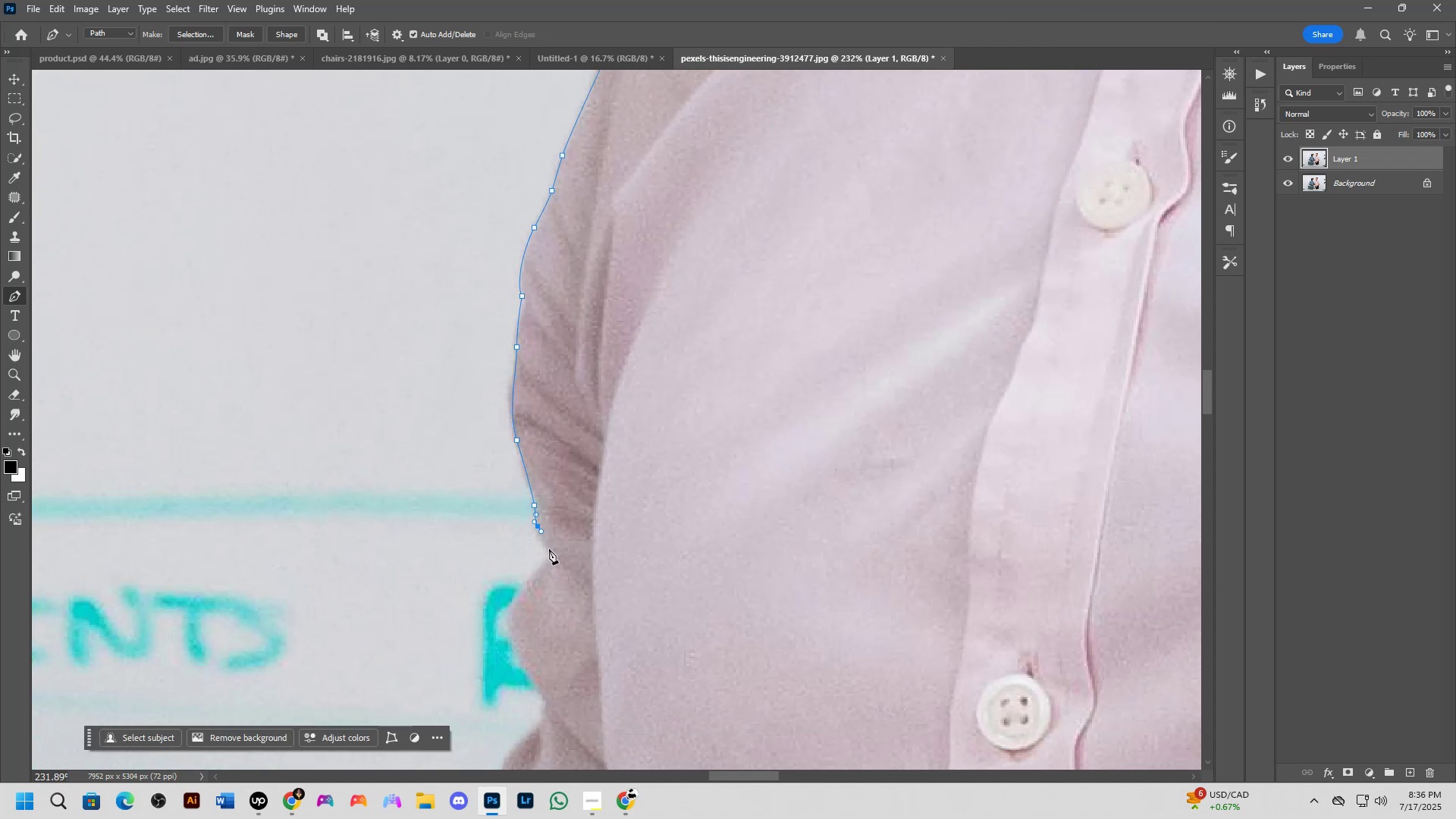 
triple_click([549, 549])
 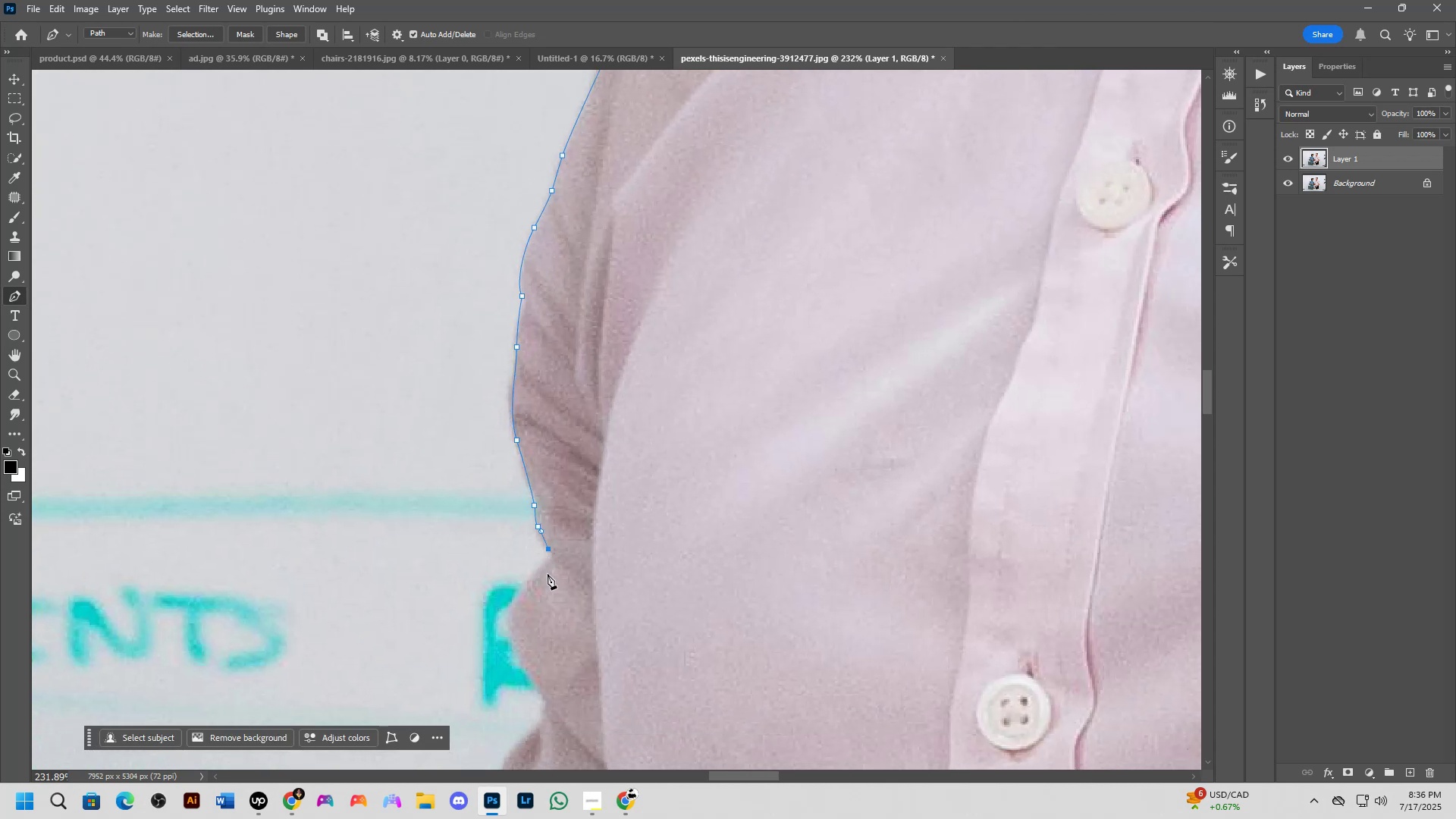 
hold_key(key=Space, duration=0.54)
 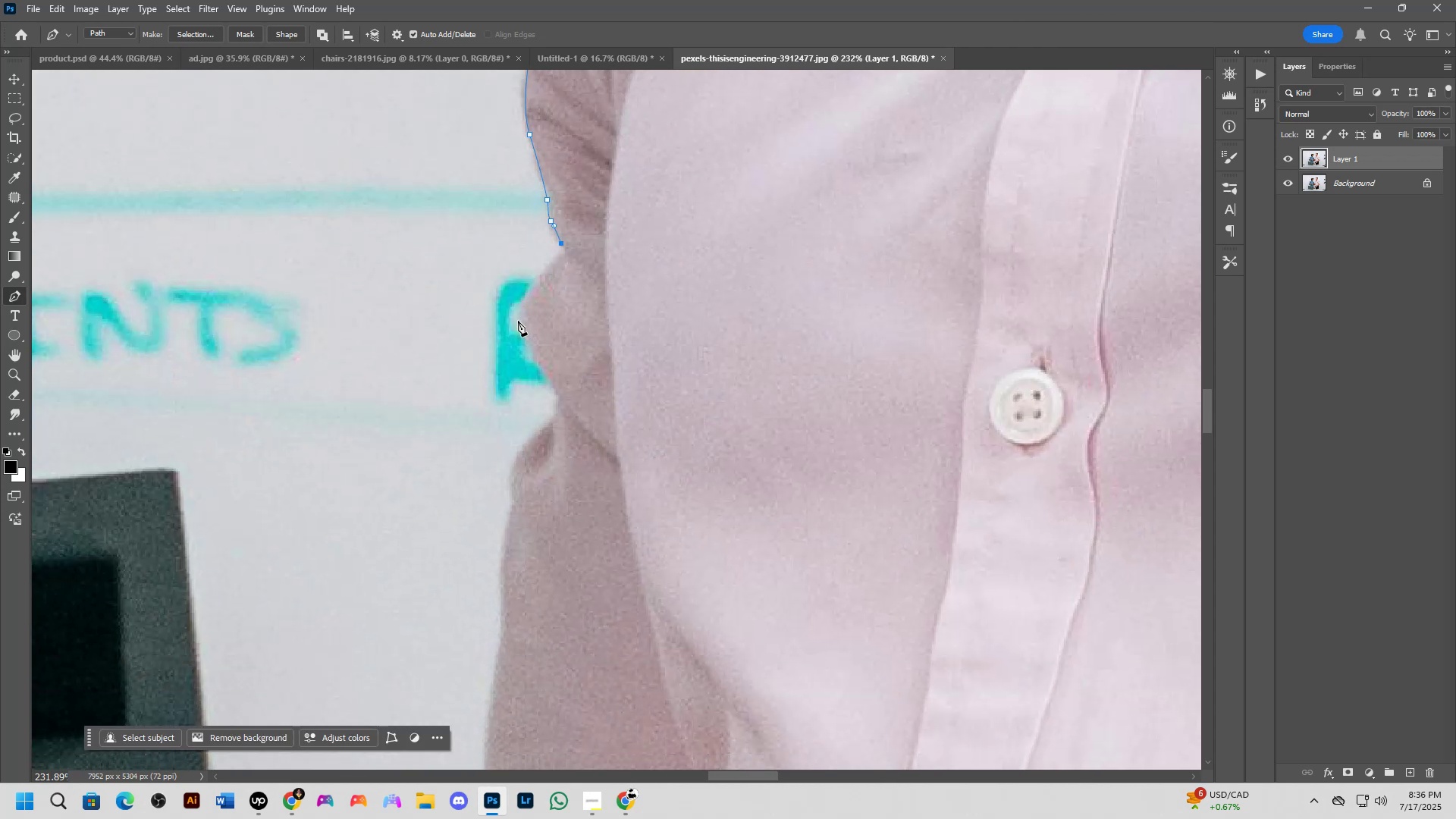 
left_click_drag(start_coordinate=[544, 592], to_coordinate=[557, 287])
 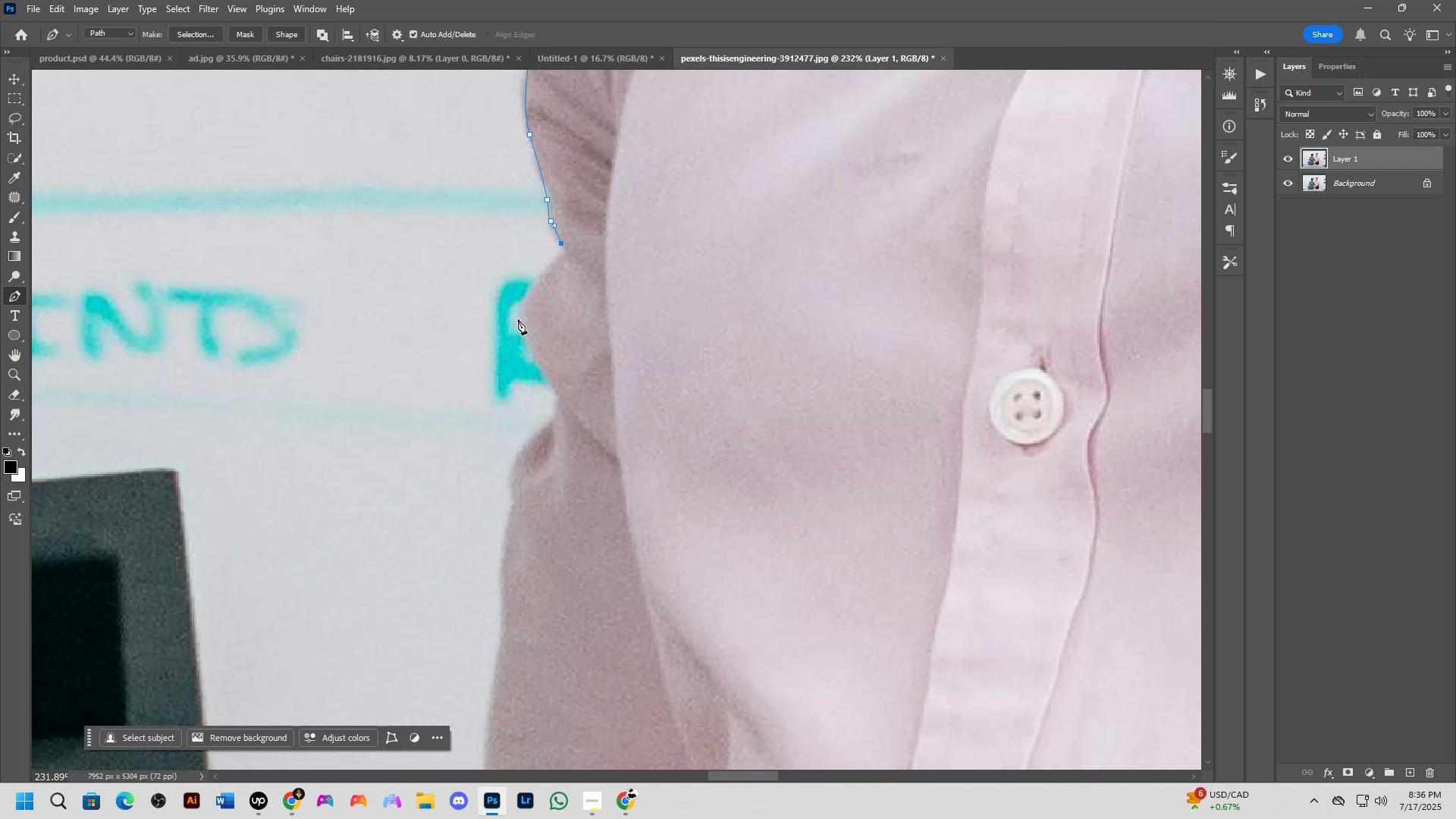 
left_click_drag(start_coordinate=[517, 325], to_coordinate=[527, 345])
 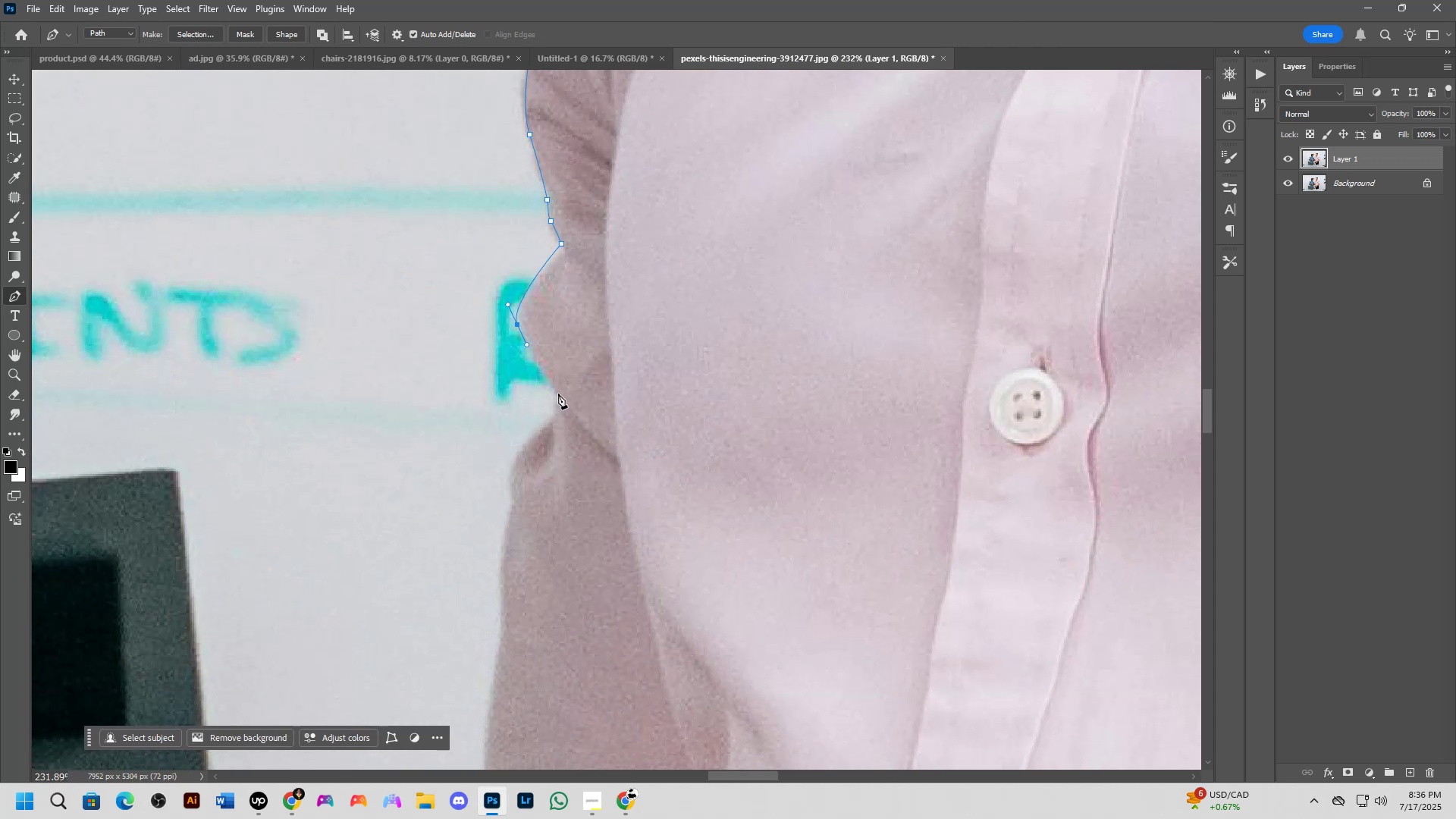 
left_click_drag(start_coordinate=[558, 396], to_coordinate=[558, 401])
 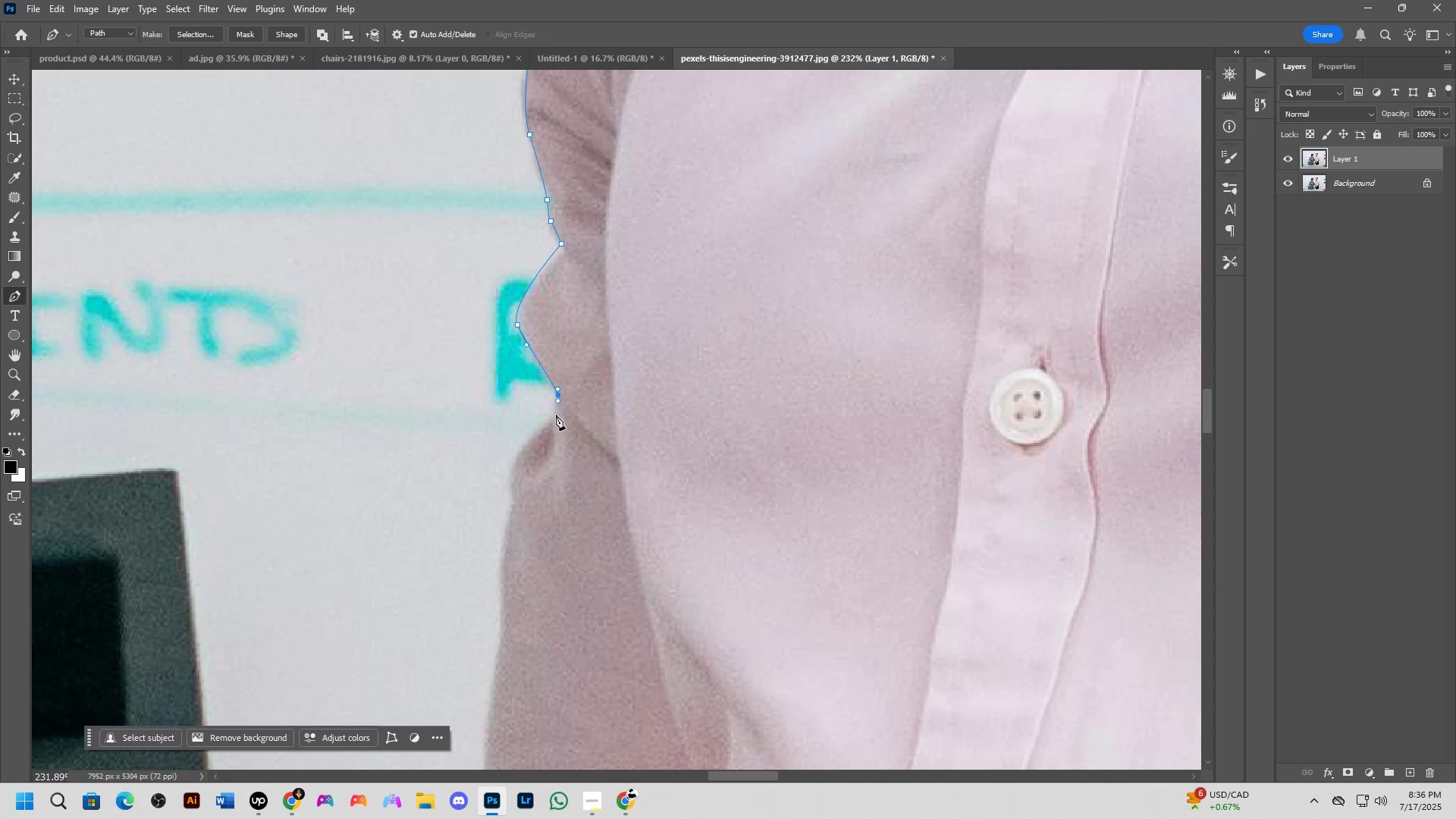 
double_click([555, 415])
 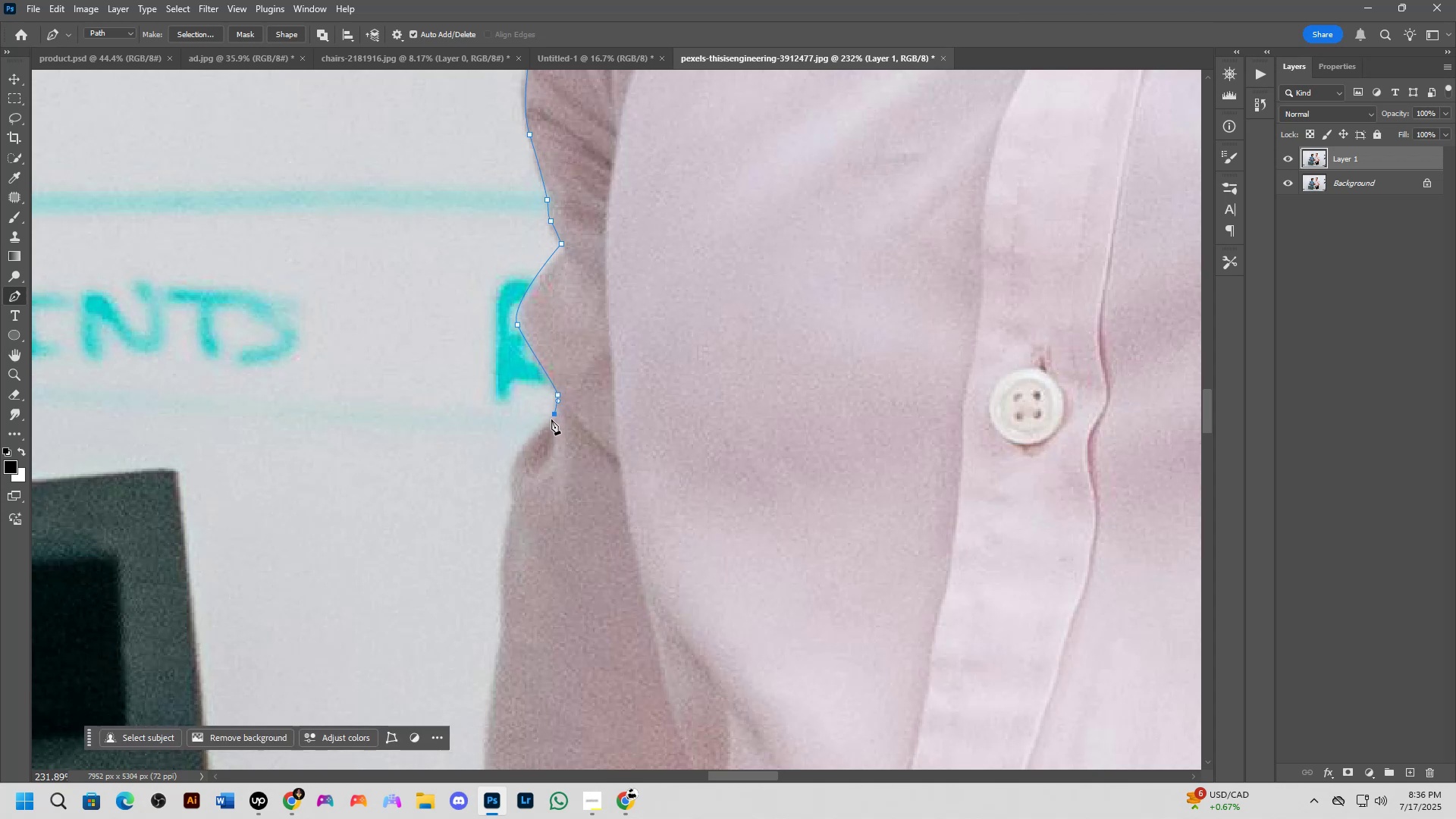 
hold_key(key=Space, duration=0.54)
 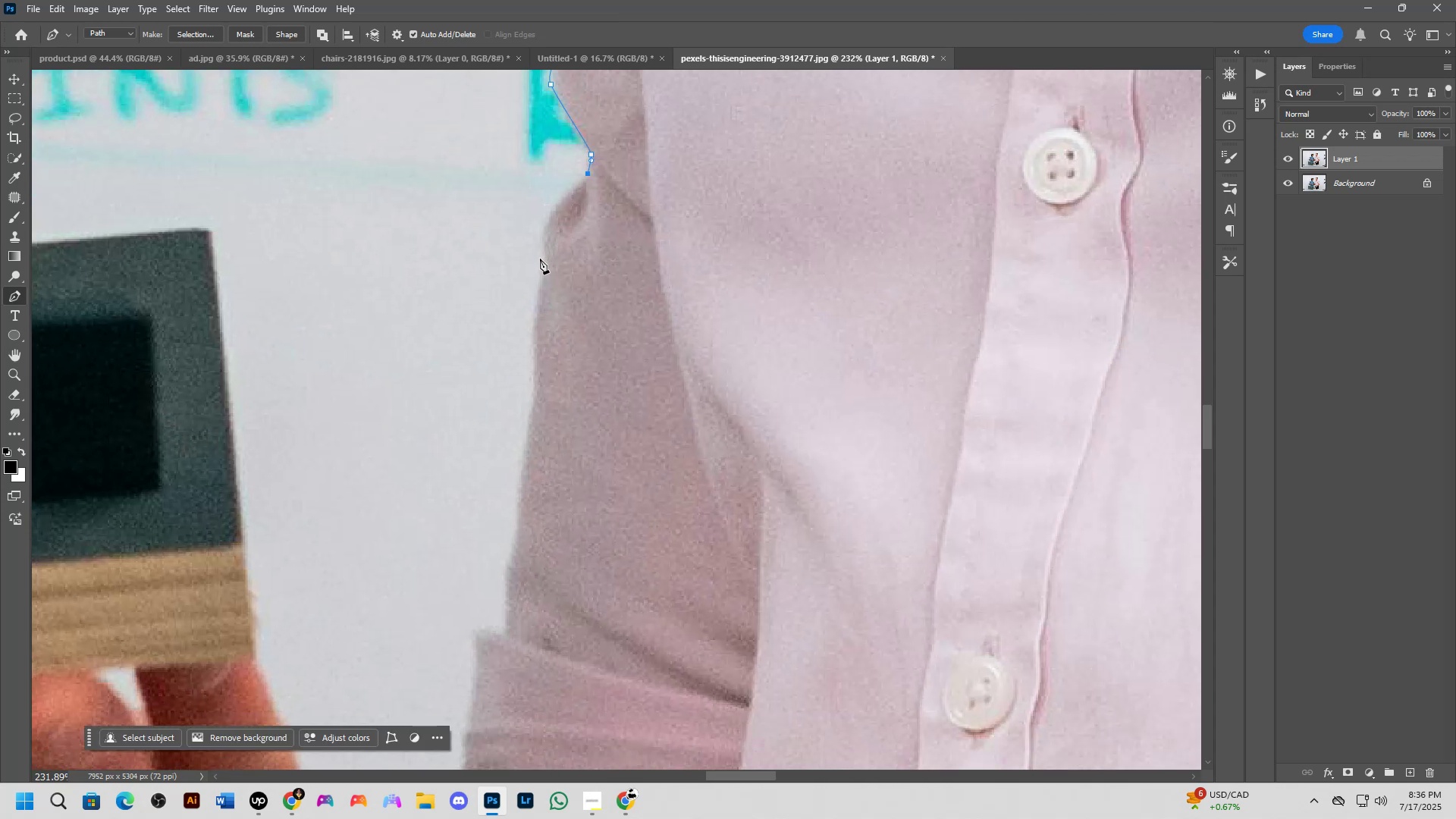 
left_click_drag(start_coordinate=[530, 456], to_coordinate=[563, 215])
 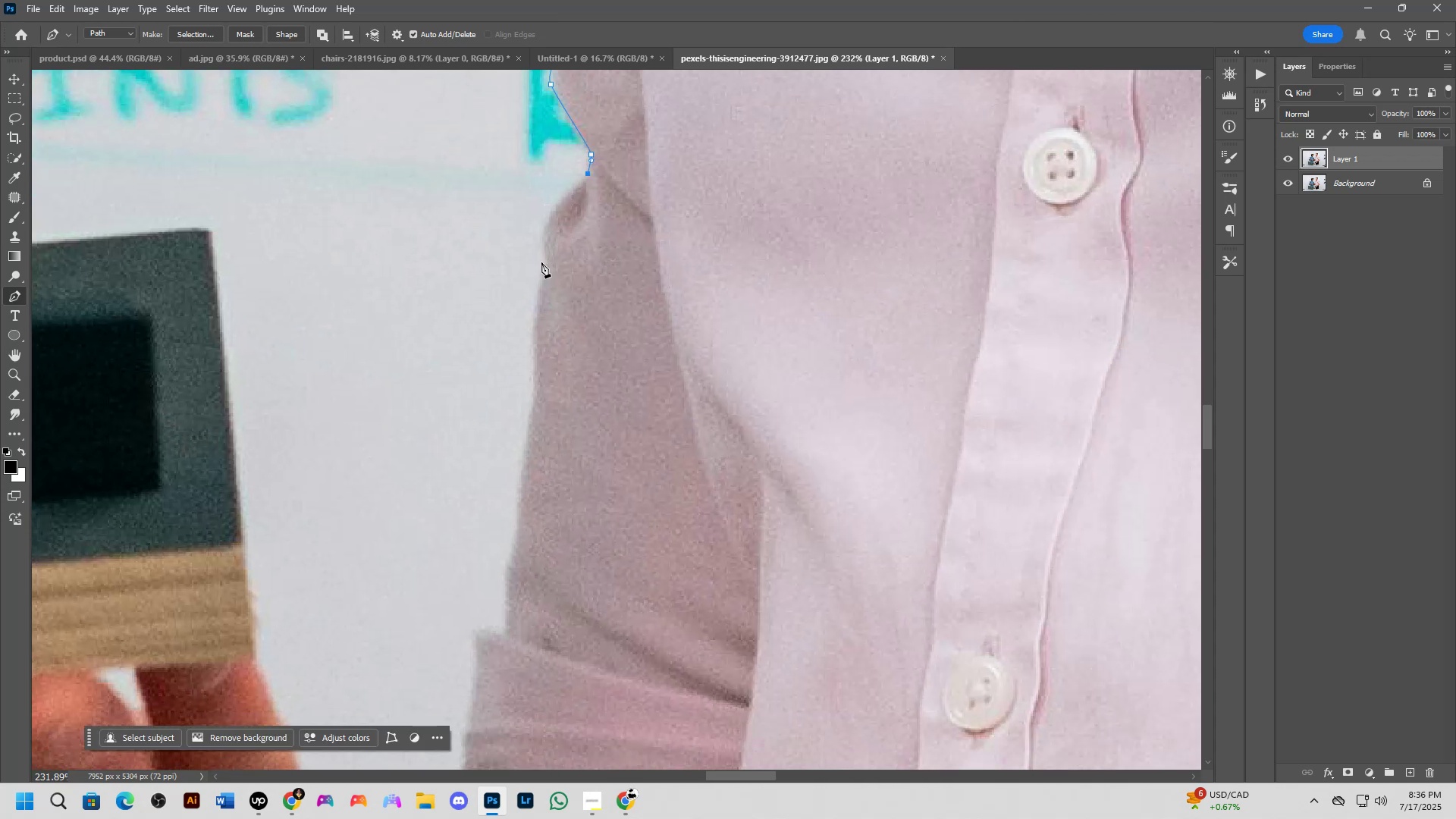 
left_click_drag(start_coordinate=[544, 263], to_coordinate=[541, 333])
 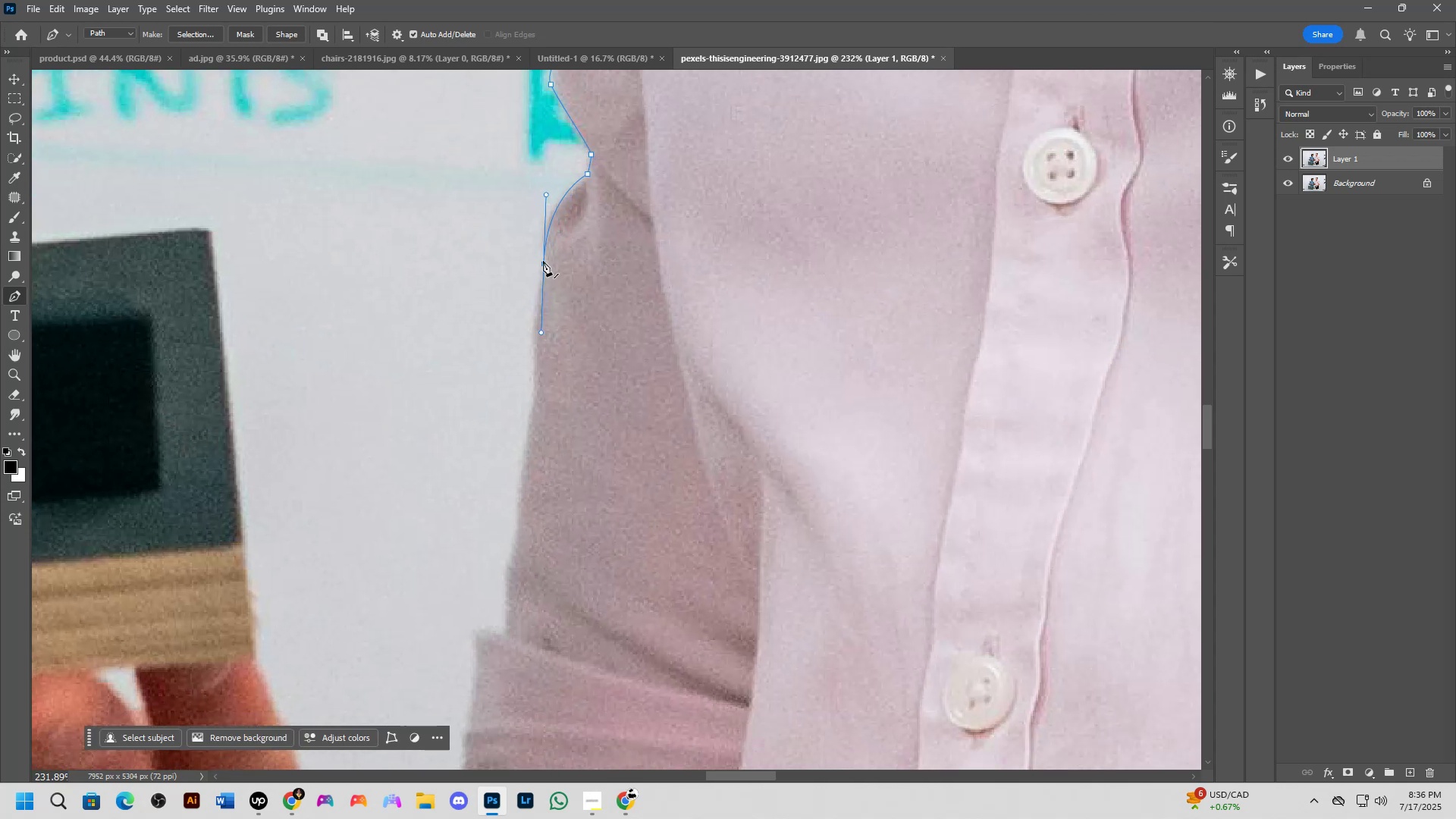 
hold_key(key=AltLeft, duration=0.55)
left_click([543, 264])
 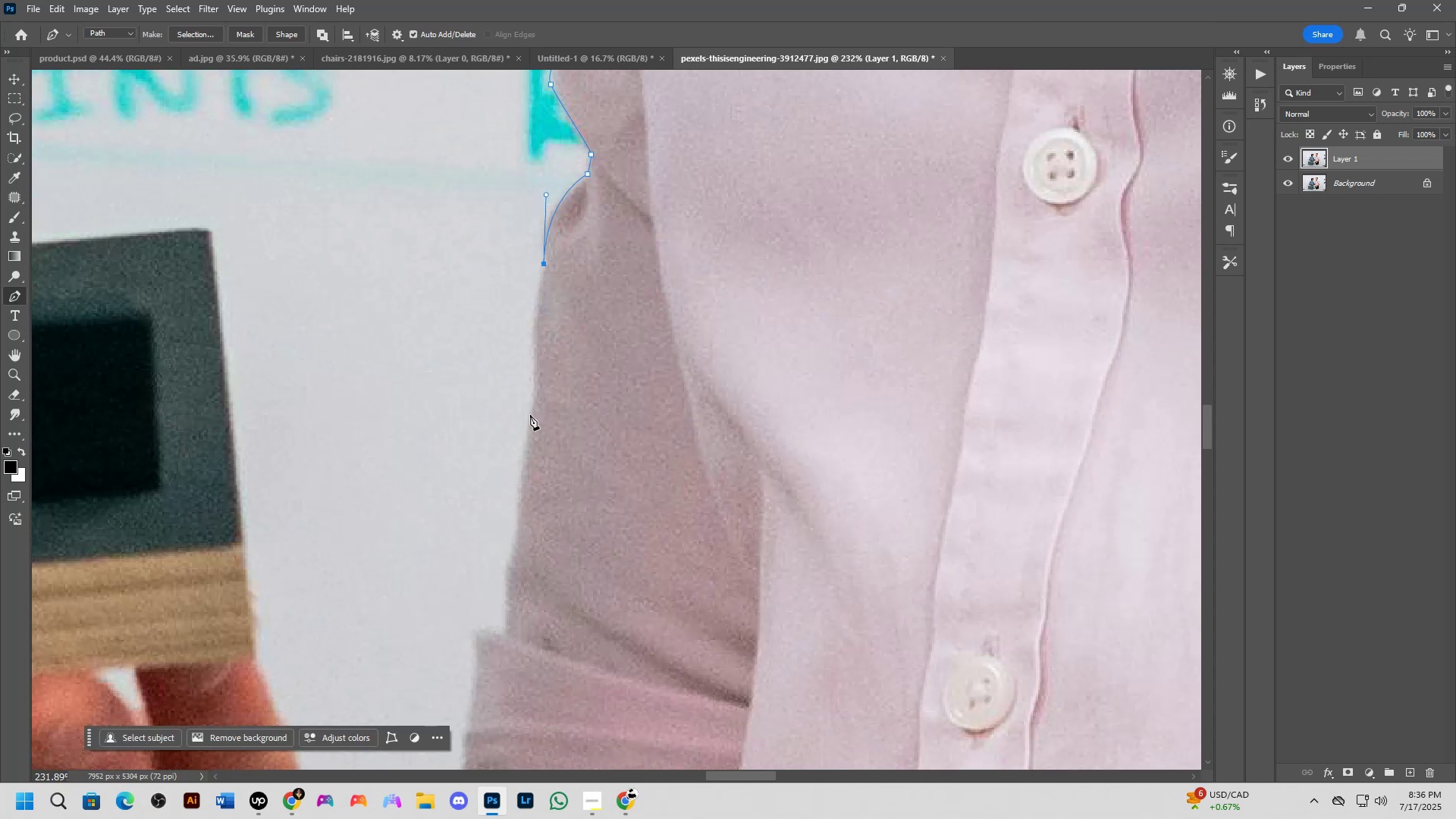 
left_click_drag(start_coordinate=[530, 411], to_coordinate=[532, 430])
 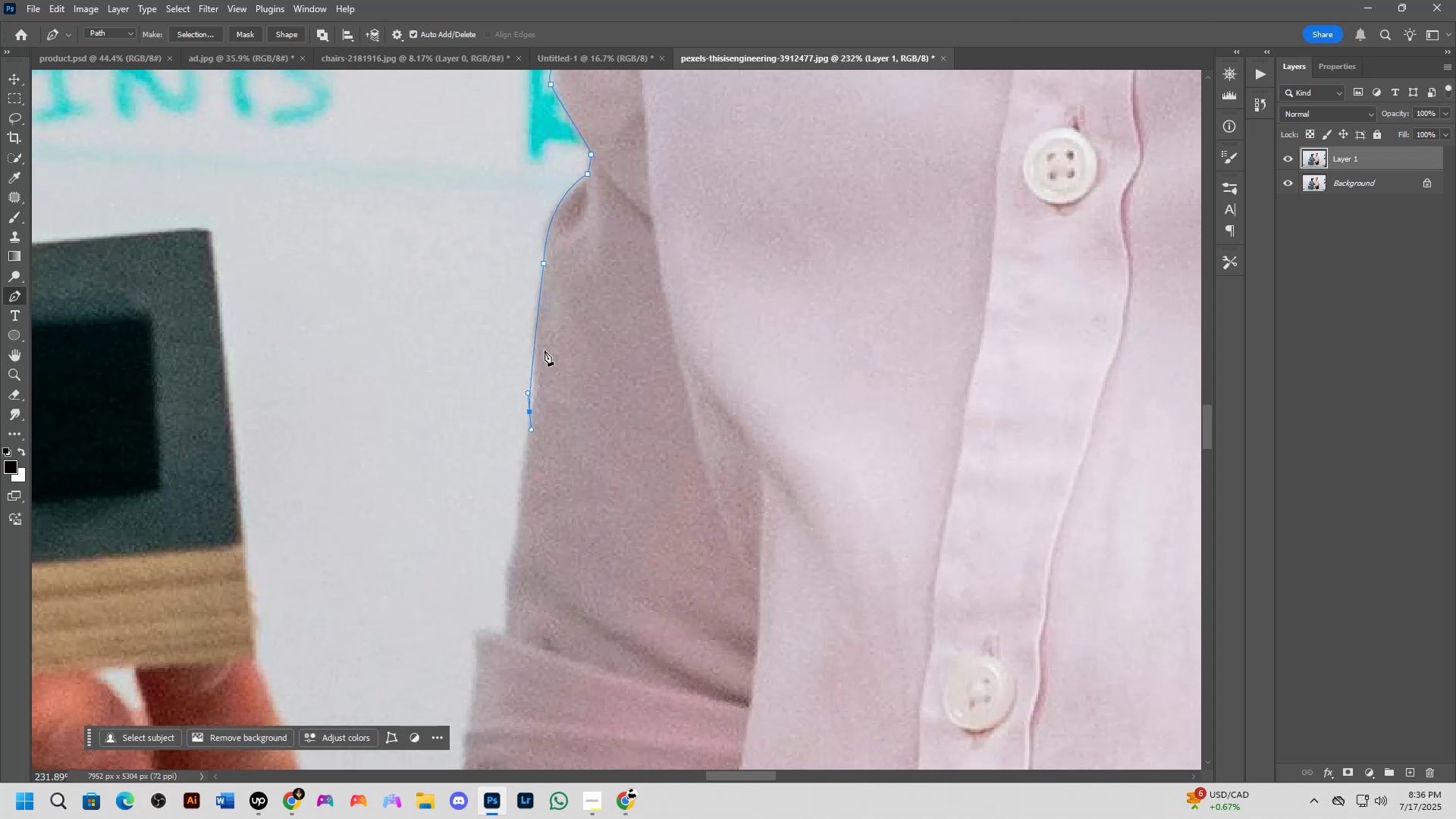 
key(Control+ControlLeft)
 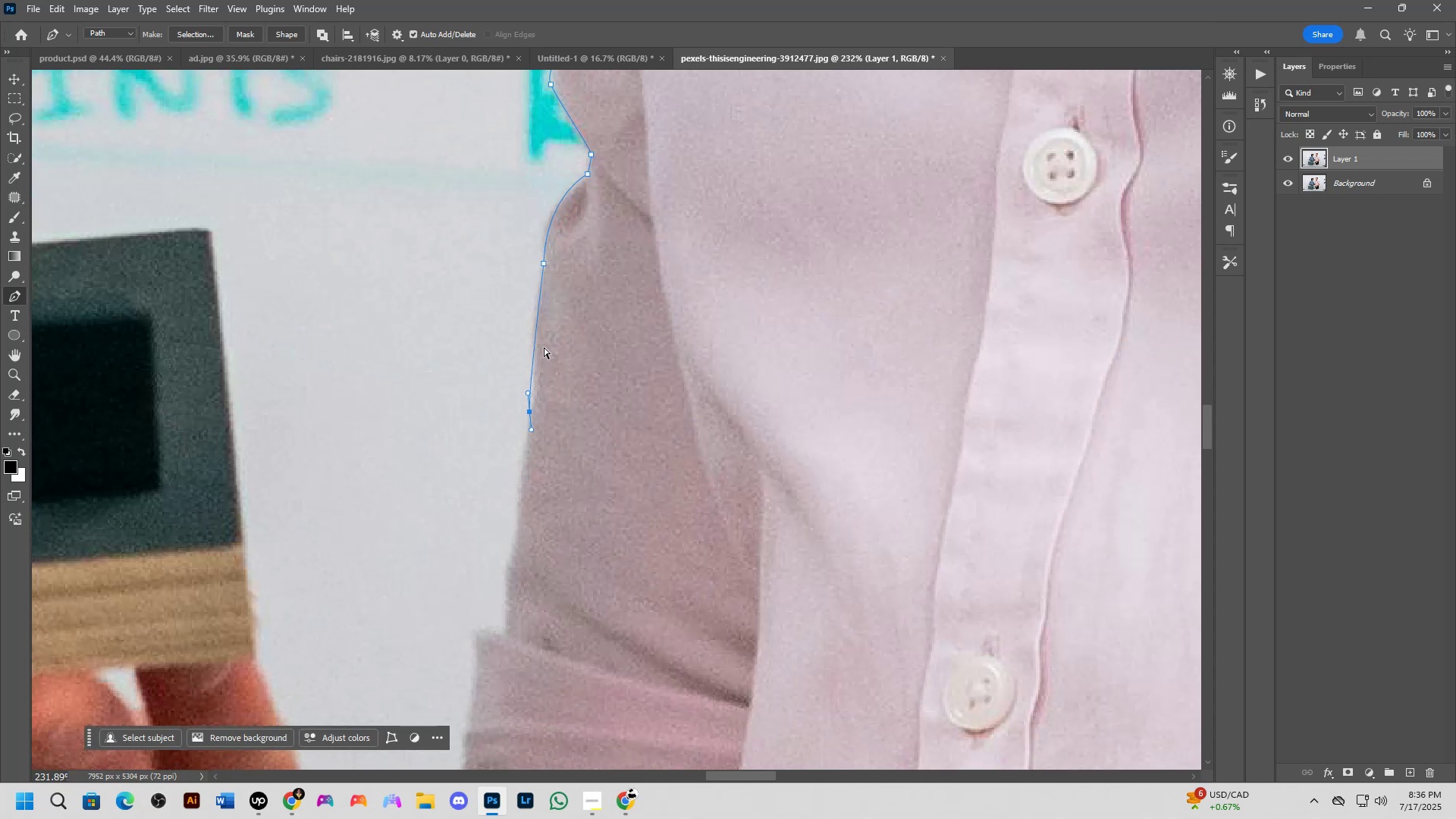 
key(Control+Z)
 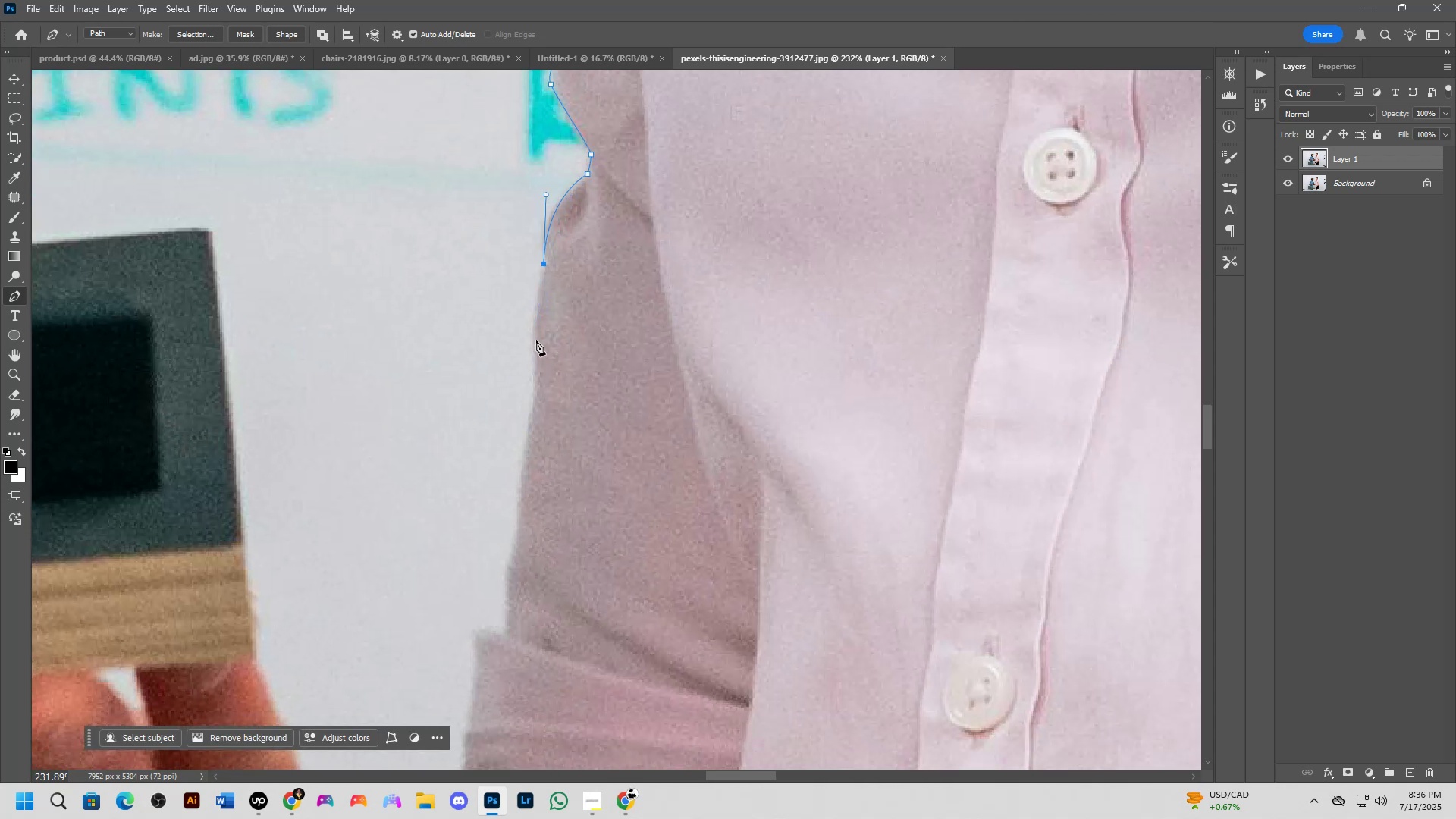 
left_click_drag(start_coordinate=[535, 344], to_coordinate=[538, 366])
 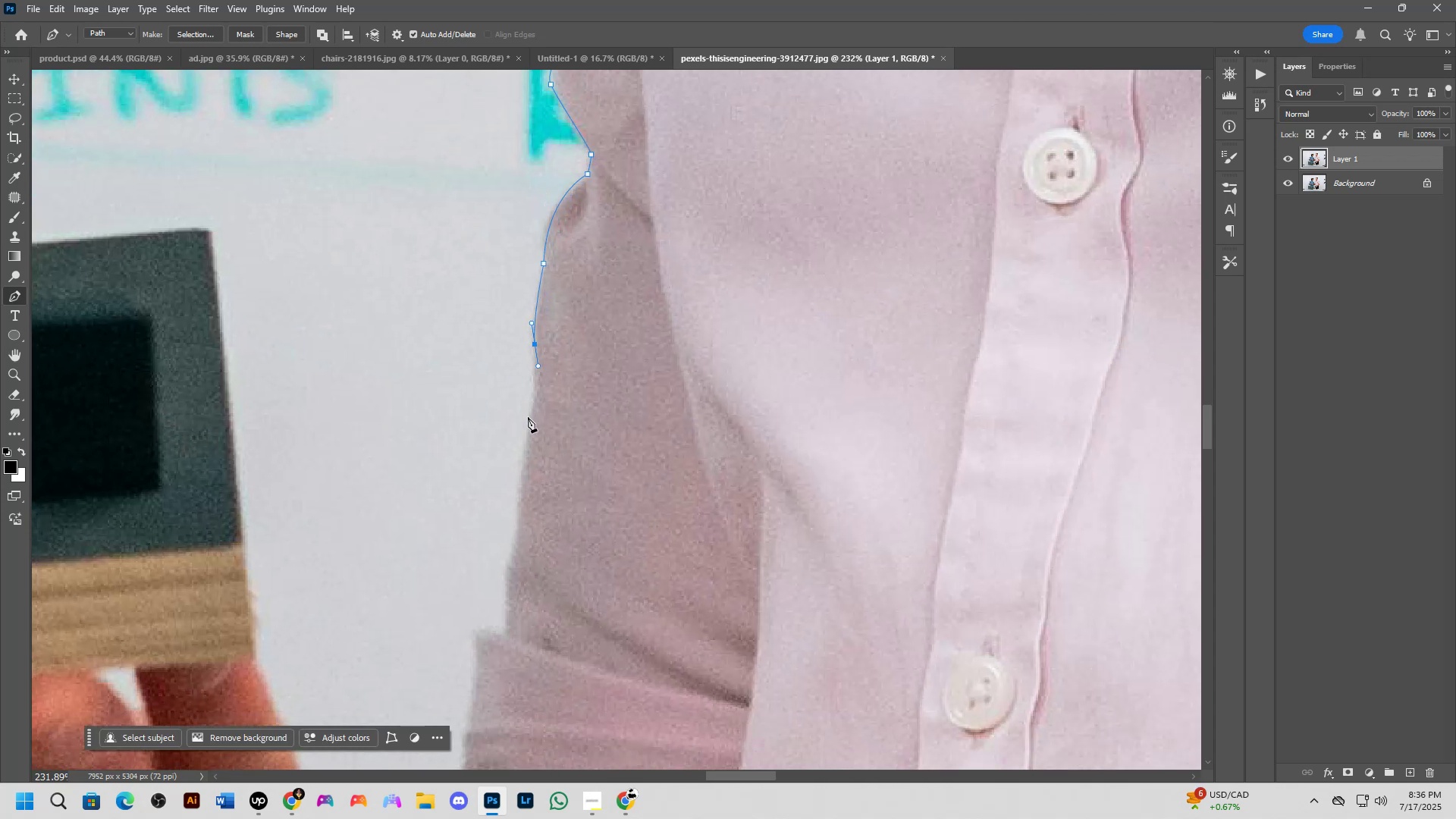 
left_click_drag(start_coordinate=[529, 419], to_coordinate=[522, 438])
 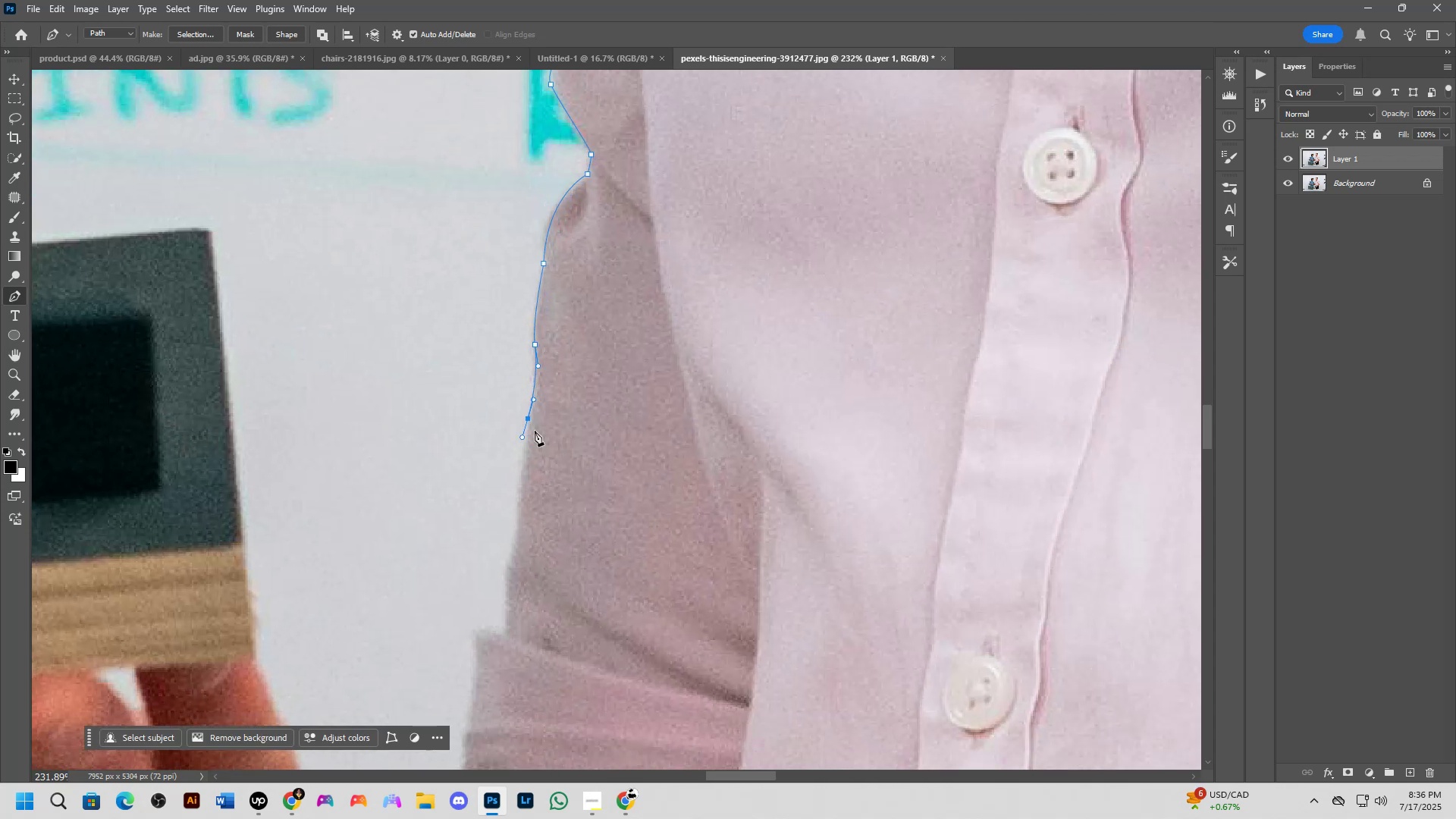 
hold_key(key=Space, duration=0.59)
 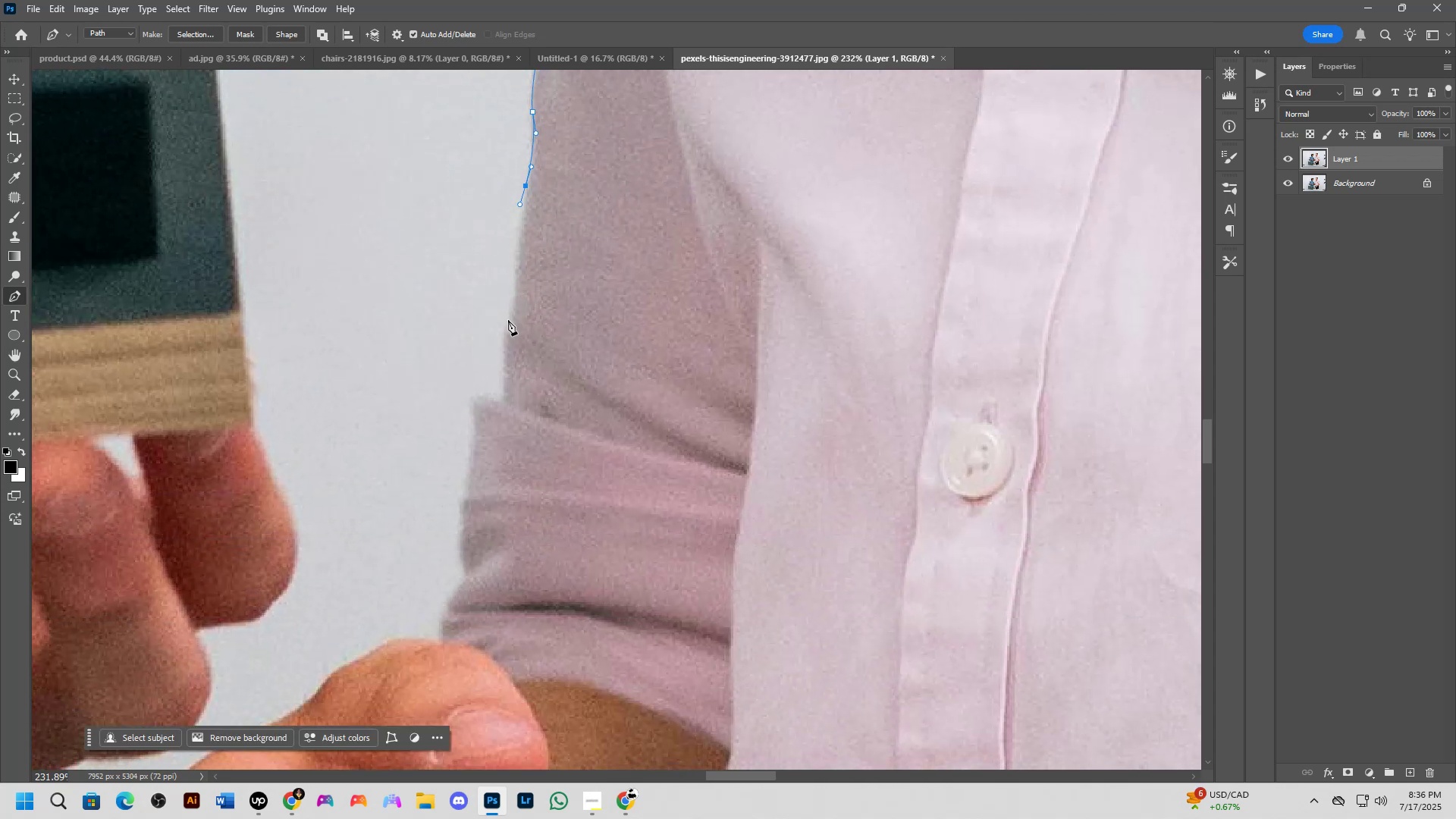 
left_click_drag(start_coordinate=[556, 440], to_coordinate=[554, 207])
 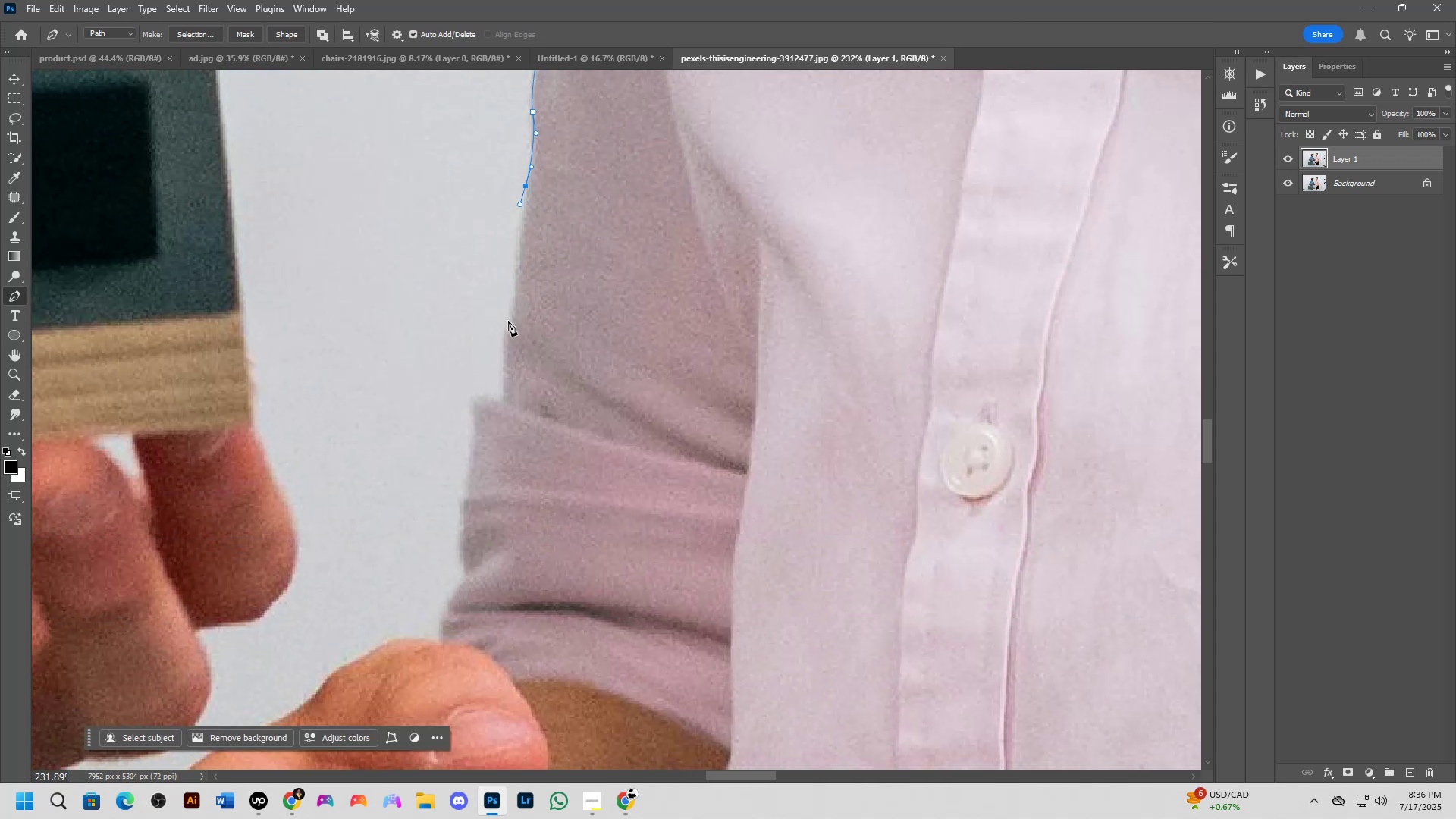 
left_click_drag(start_coordinate=[513, 323], to_coordinate=[505, 350])
 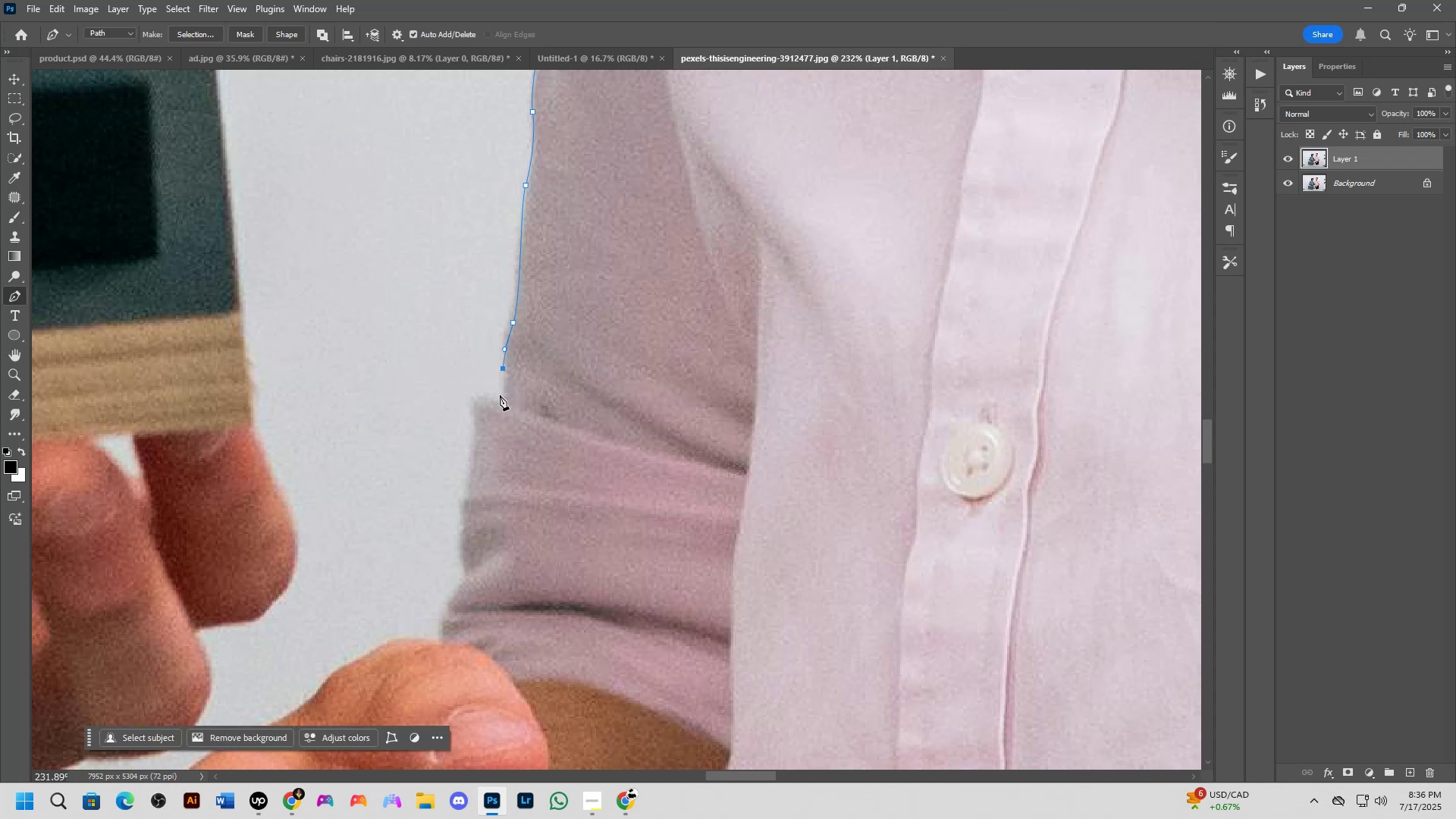 
left_click([500, 396])
 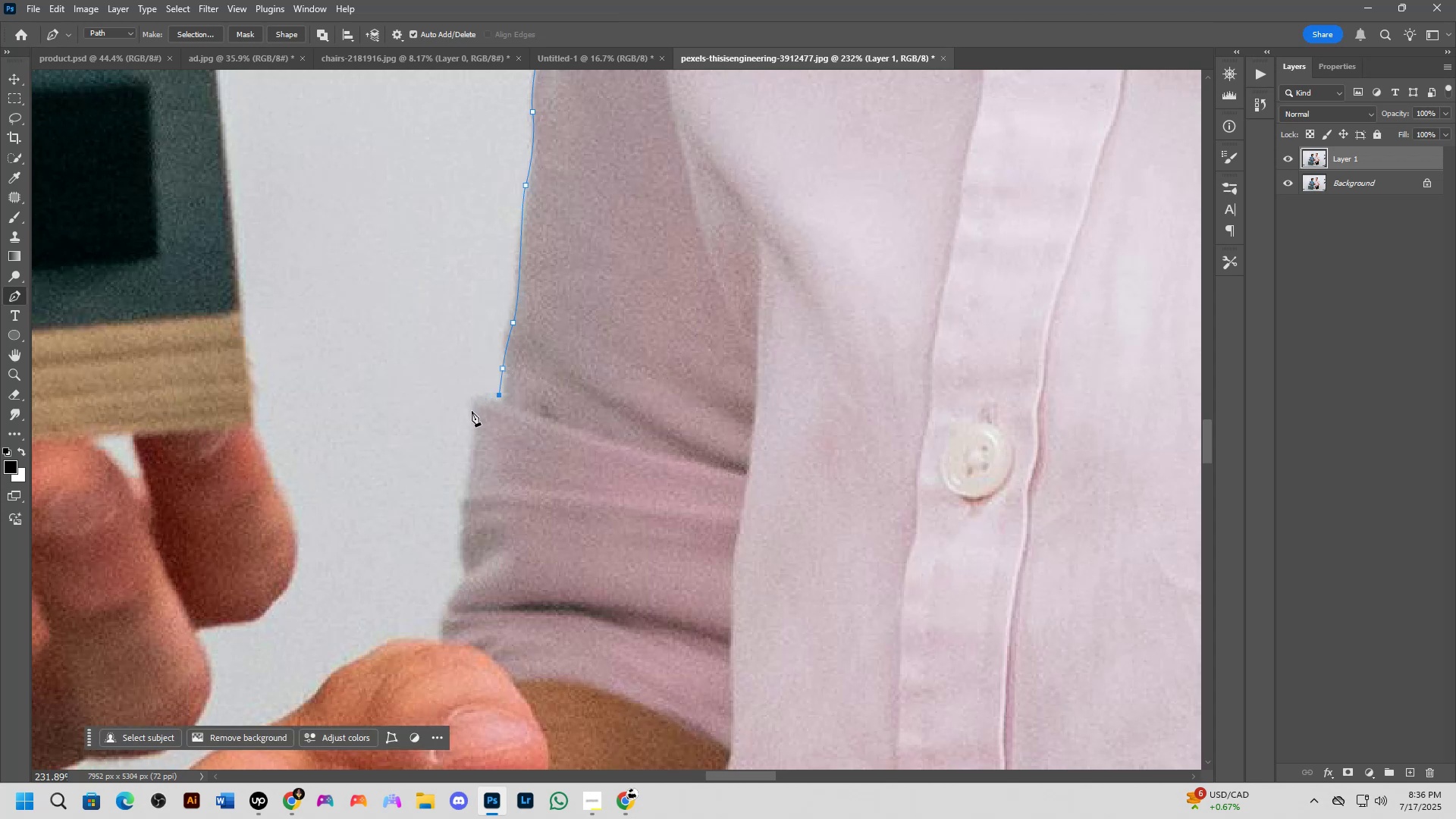 
left_click_drag(start_coordinate=[472, 413], to_coordinate=[474, 436])
 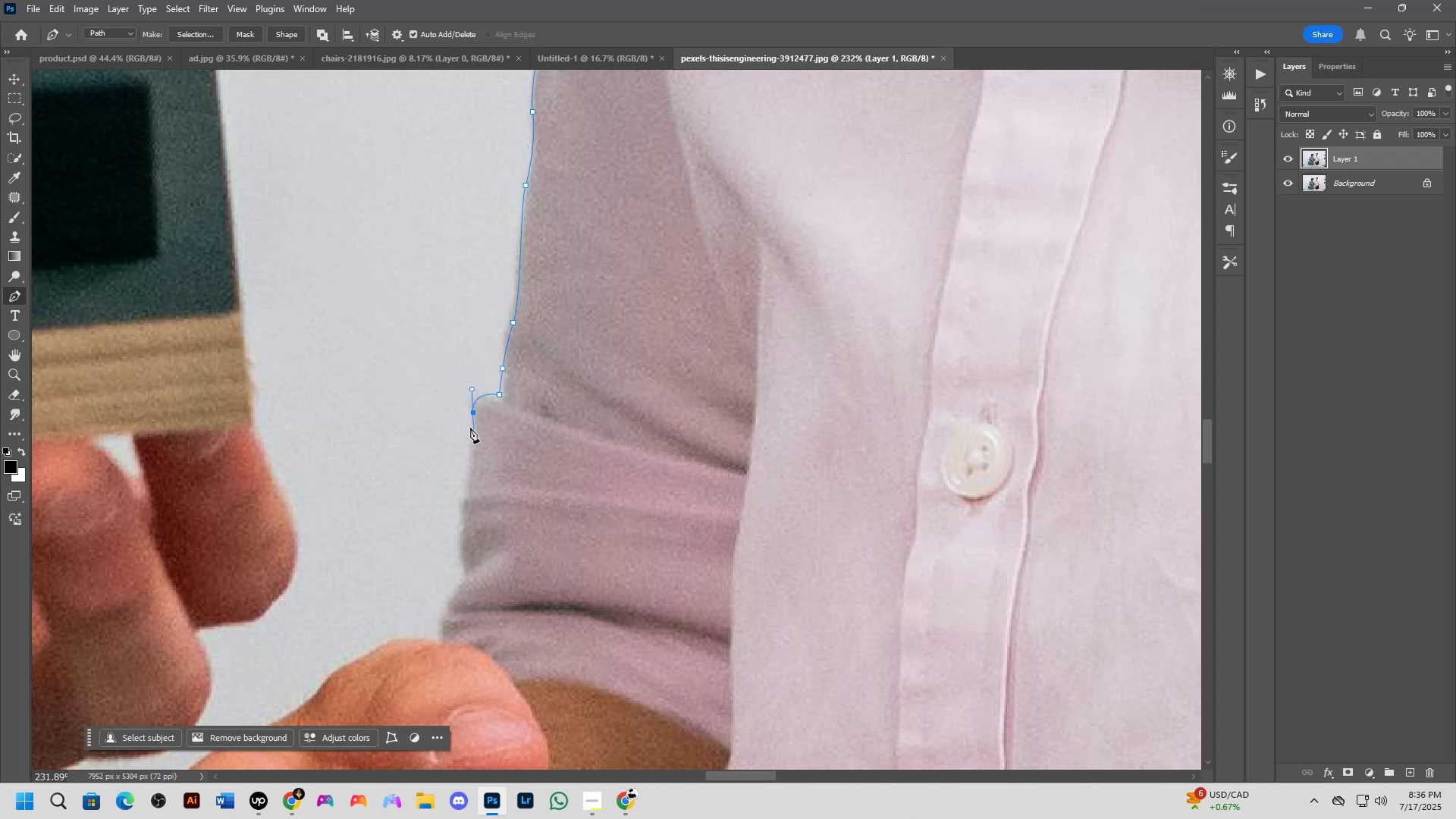 
hold_key(key=AltLeft, duration=1.0)
left_click([470, 413])
 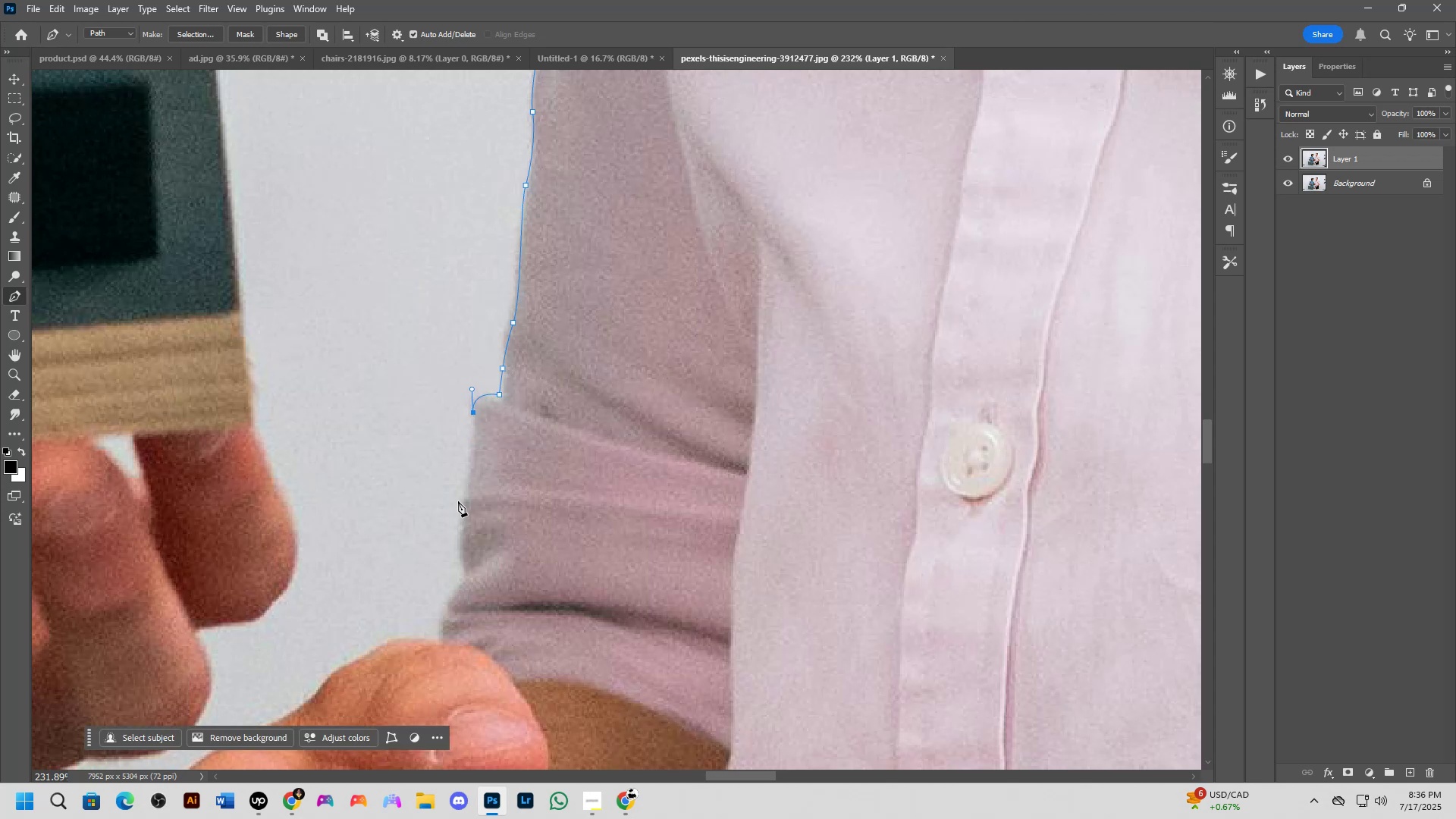 
left_click_drag(start_coordinate=[460, 503], to_coordinate=[454, 522])
 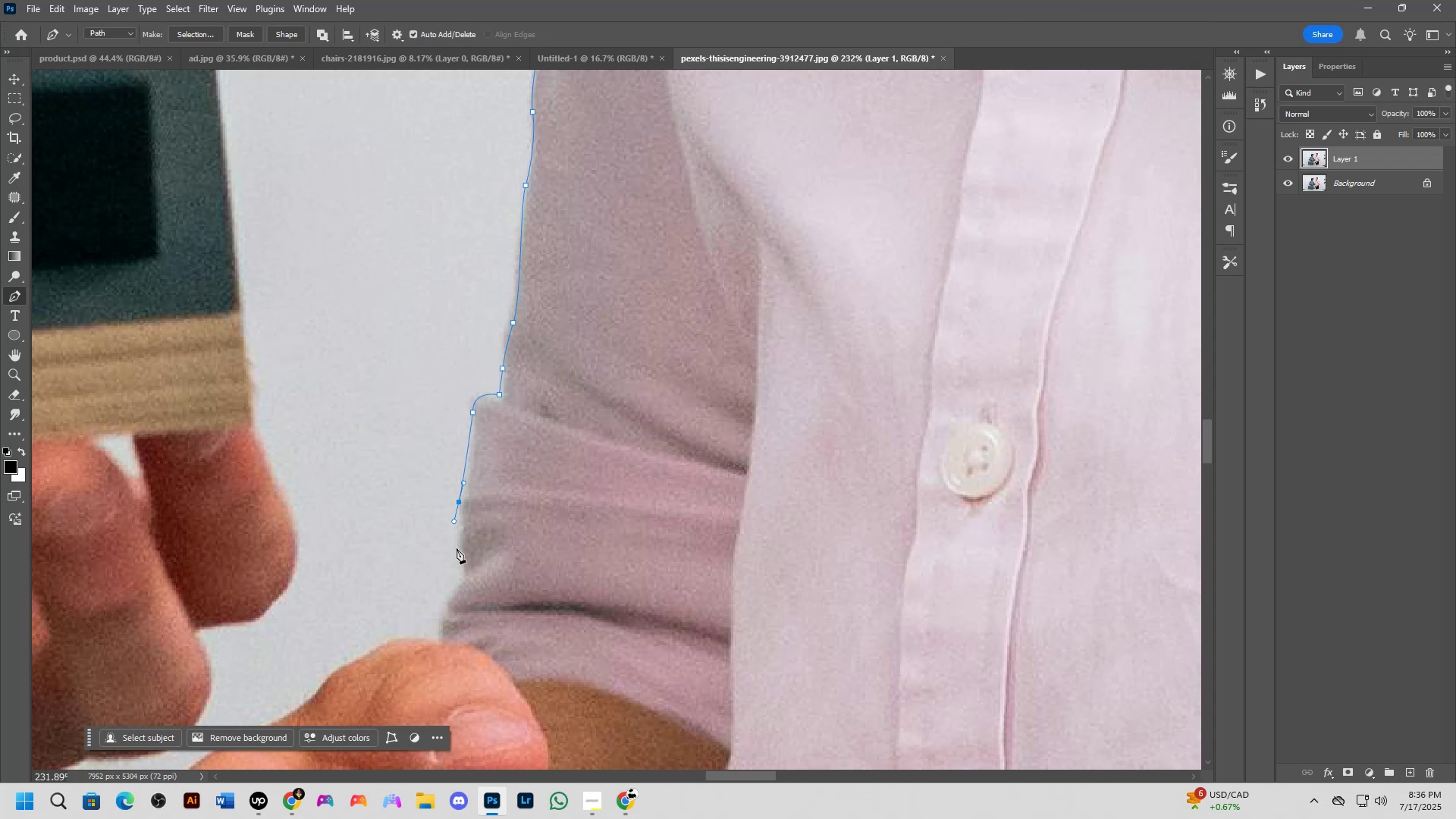 
left_click_drag(start_coordinate=[458, 553], to_coordinate=[460, 568])
 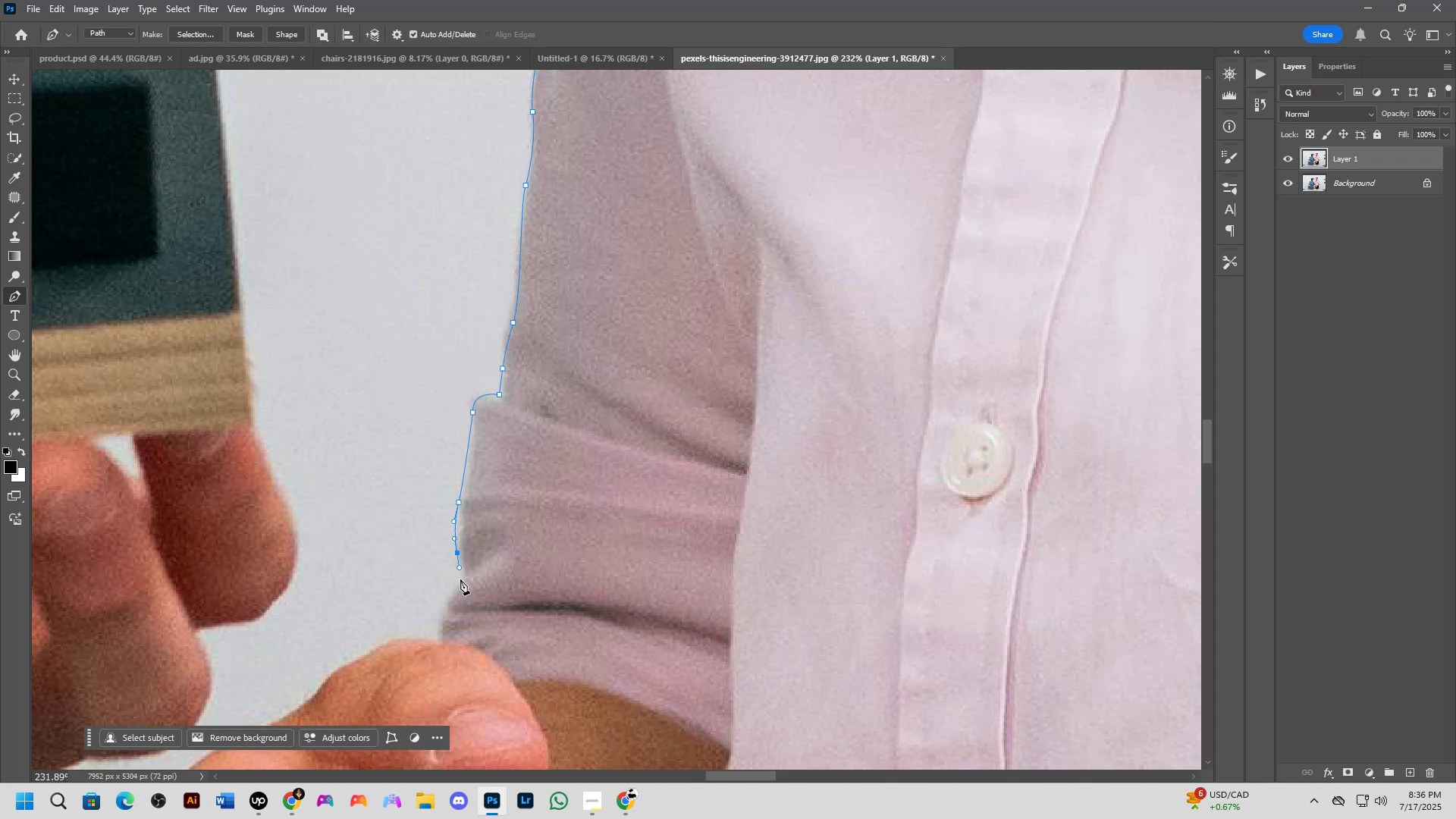 
left_click([461, 579])
 